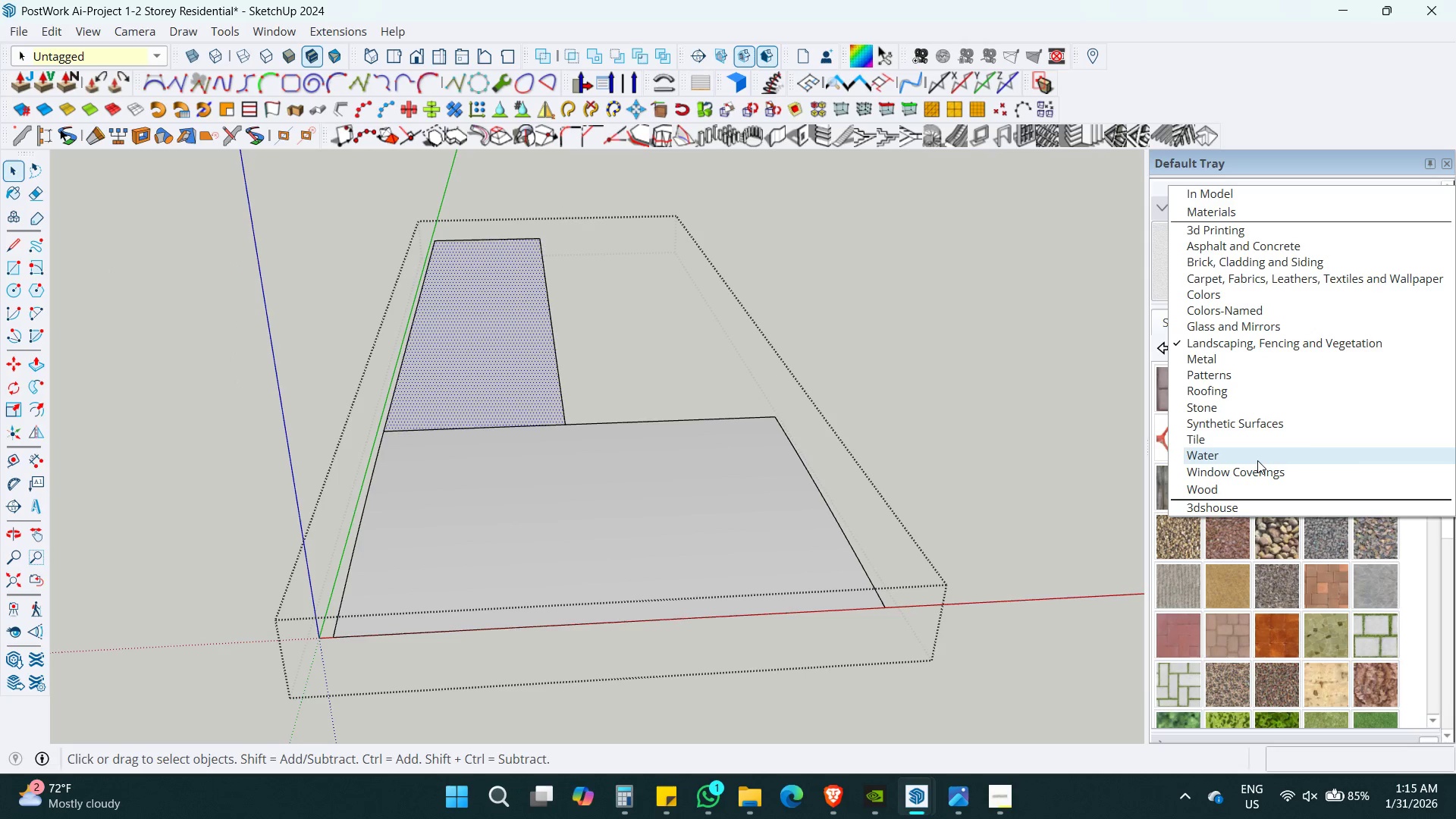 
key(Alt+Z)
 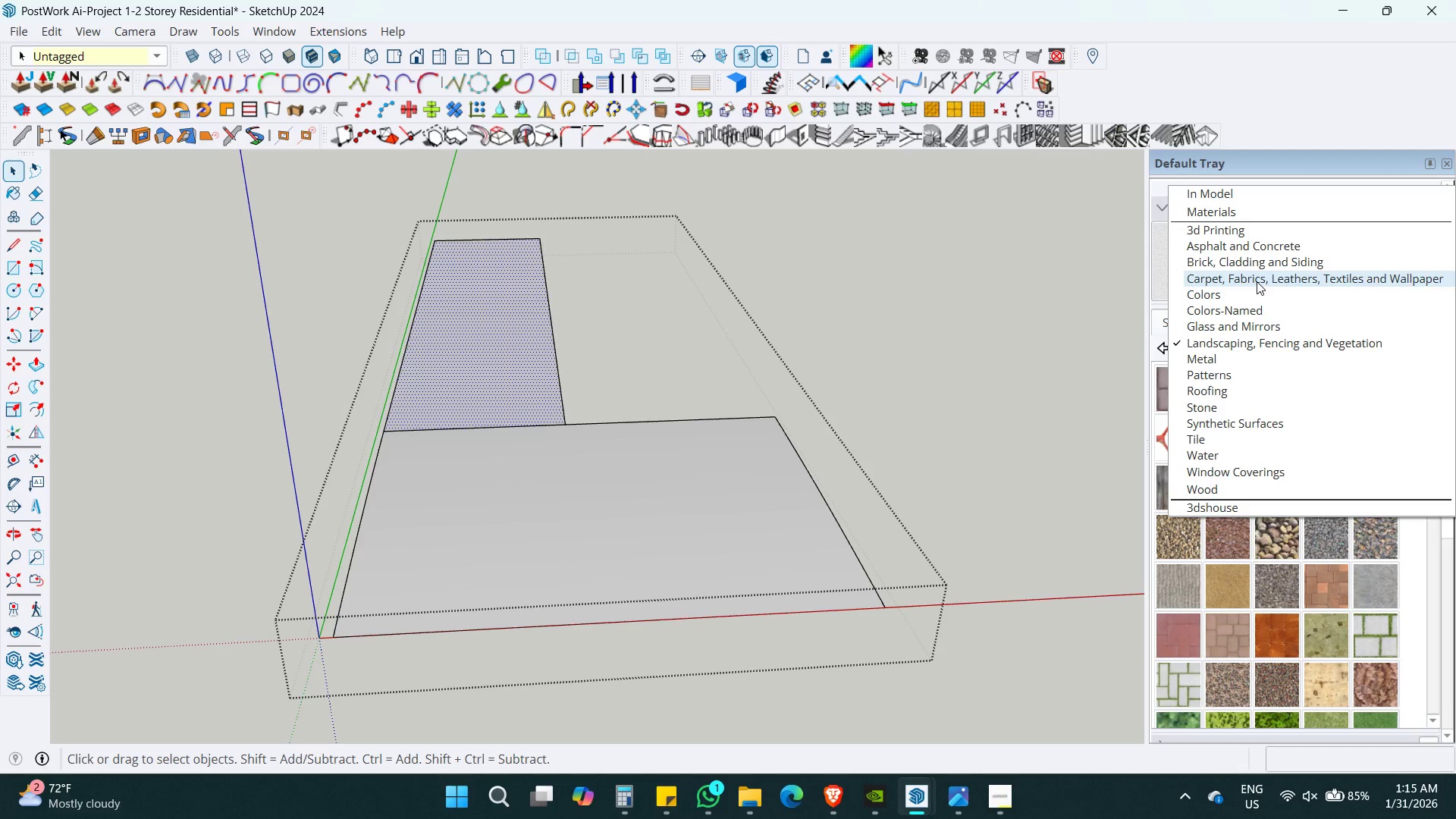 
scroll: coordinate [1258, 306], scroll_direction: up, amount: 3.0
 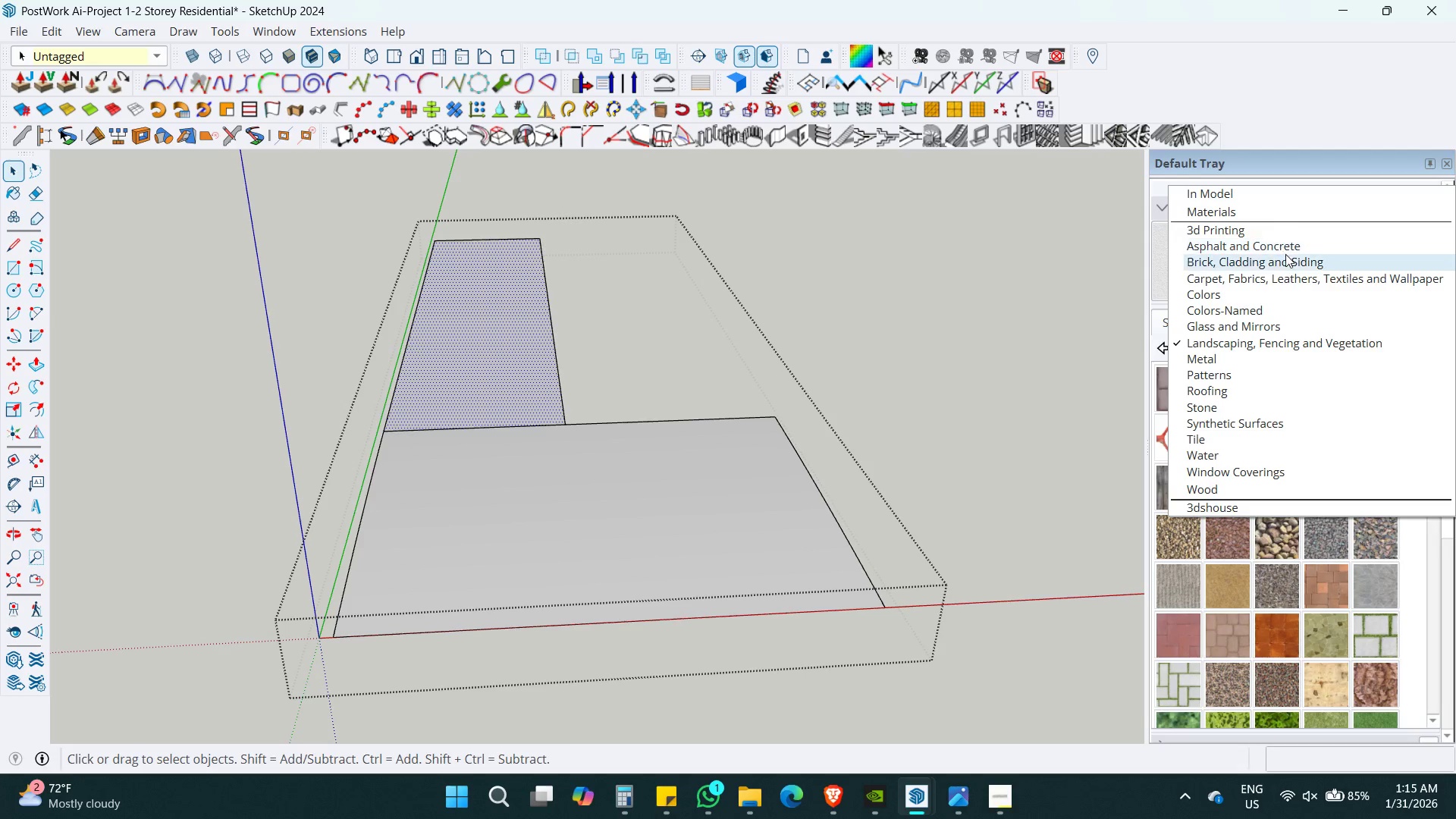 
left_click([1296, 249])
 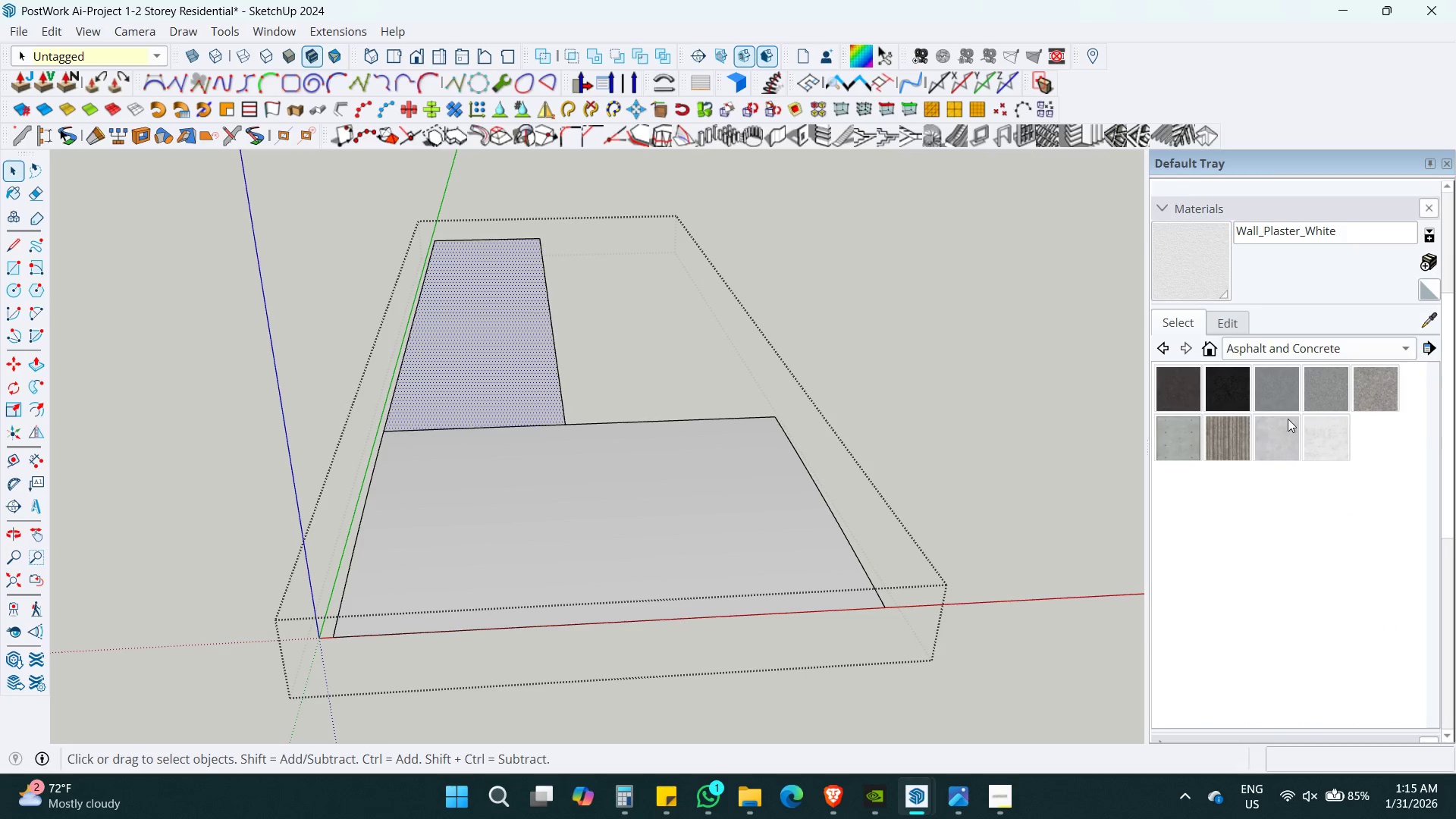 
left_click([1281, 390])
 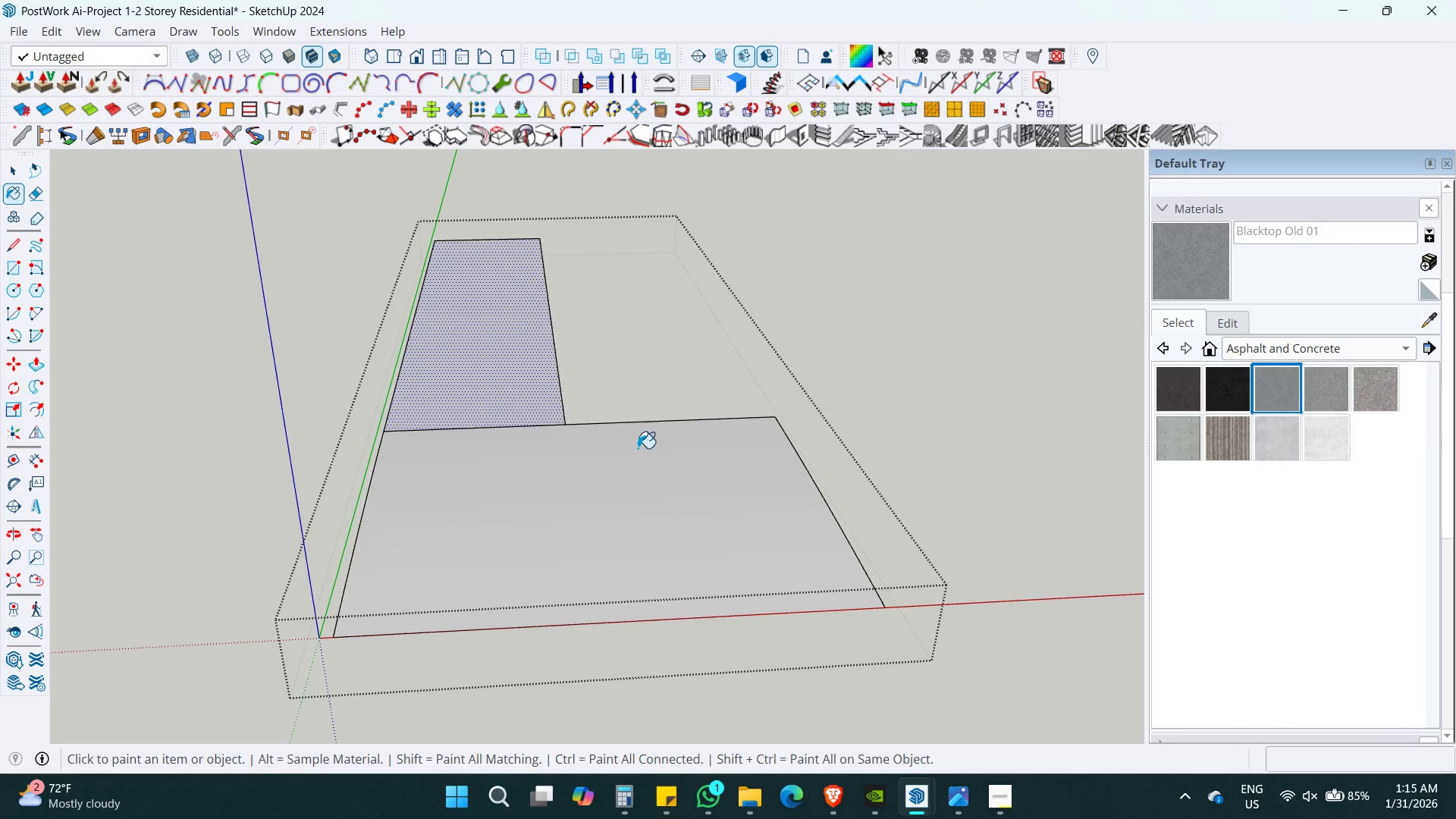 
left_click([613, 486])
 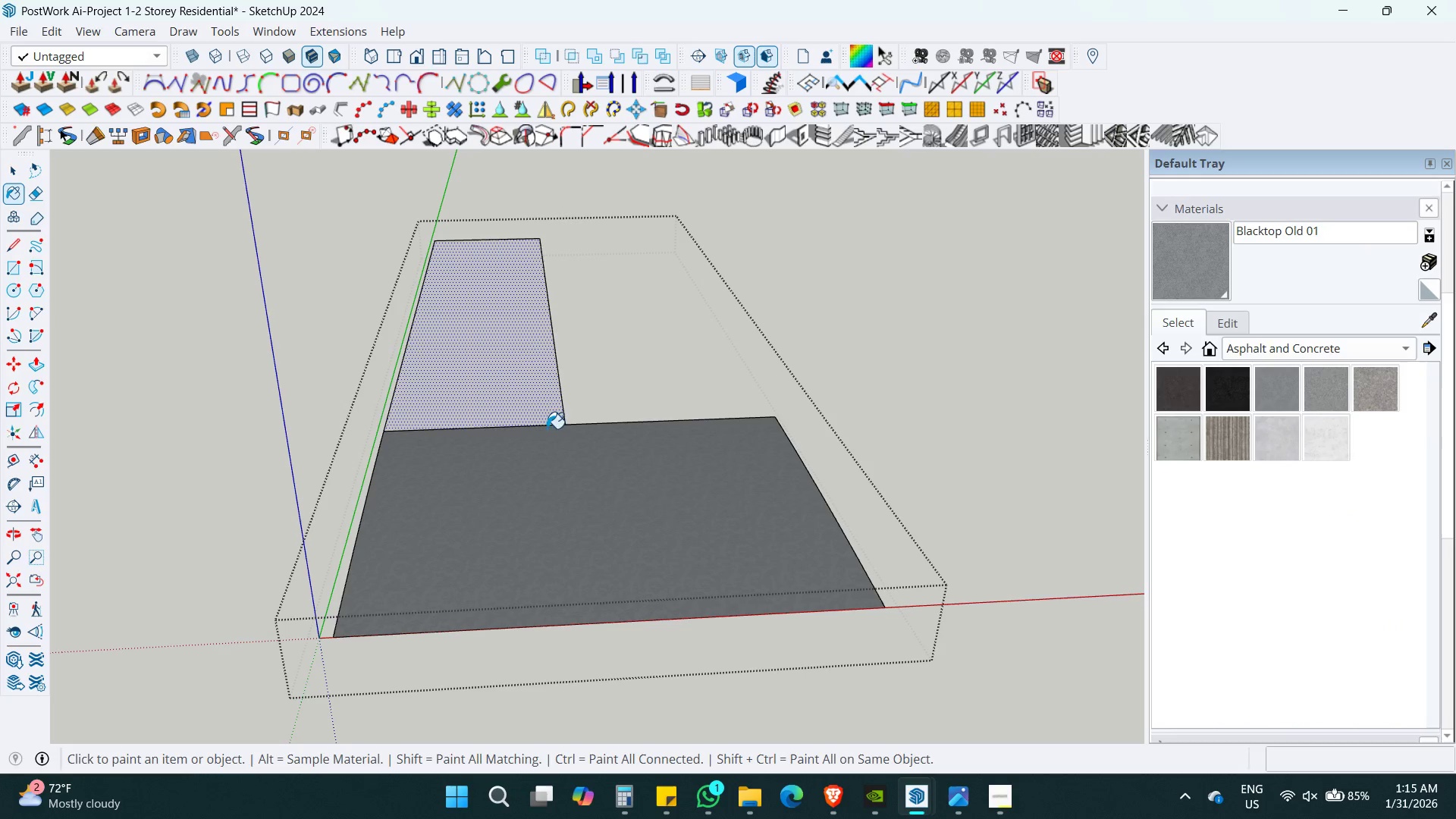 
hold_key(key=ShiftLeft, duration=0.34)
left_click([507, 355])
 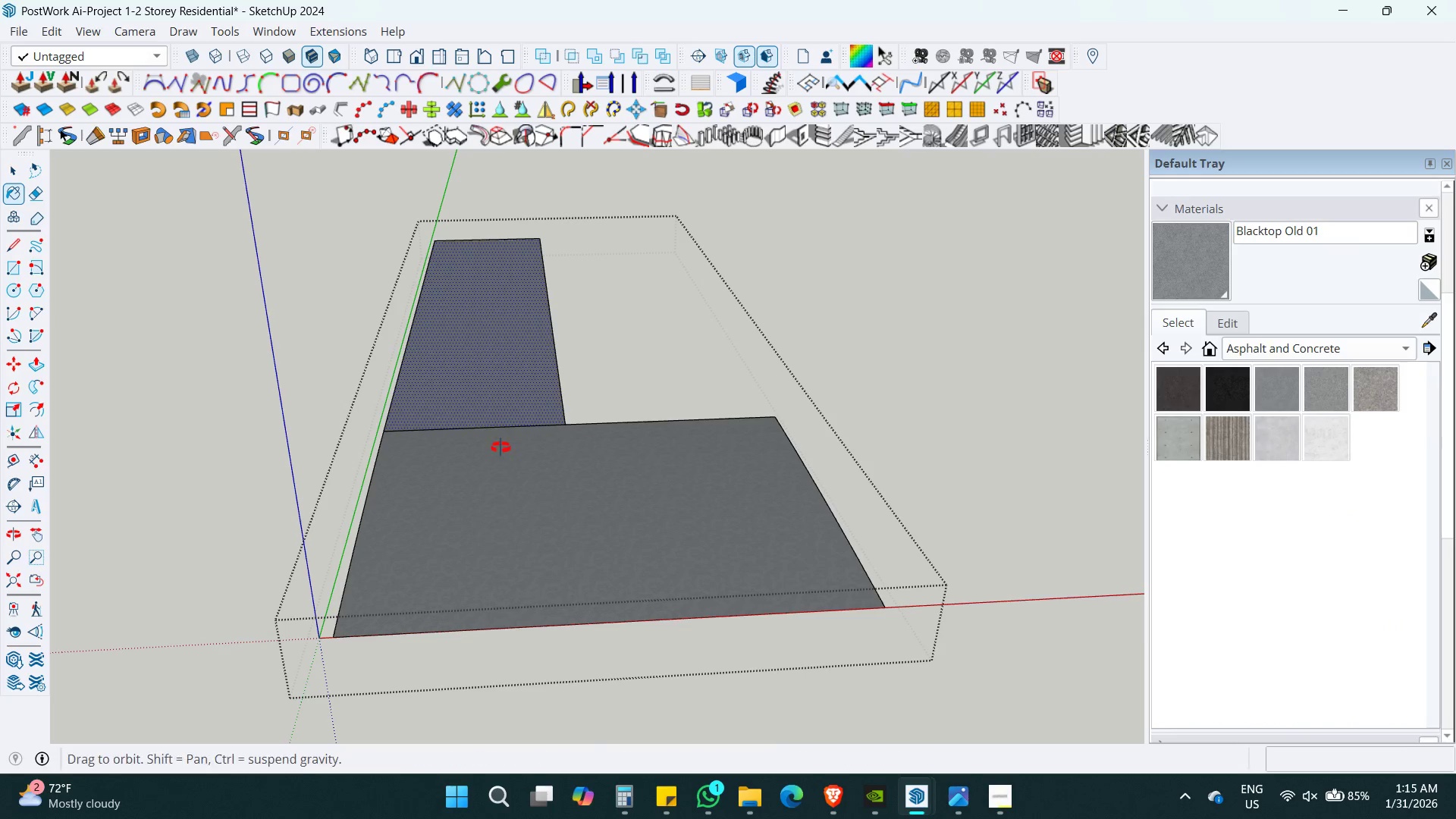 
key(Control+A)
 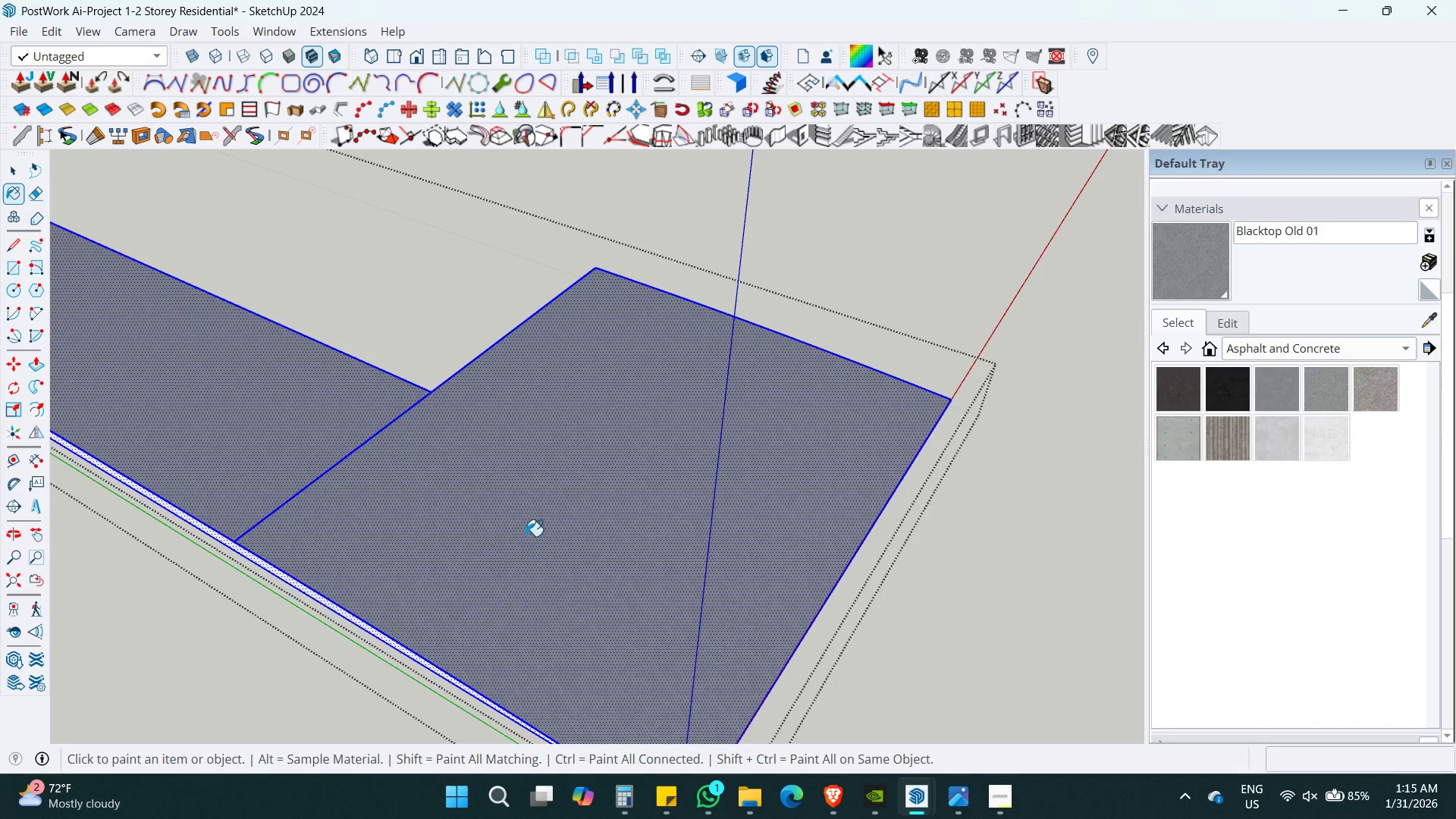 
scroll: coordinate [739, 554], scroll_direction: up, amount: 4.0
 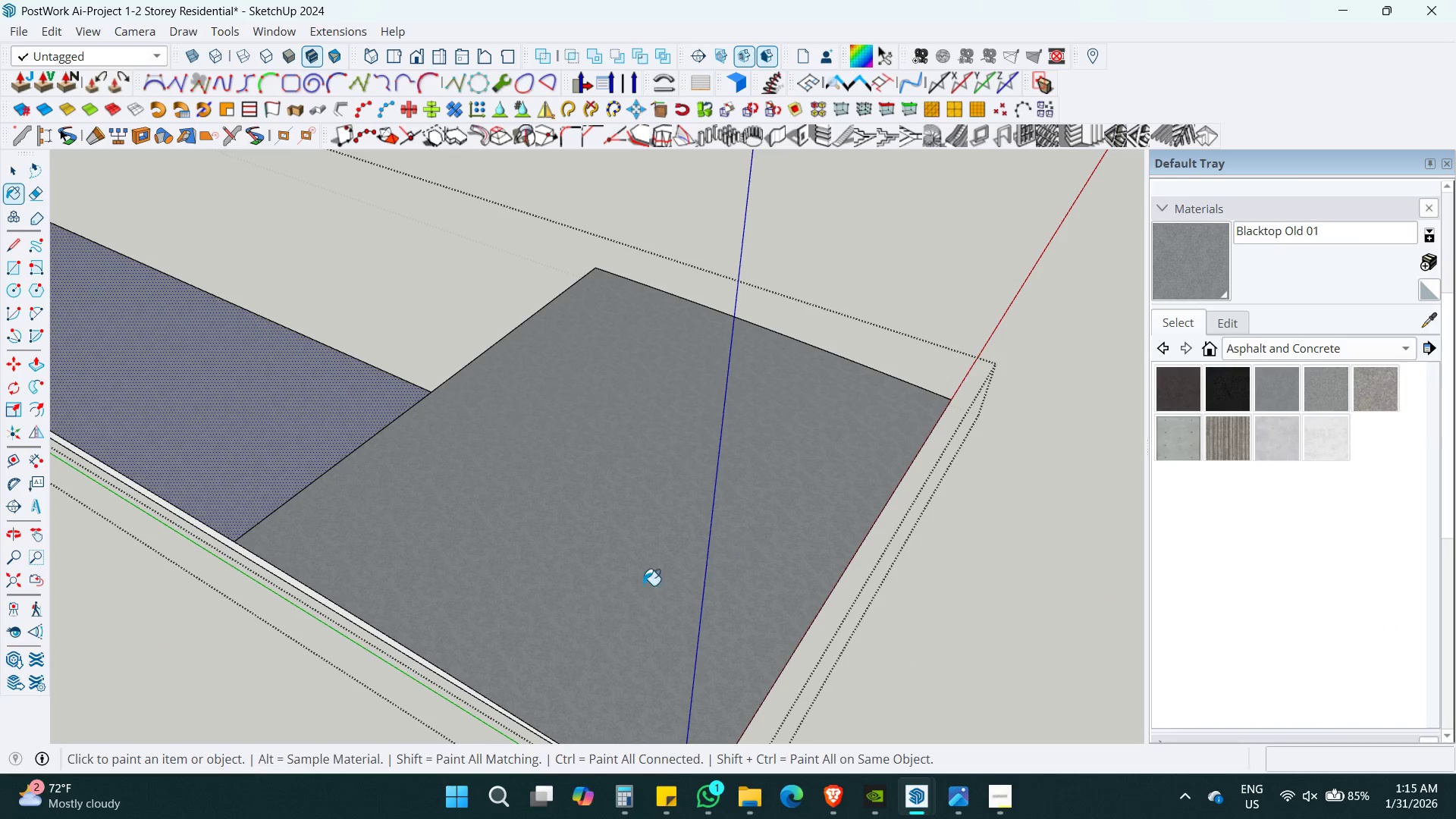 
left_click([526, 534])
 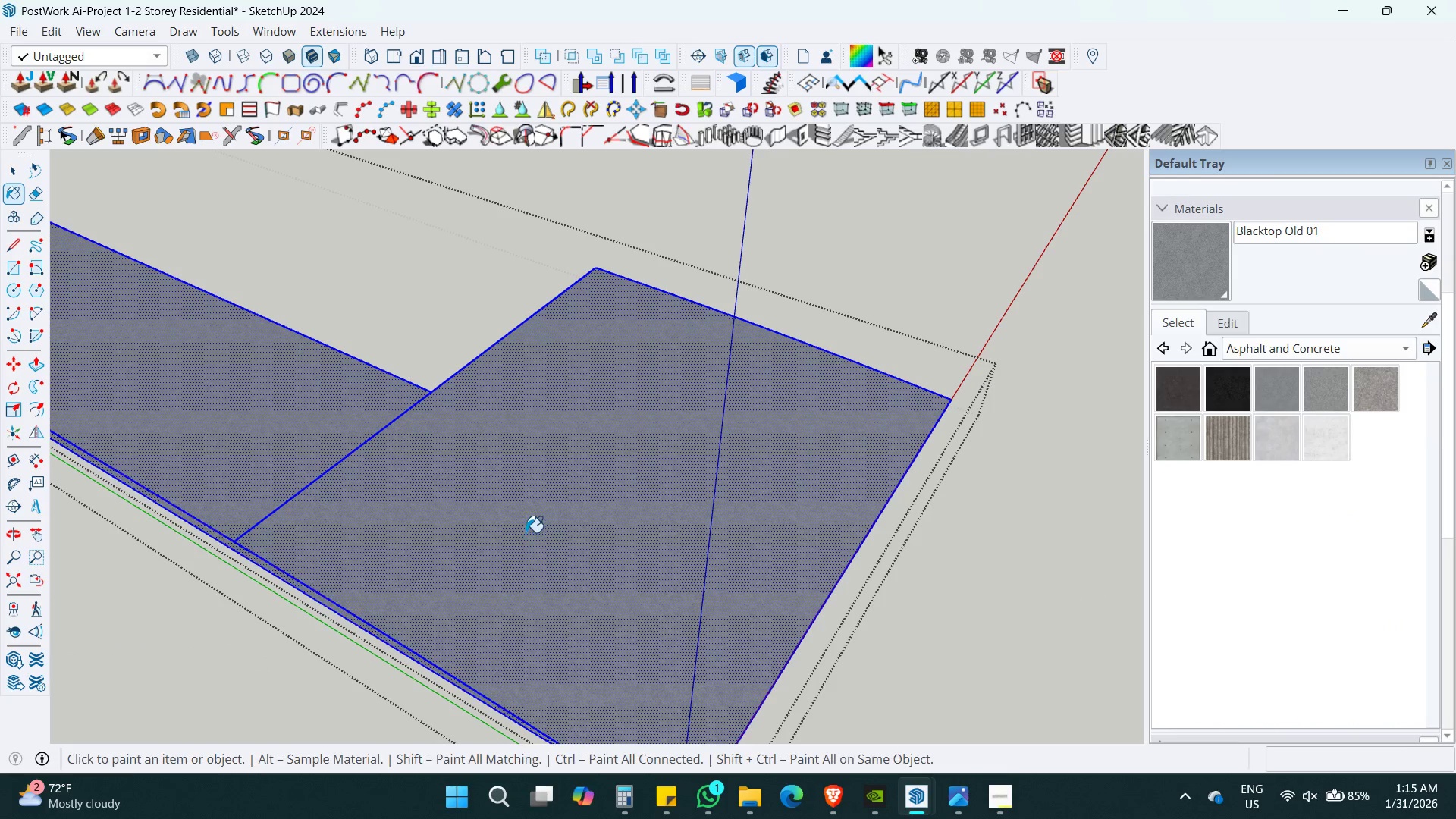 
key(Space)
 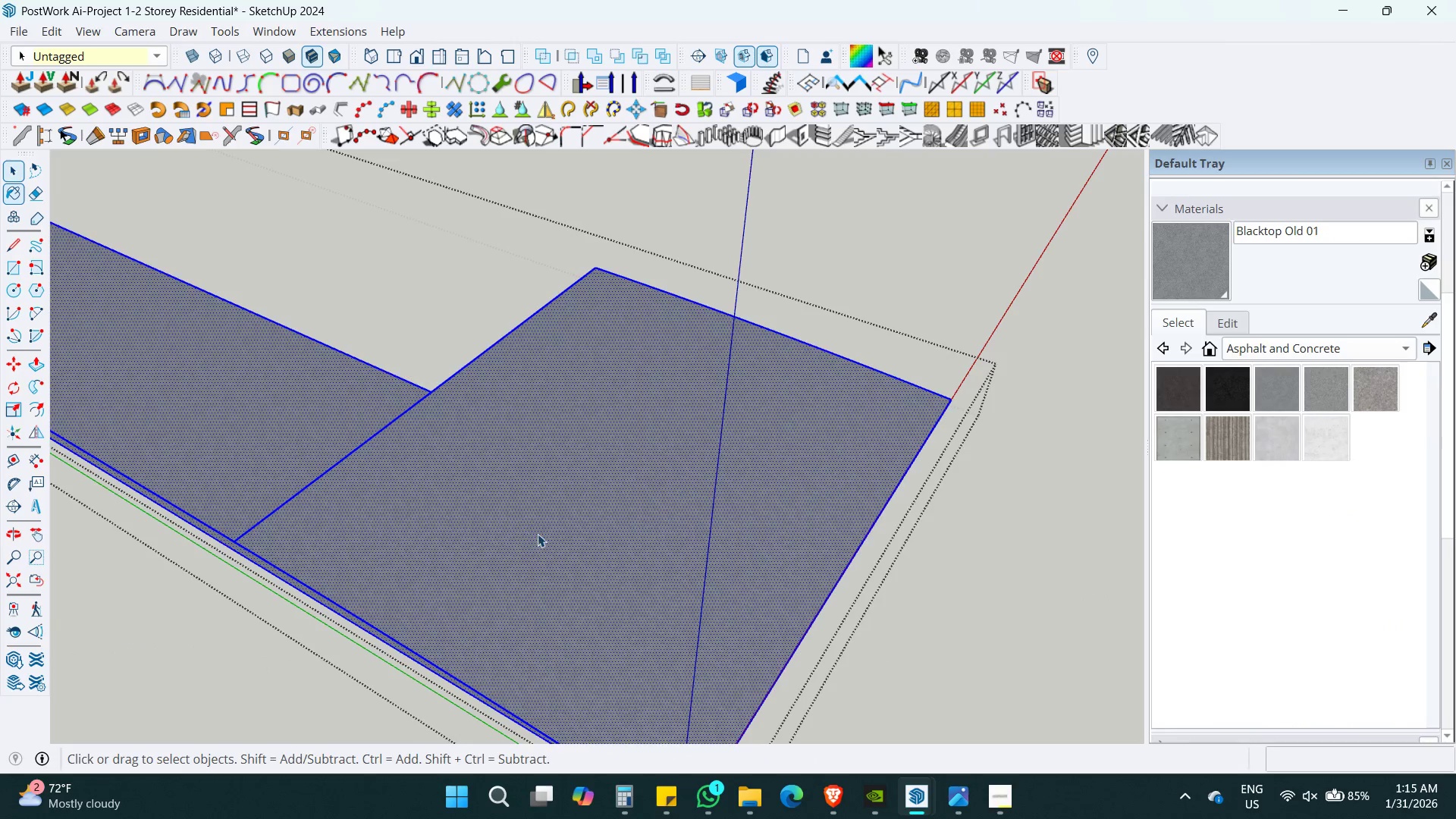 
key(Escape)
 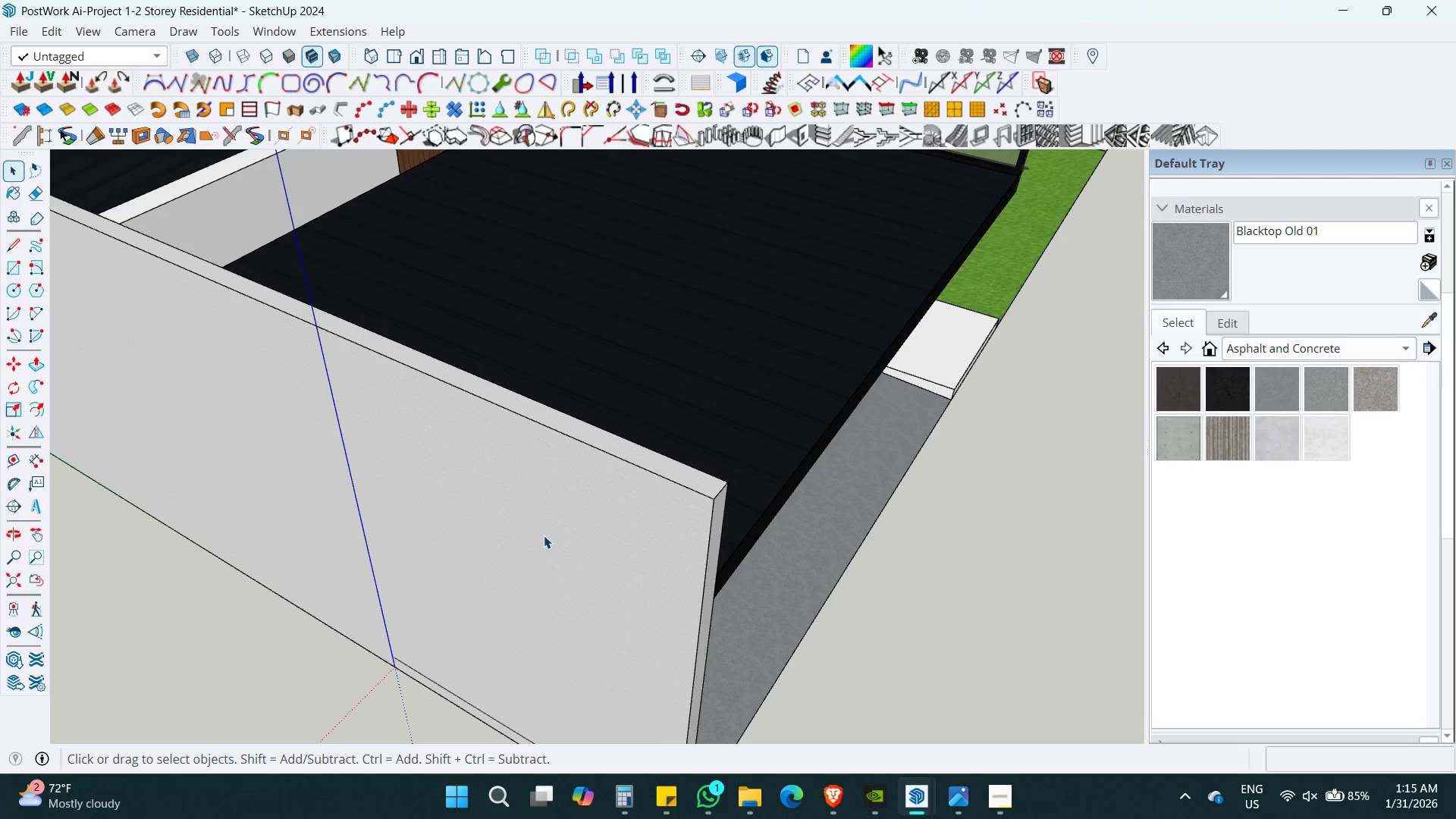 
key(Escape)
 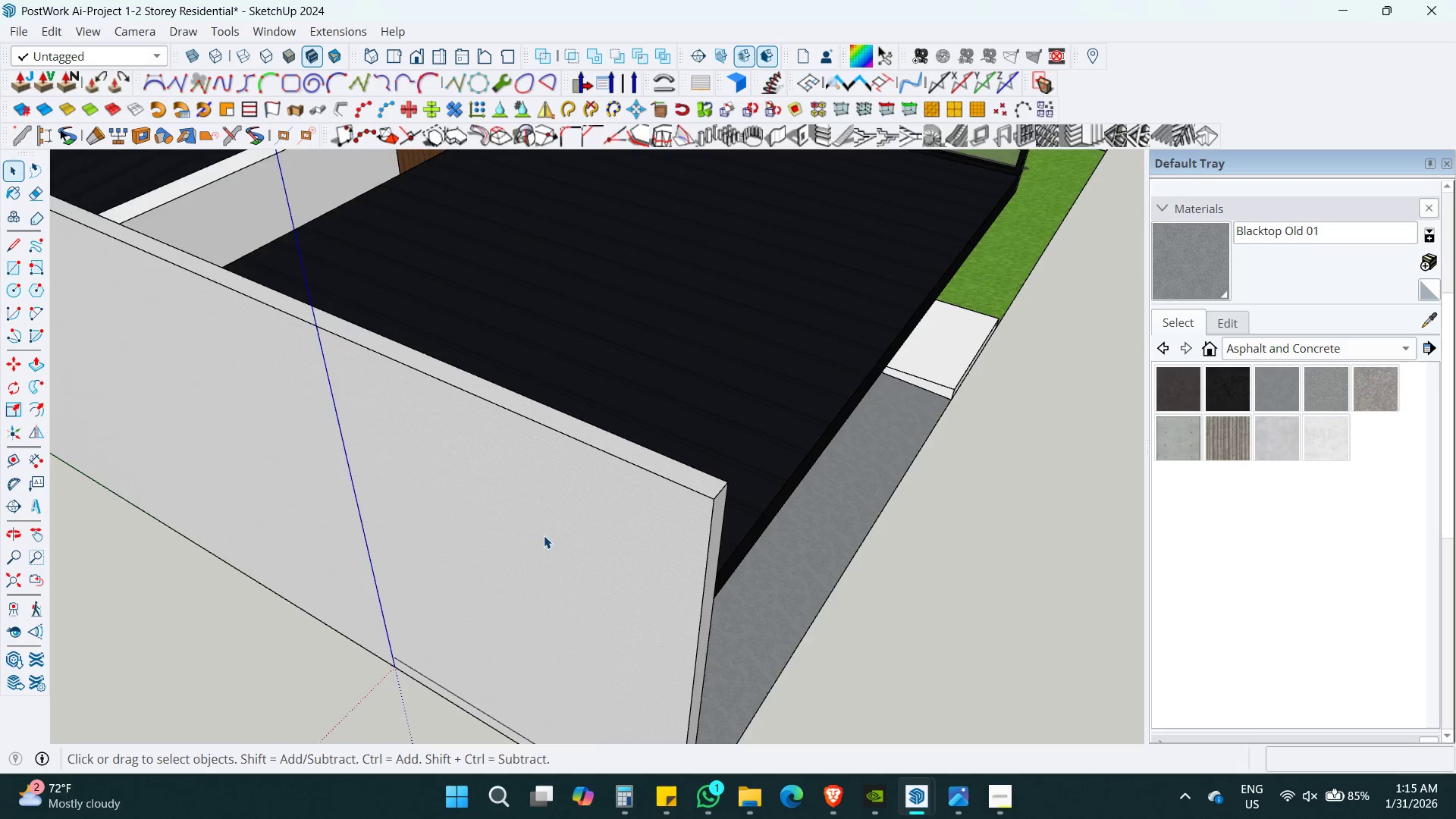 
key(Escape)
 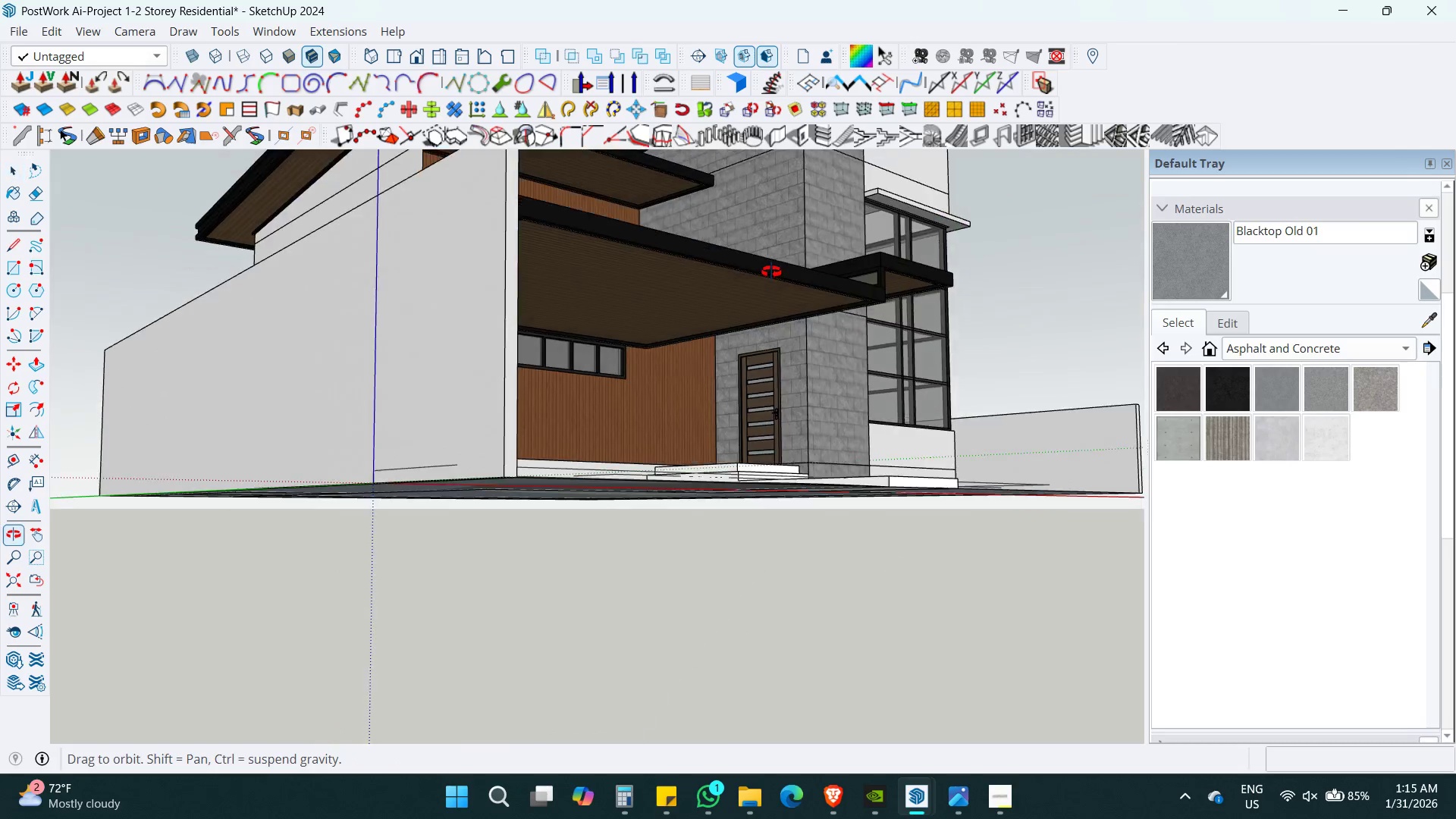 
scroll: coordinate [544, 535], scroll_direction: down, amount: 5.0
 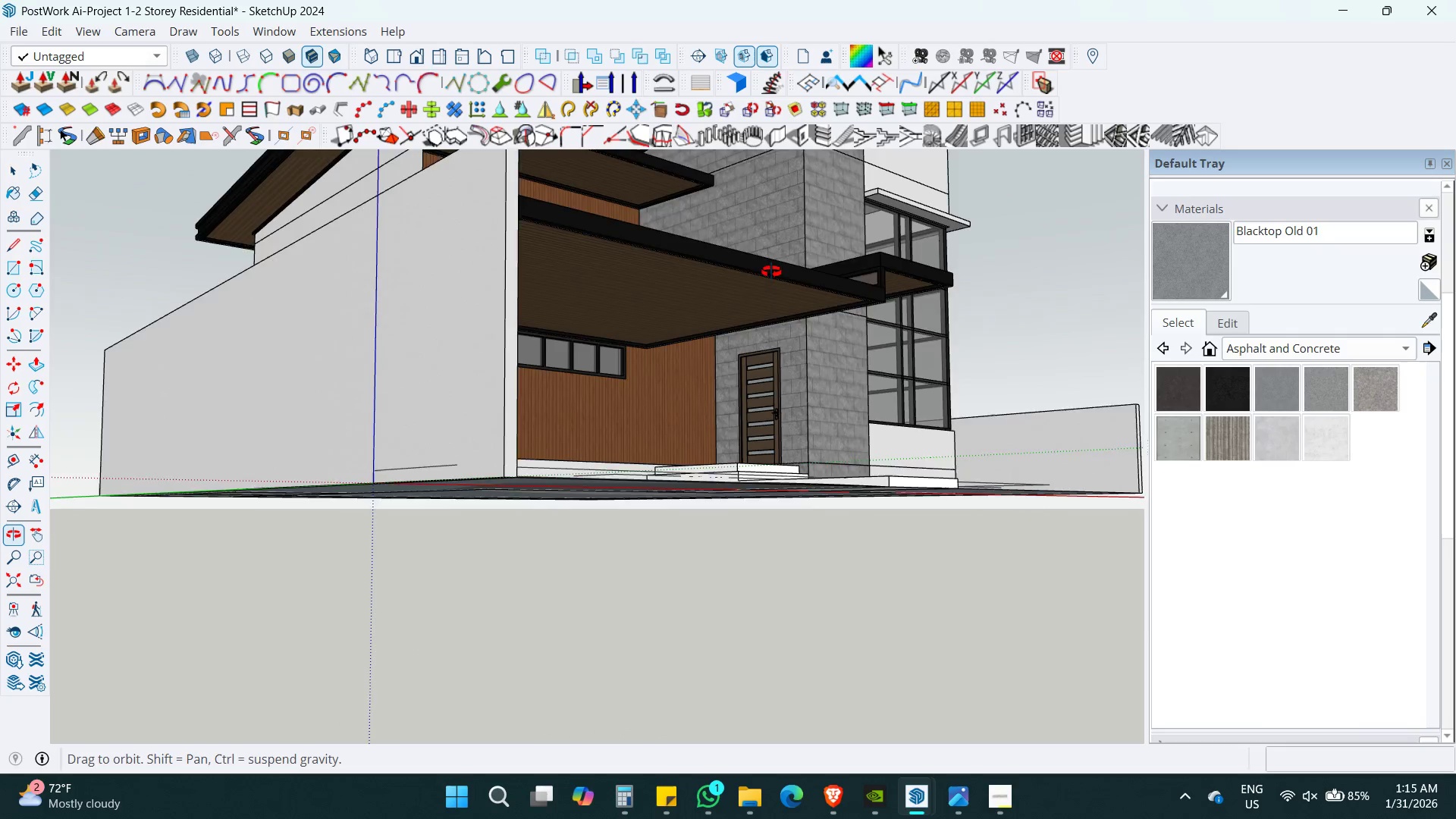 
key(Shift+ShiftLeft)
 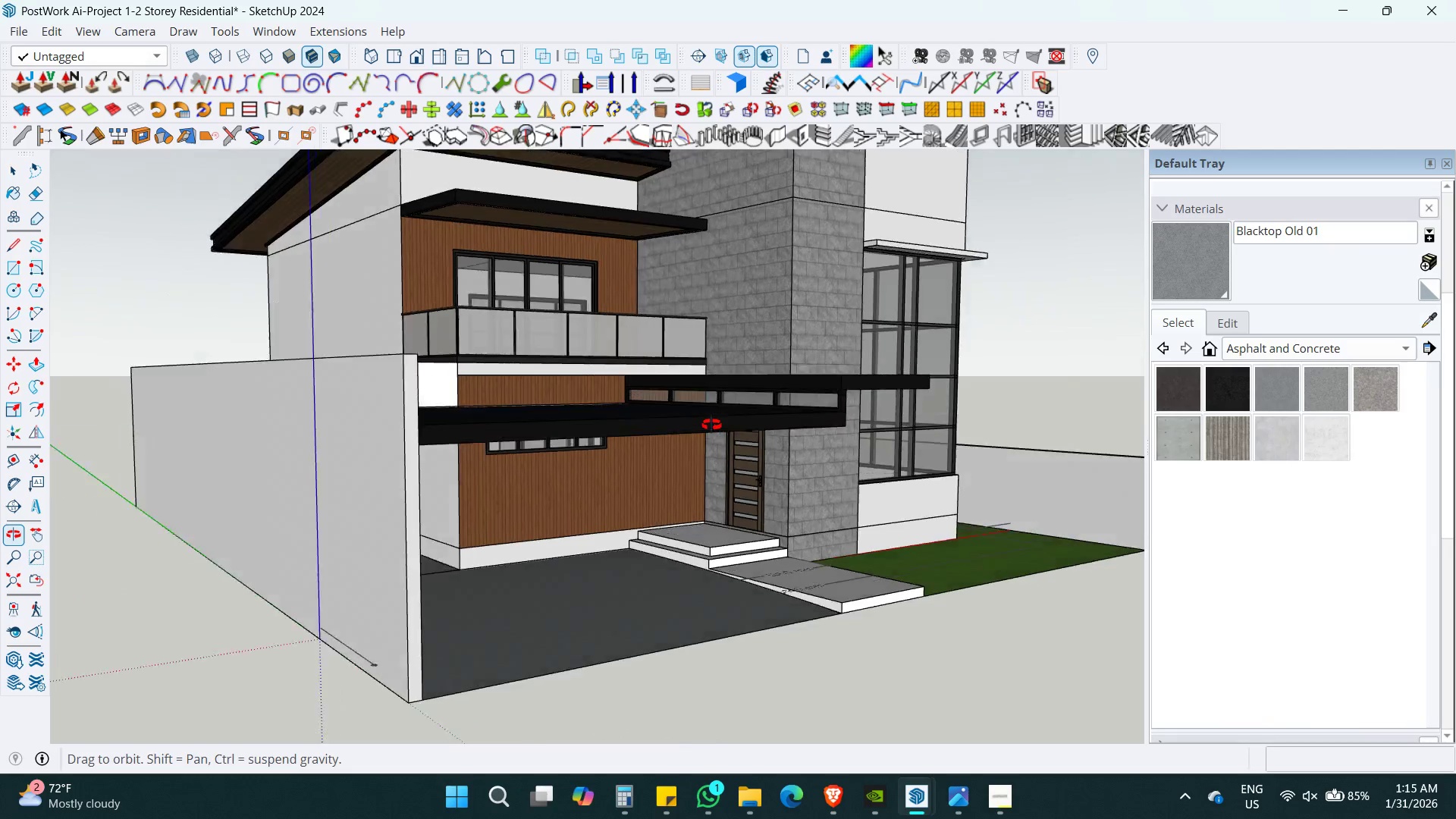 
key(Shift+ShiftLeft)
 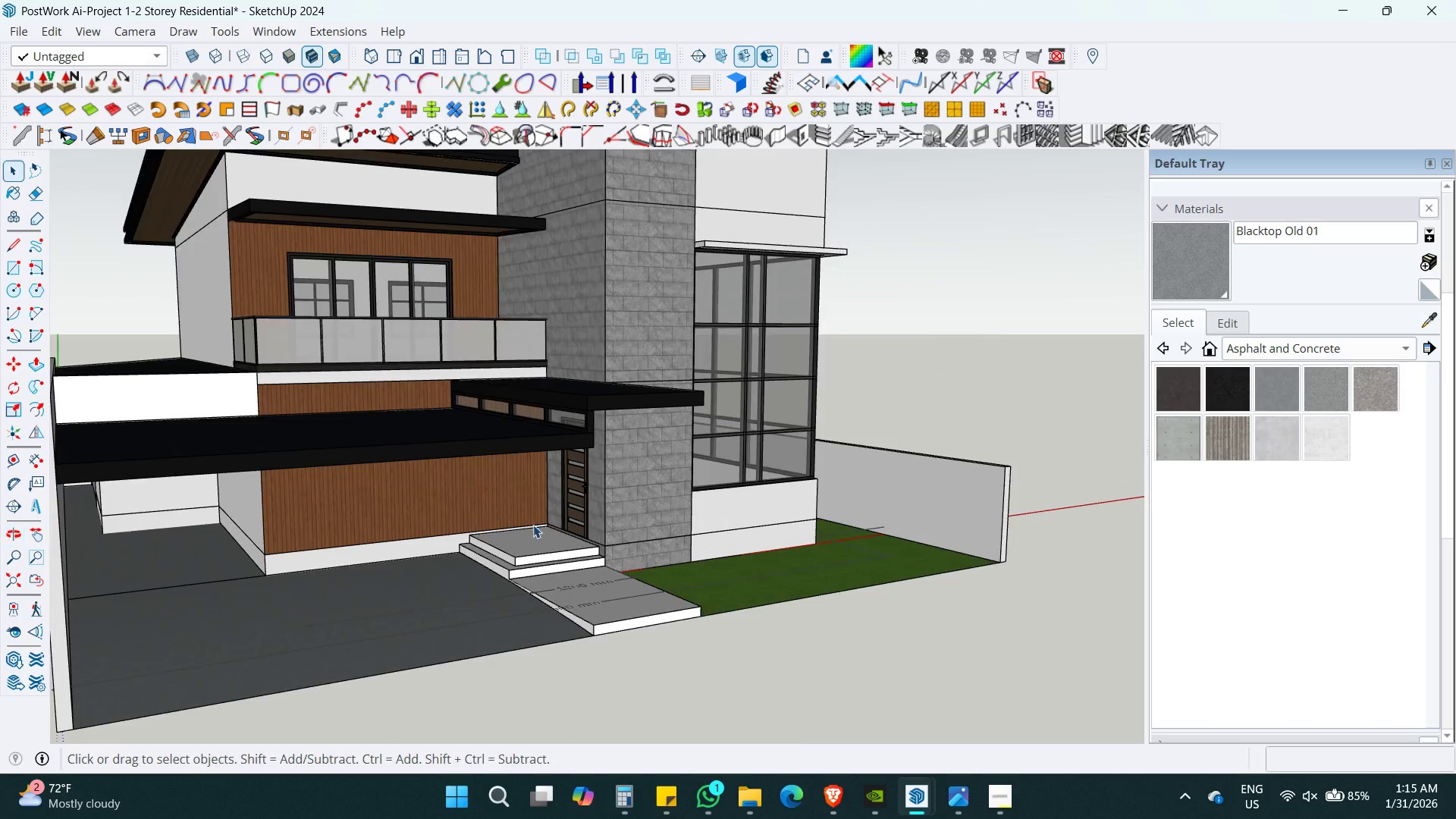 
double_click([526, 565])
 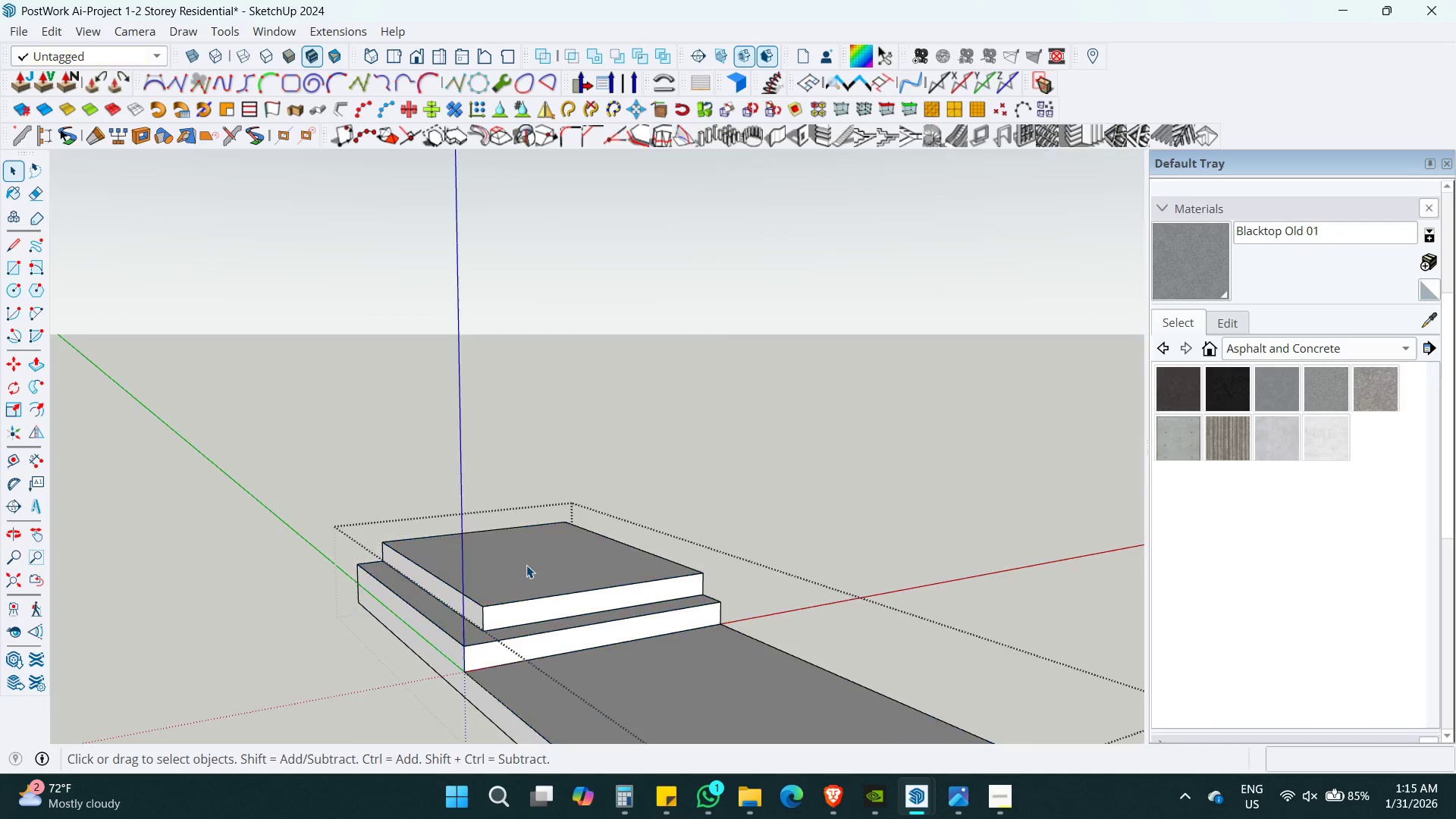 
scroll: coordinate [529, 549], scroll_direction: up, amount: 8.0
 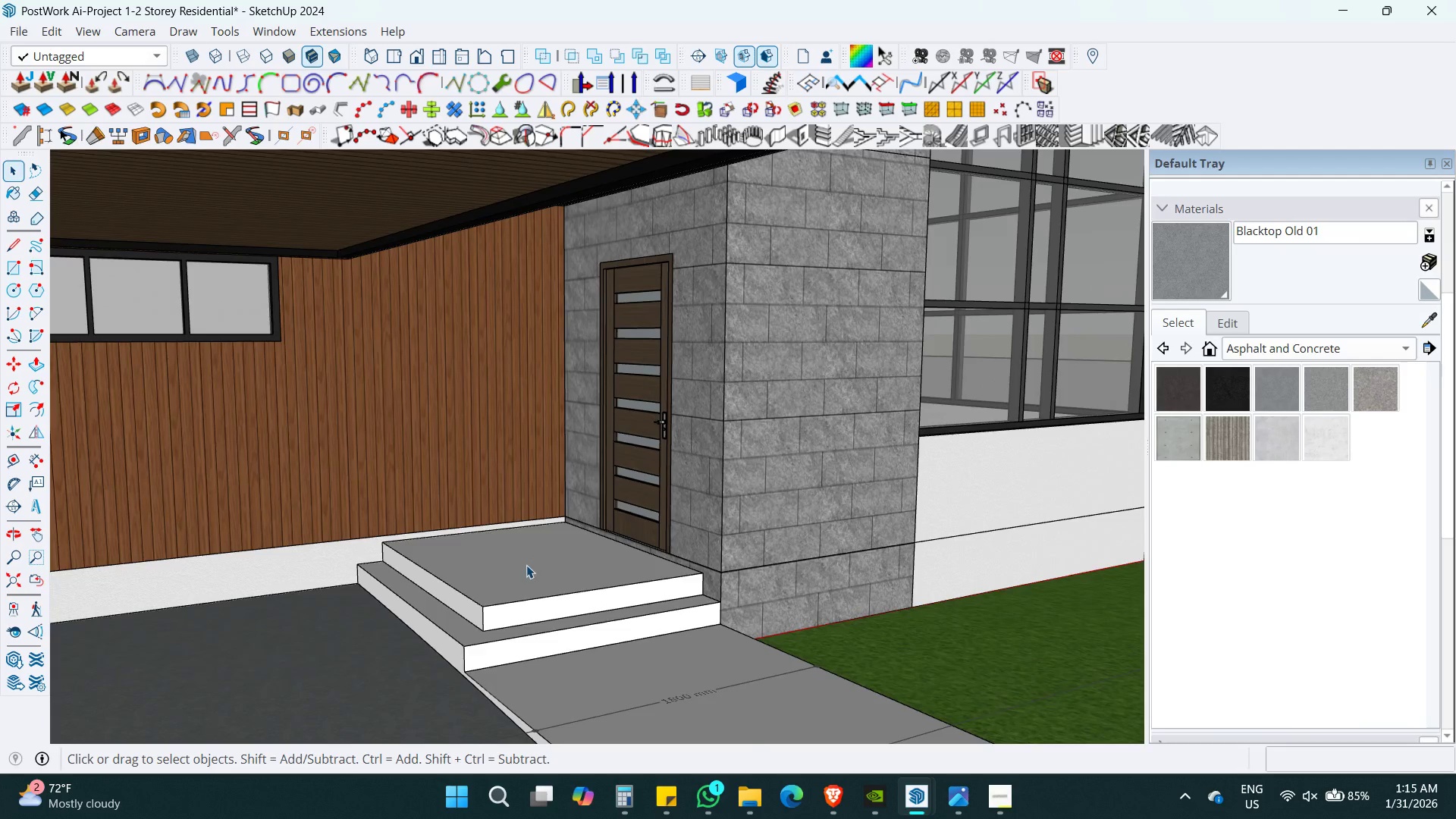 
triple_click([526, 565])
 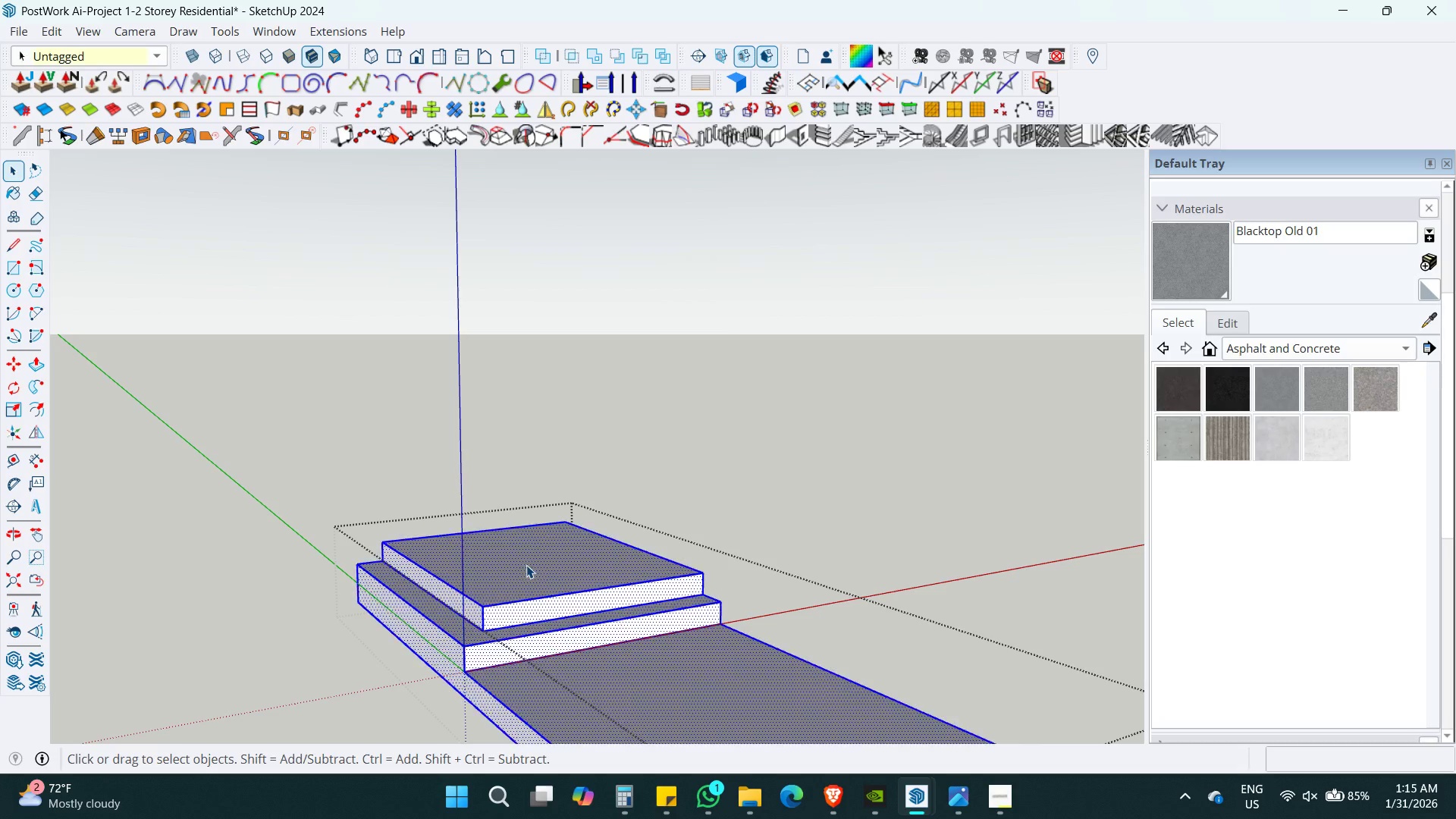 
hold_key(key=ShiftLeft, duration=0.45)
 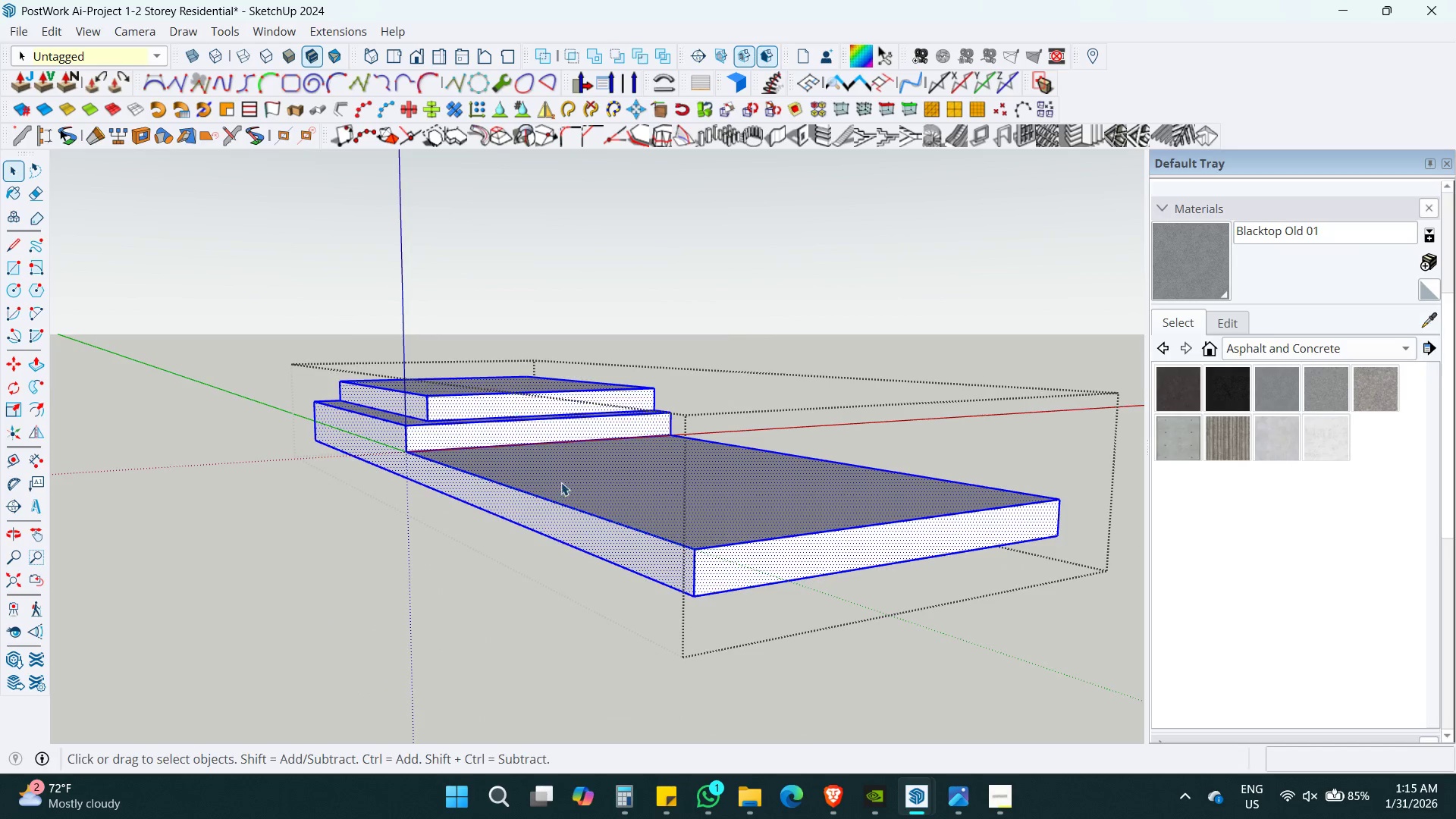 
hold_key(key=ControlLeft, duration=0.59)
 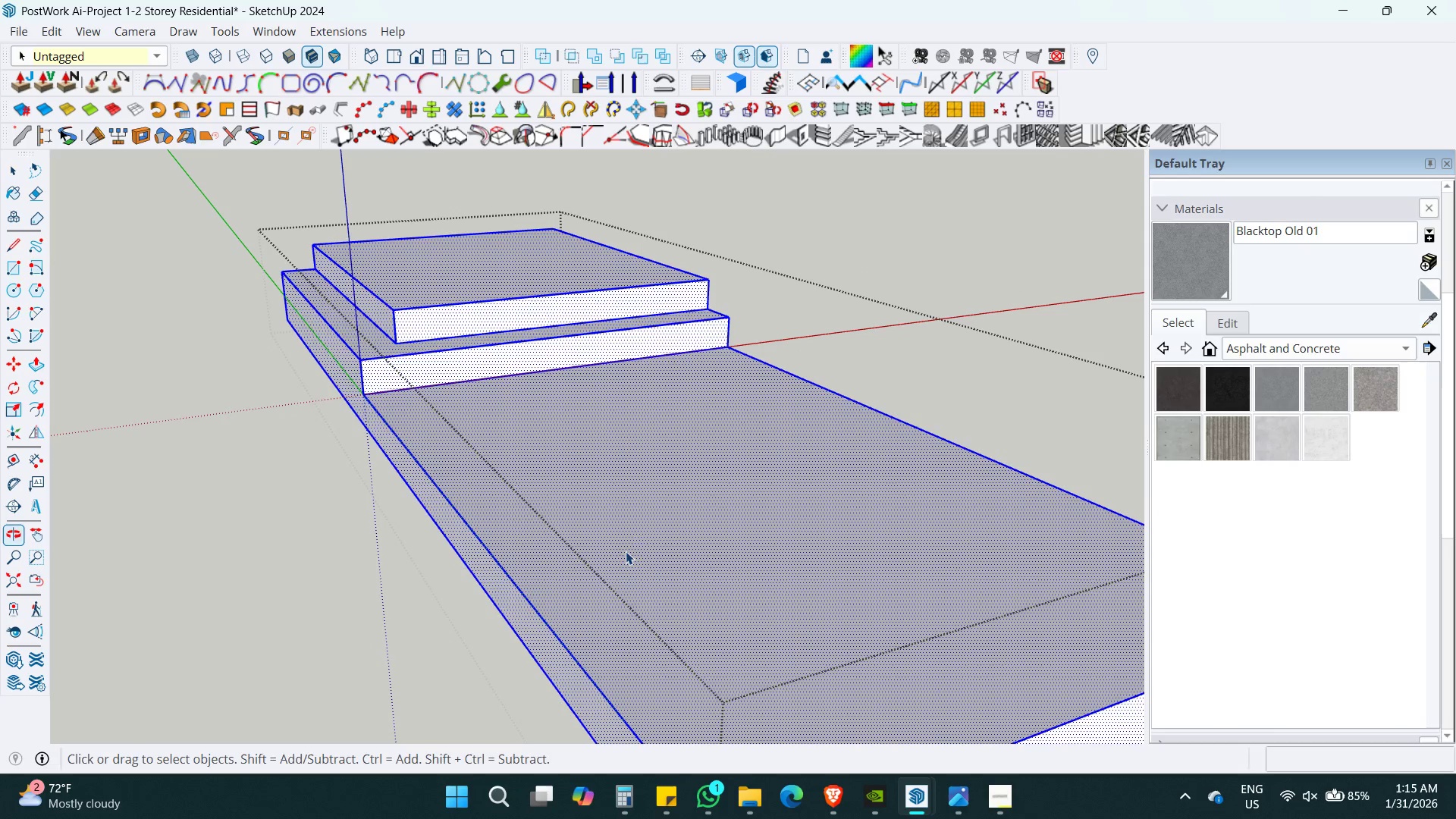 
scroll: coordinate [563, 485], scroll_direction: up, amount: 4.0
 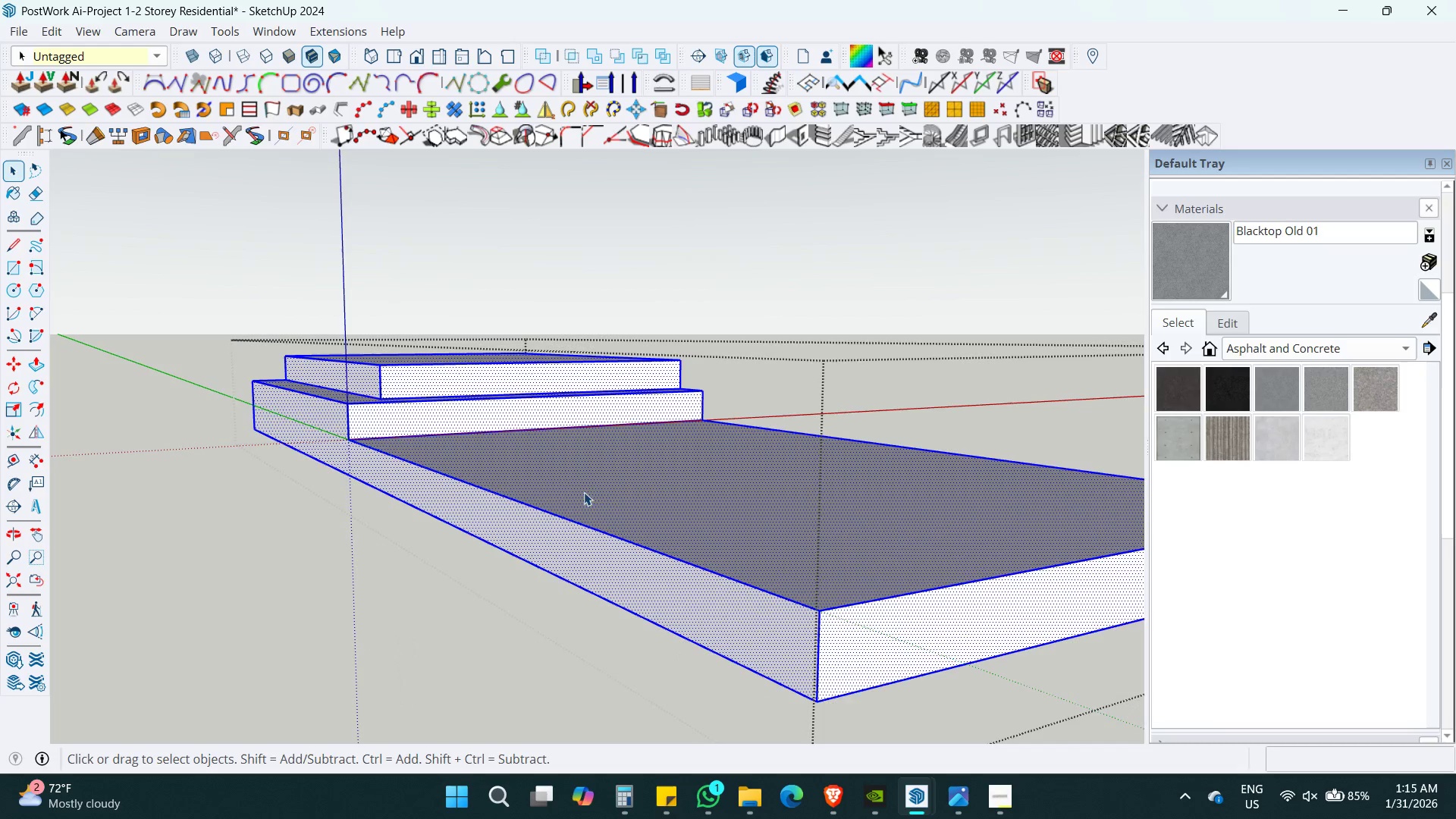 
left_click([636, 536])
 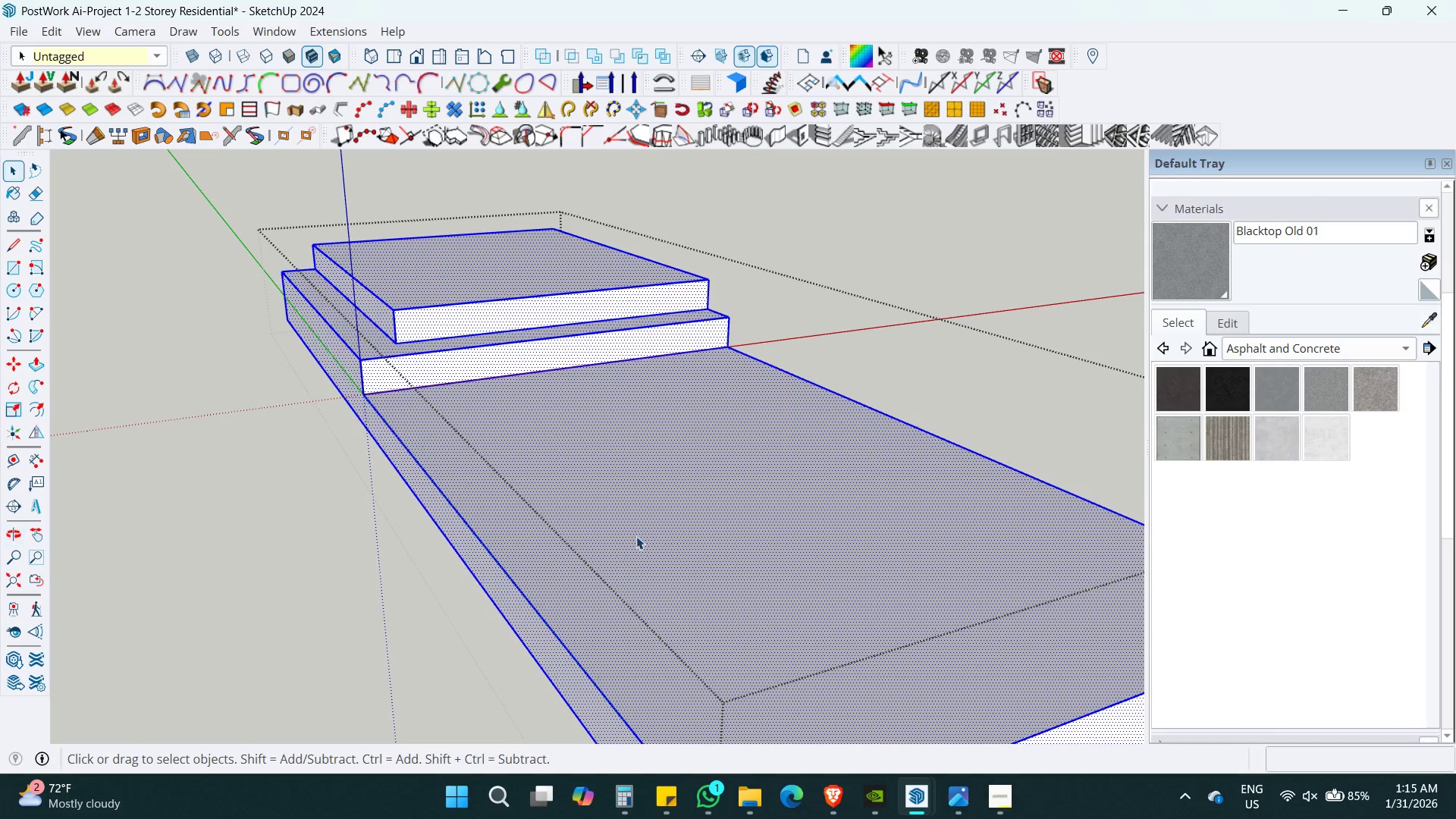 
key(Control+ControlLeft)
 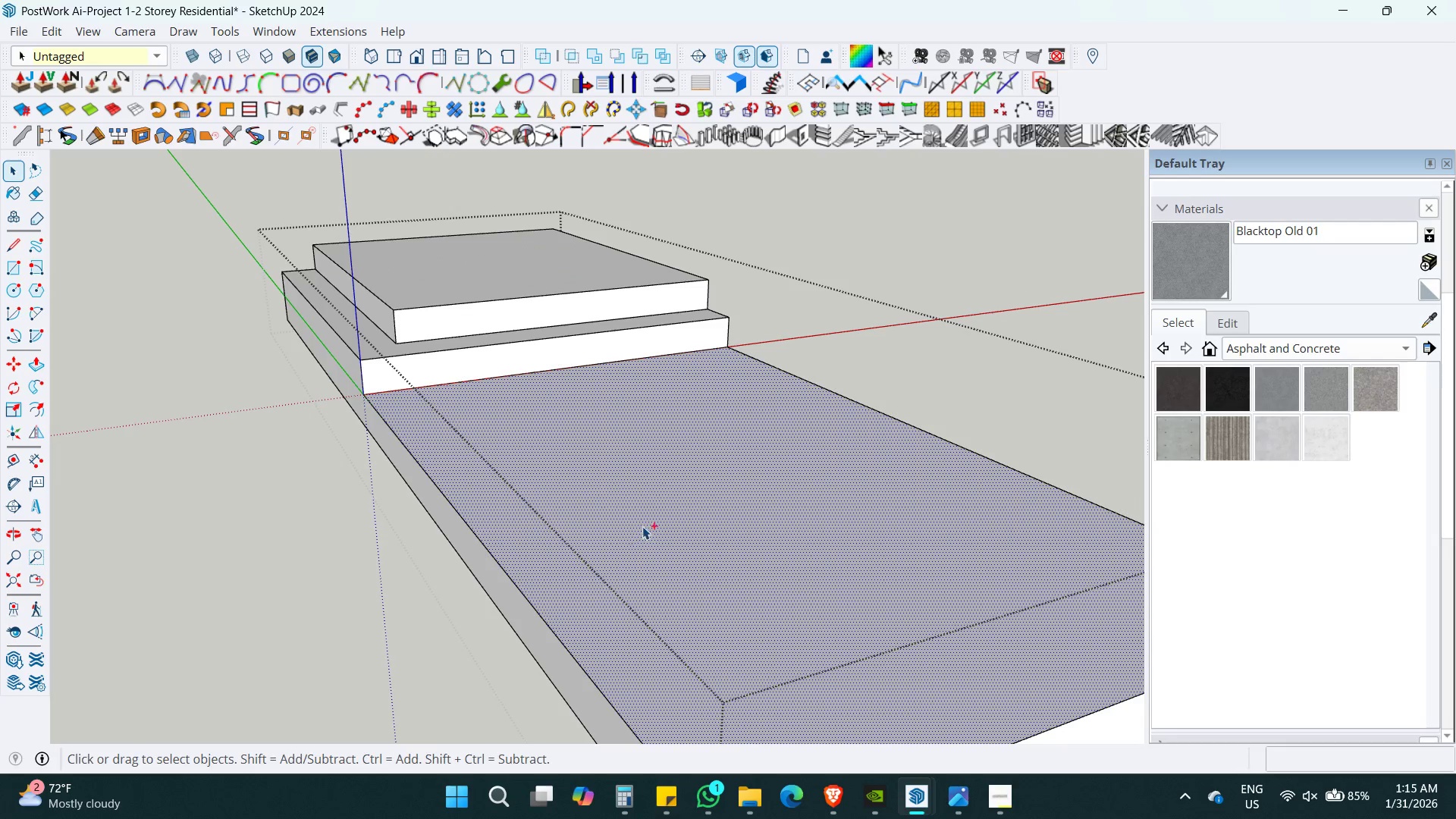 
key(Control+Space)
 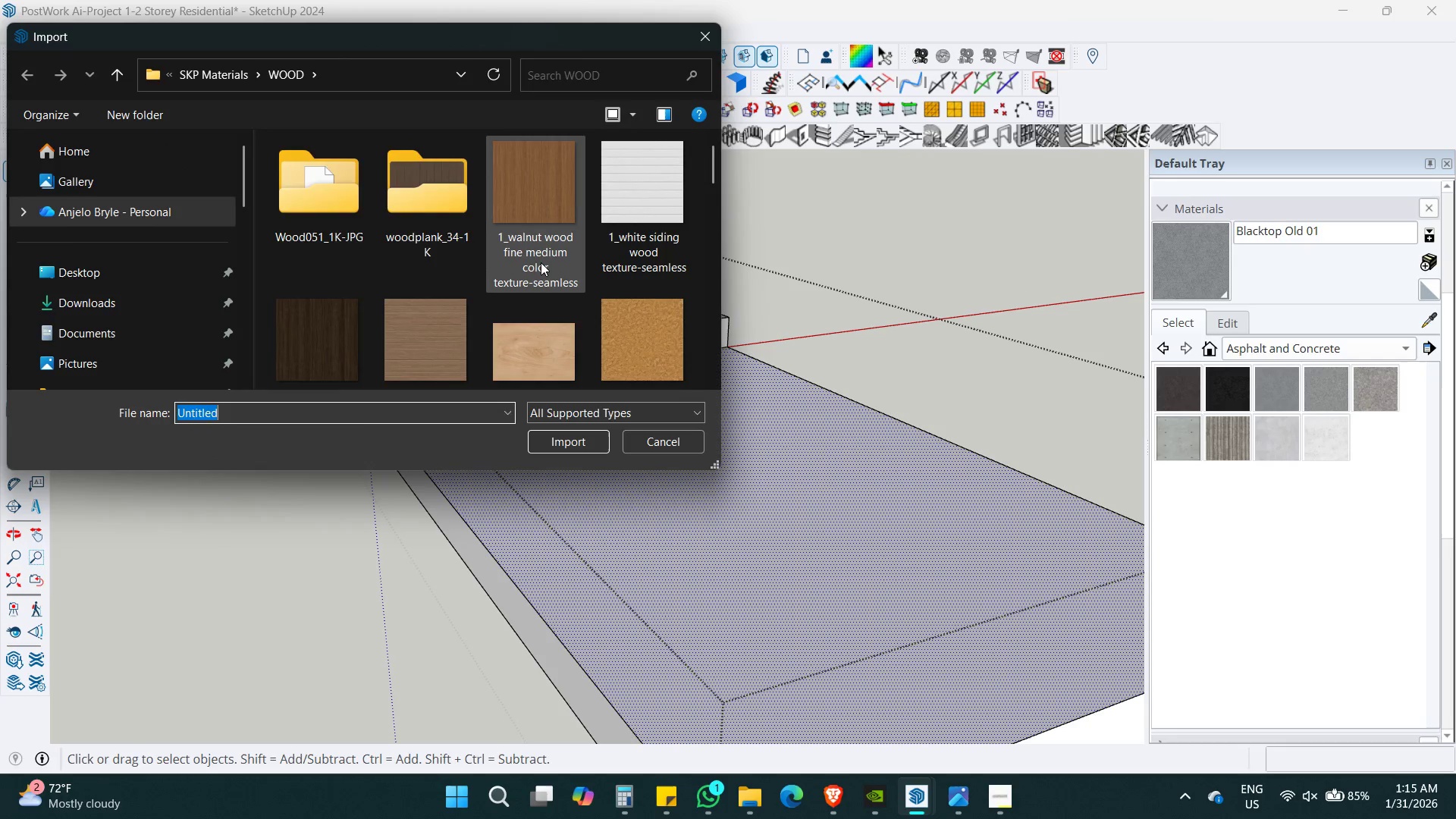 
scroll: coordinate [541, 262], scroll_direction: down, amount: 4.0
 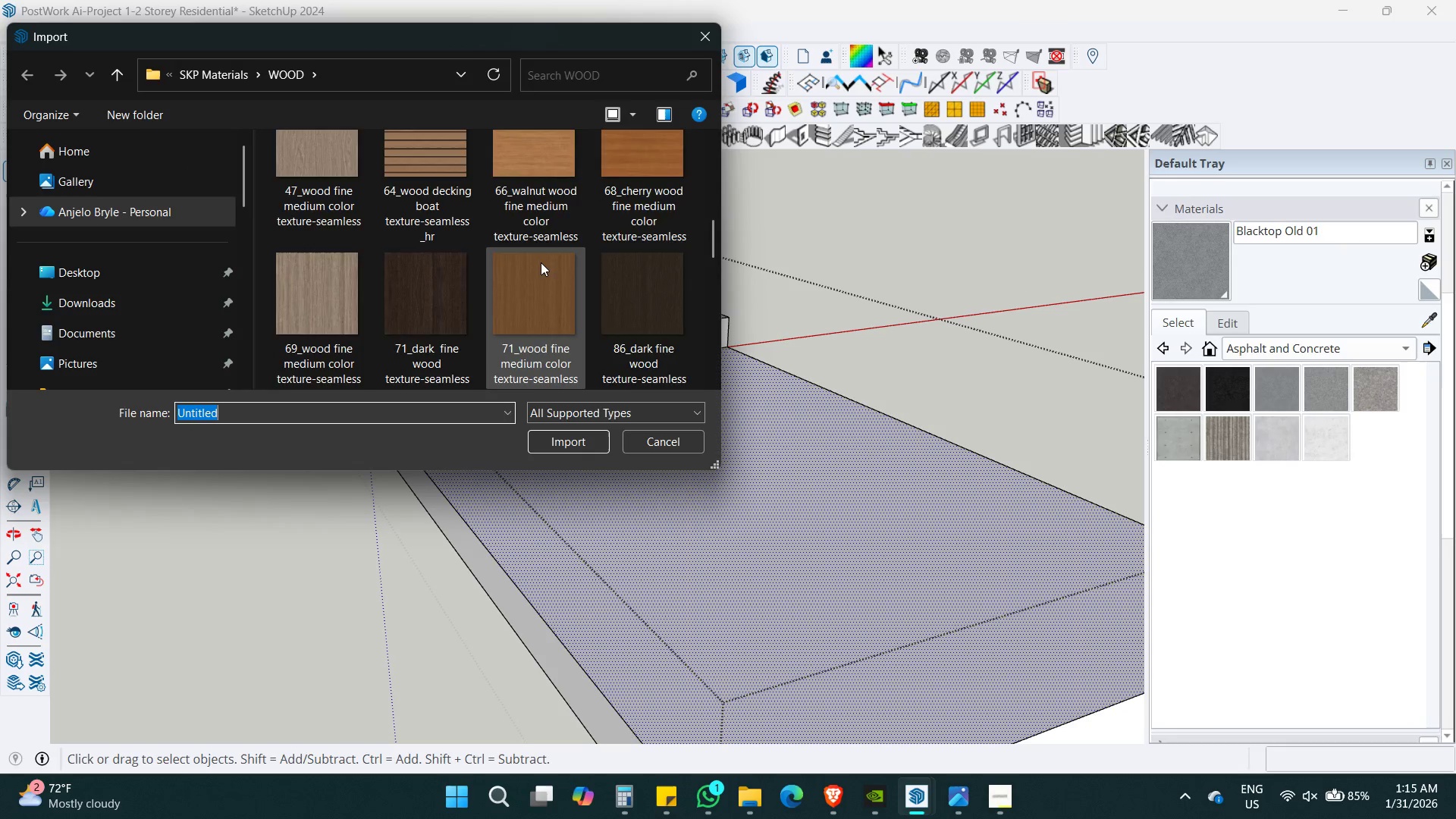 
scroll: coordinate [541, 262], scroll_direction: up, amount: 5.0
 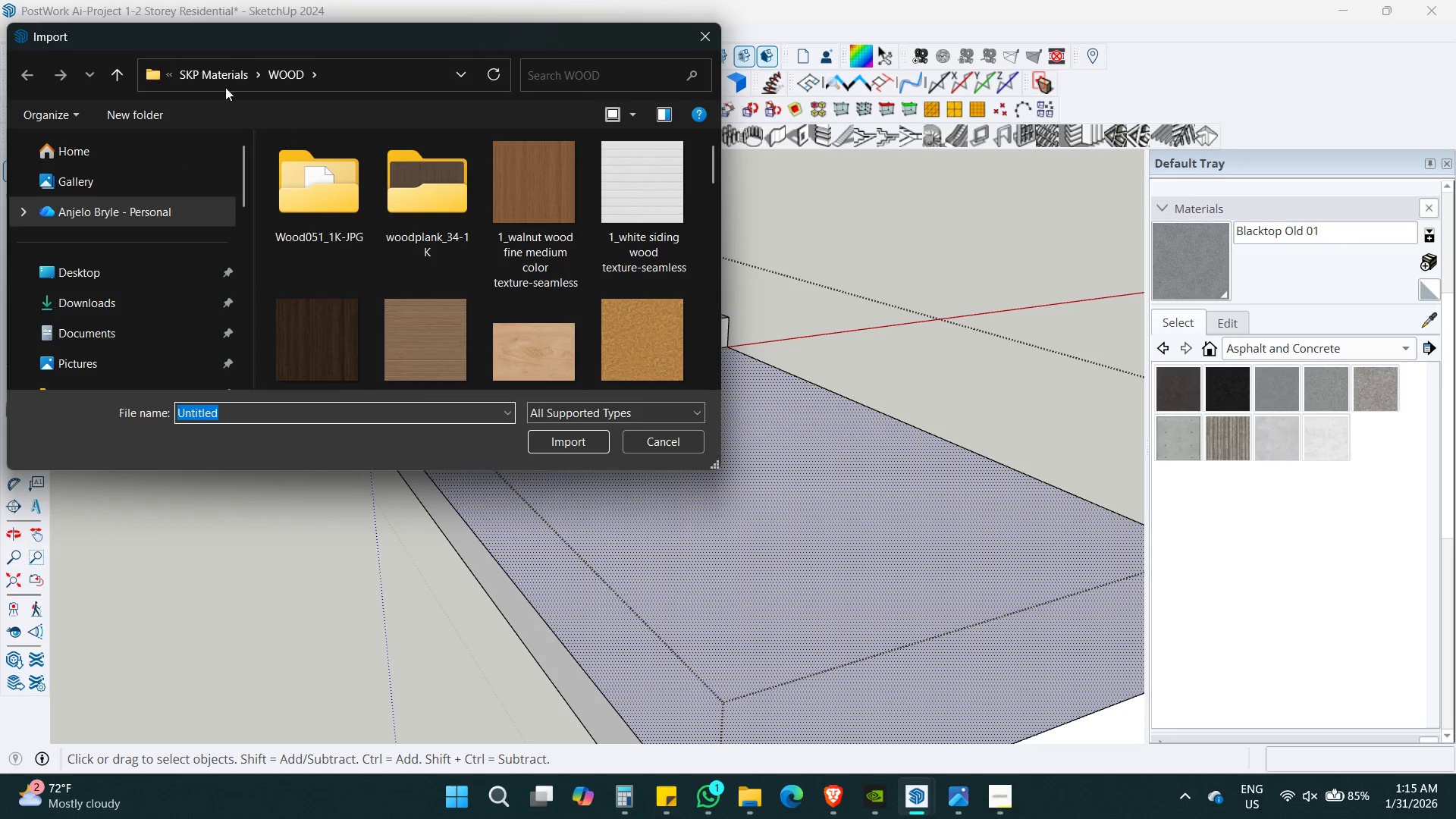 
left_click([211, 82])
 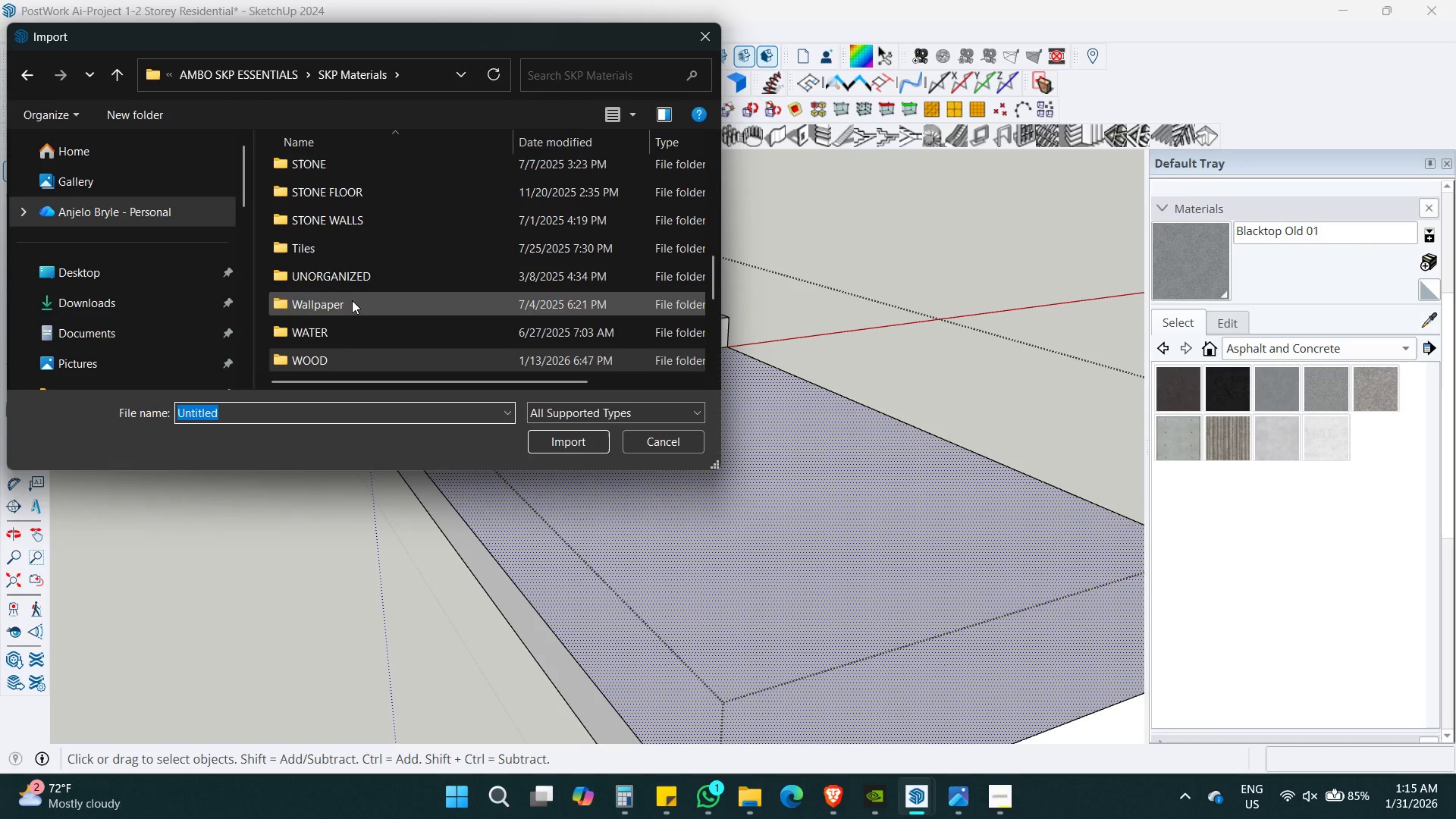 
scroll: coordinate [357, 333], scroll_direction: down, amount: 1.0
 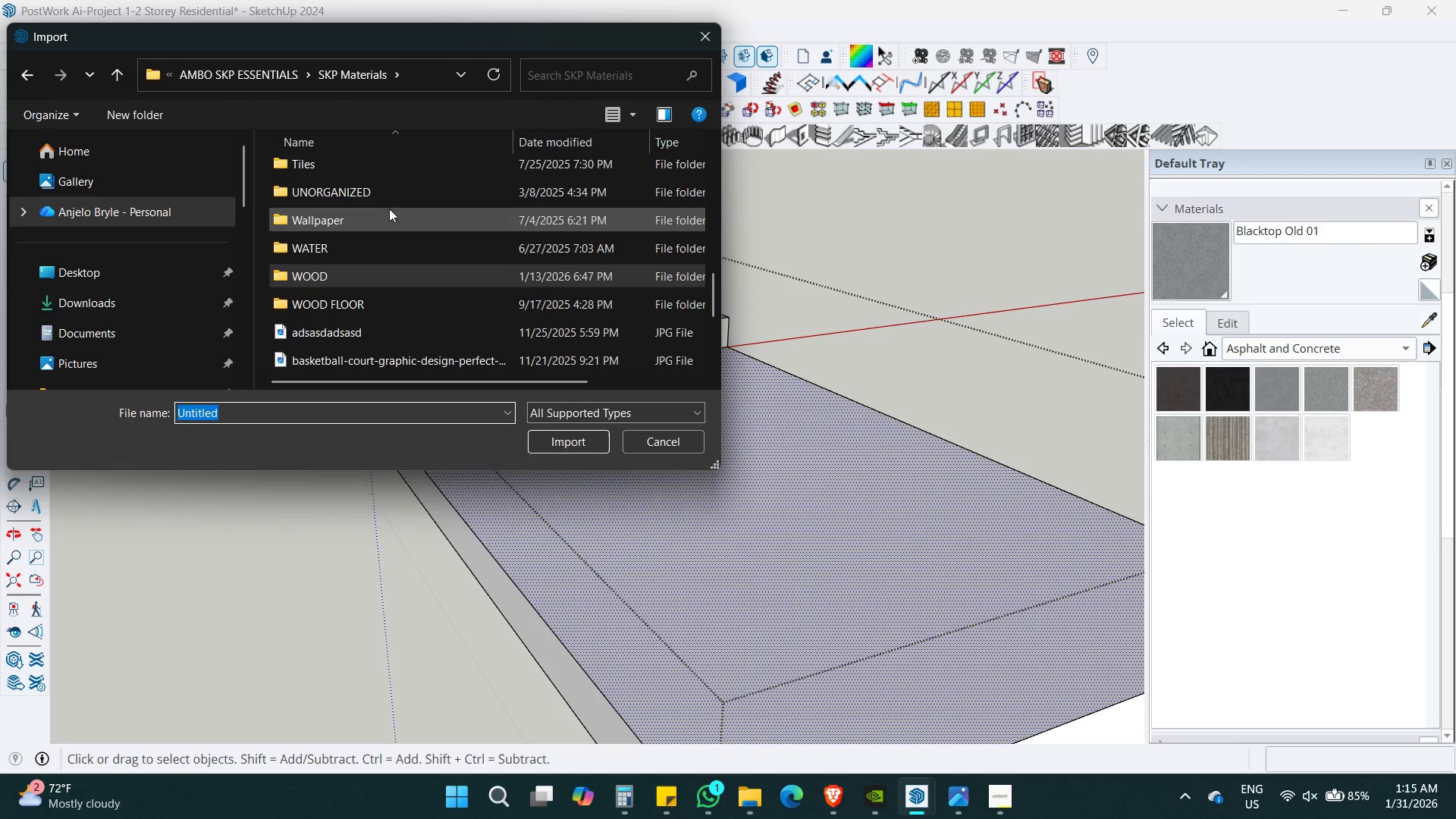 
scroll: coordinate [391, 207], scroll_direction: up, amount: 2.0
 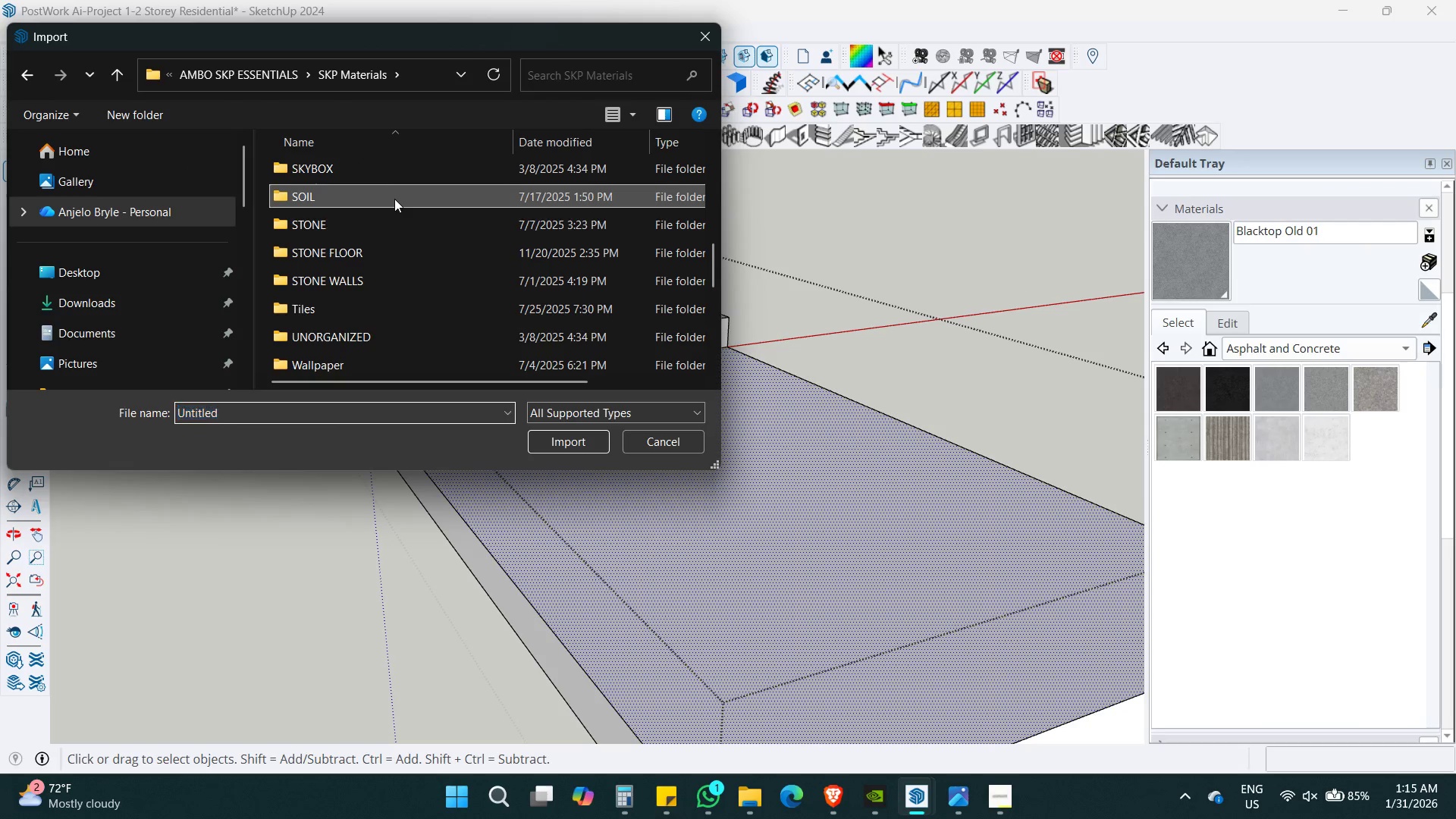 
double_click([384, 231])
 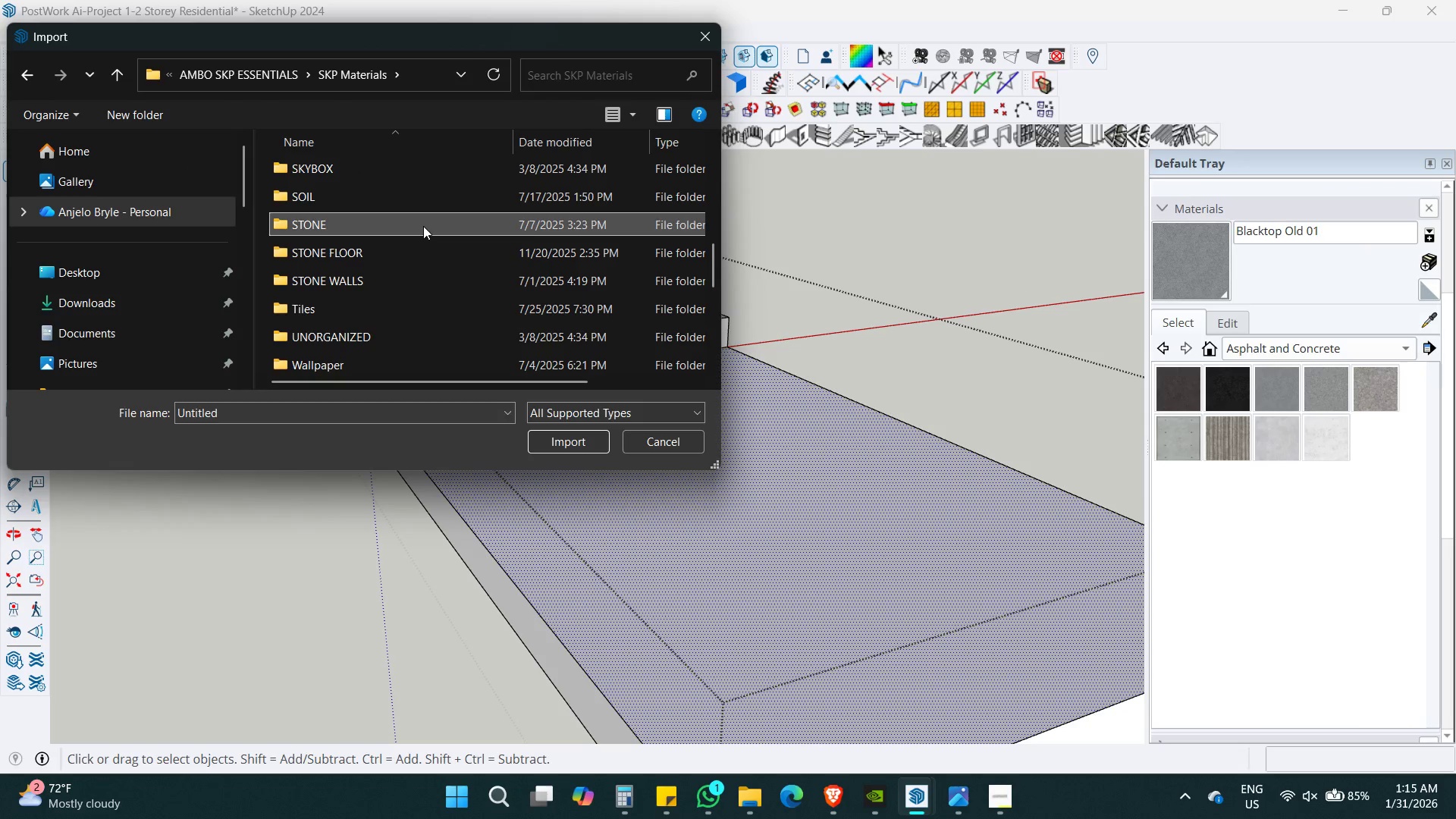 
double_click([423, 226])
 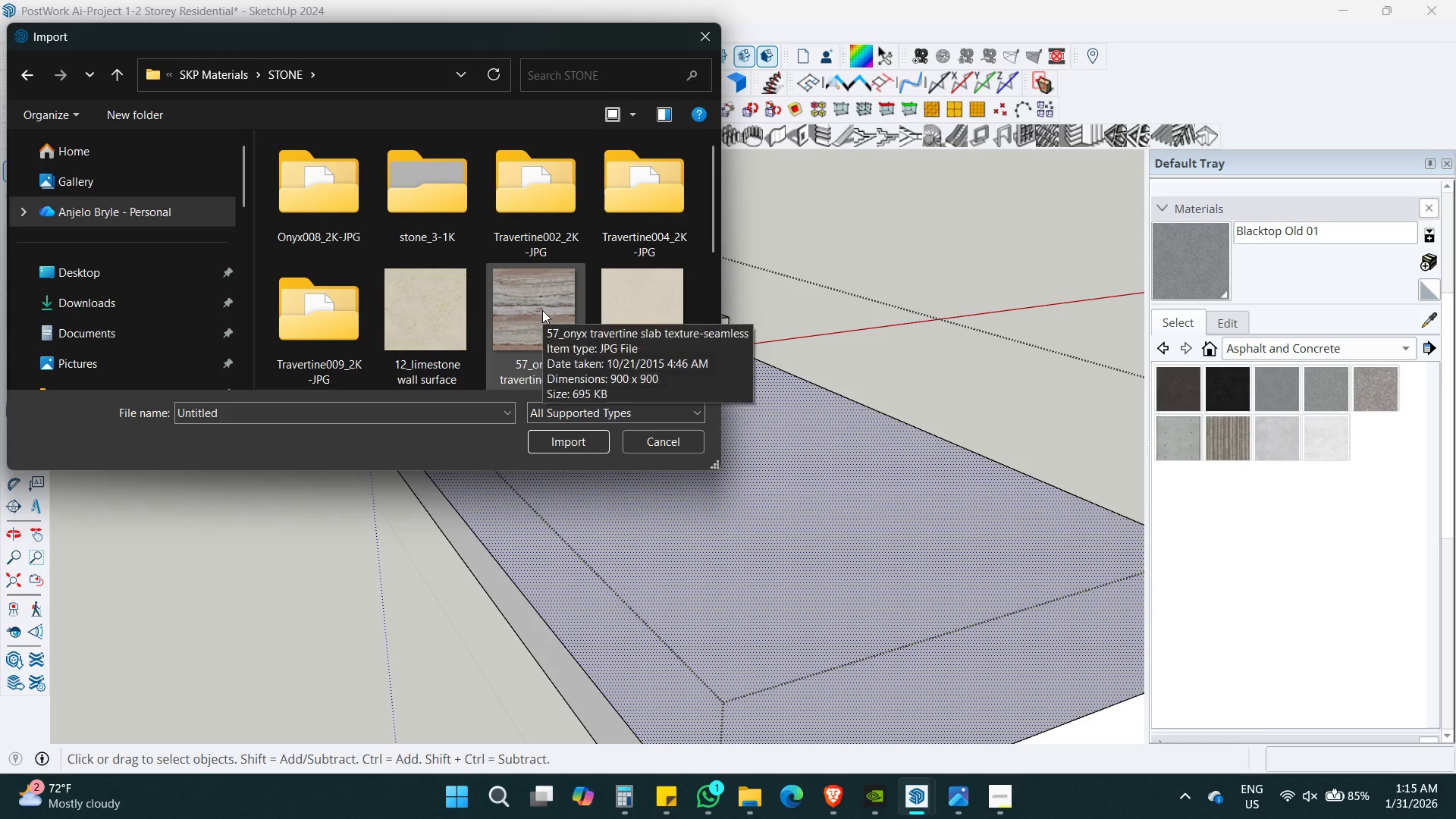 
scroll: coordinate [542, 310], scroll_direction: down, amount: 3.0
 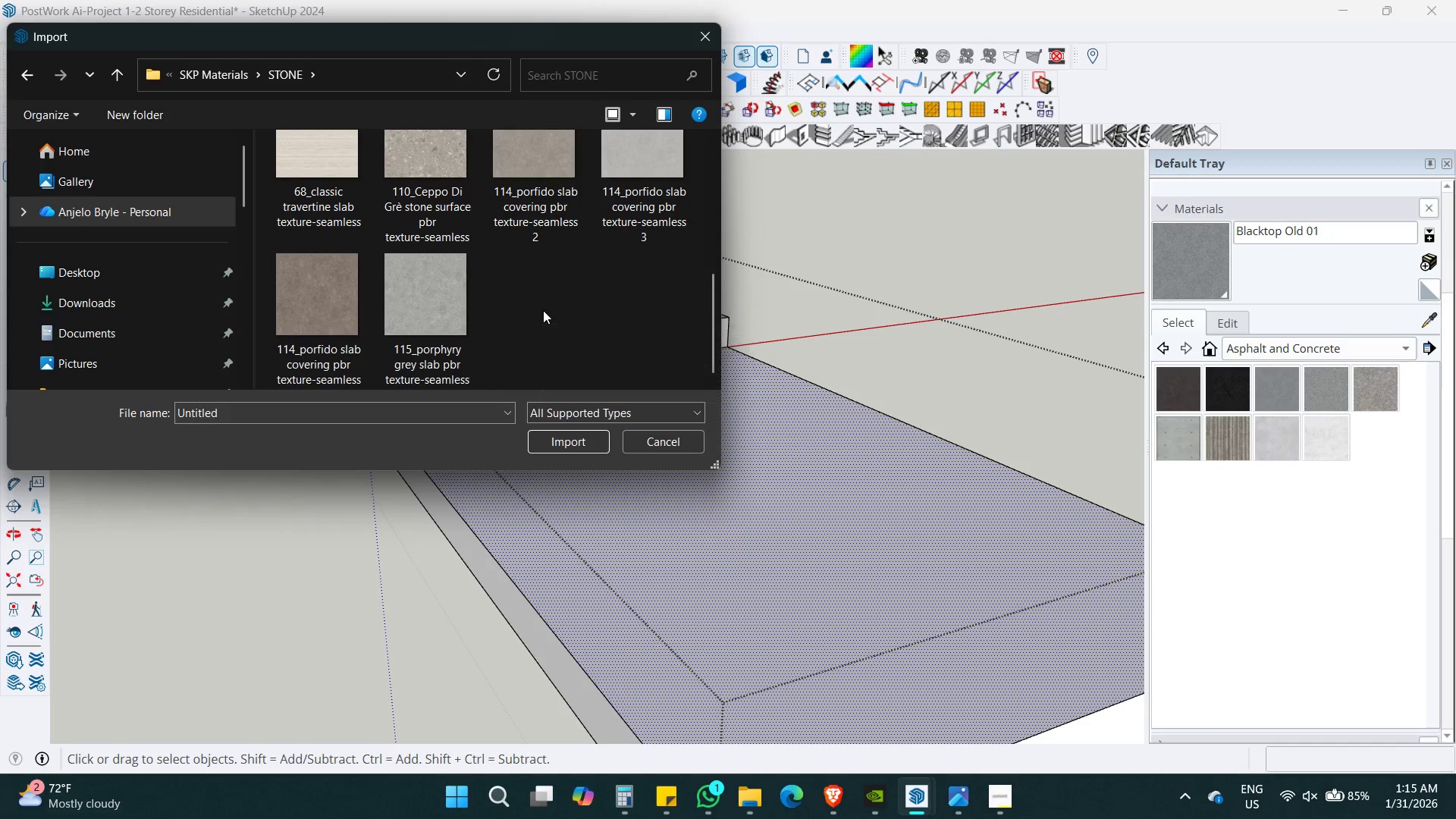 
scroll: coordinate [543, 310], scroll_direction: up, amount: 2.0
 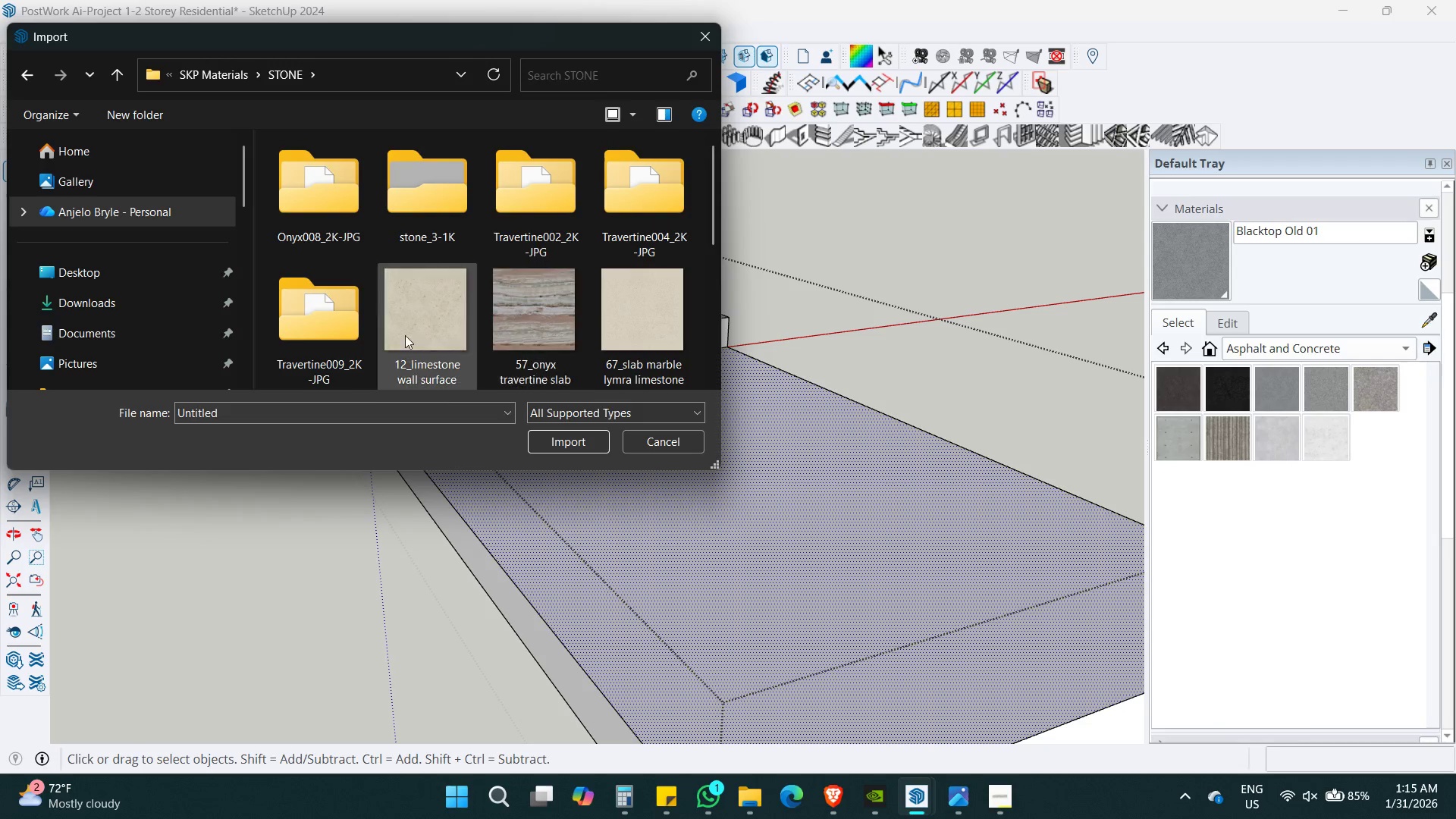 
double_click([331, 330])
 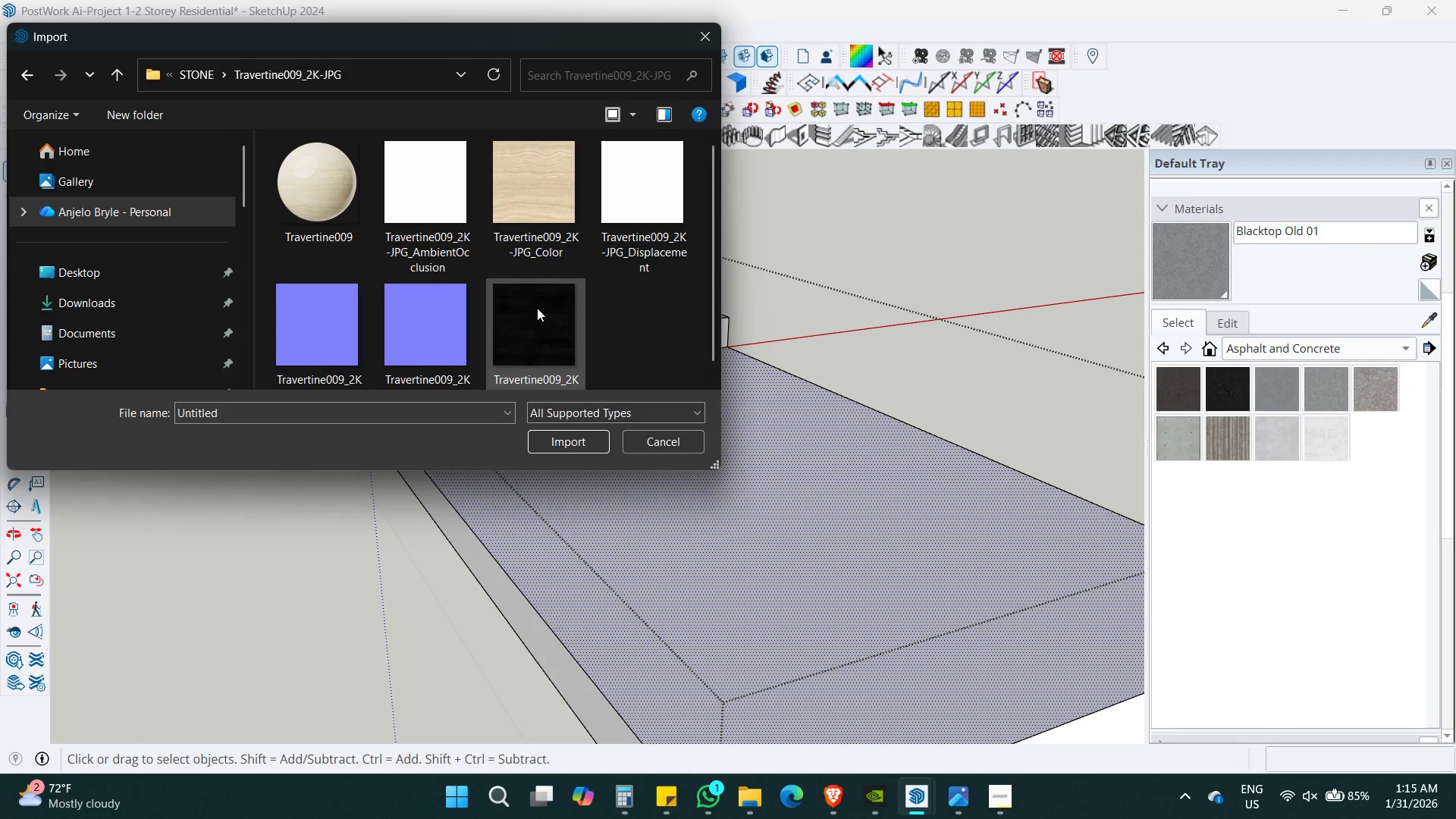 
 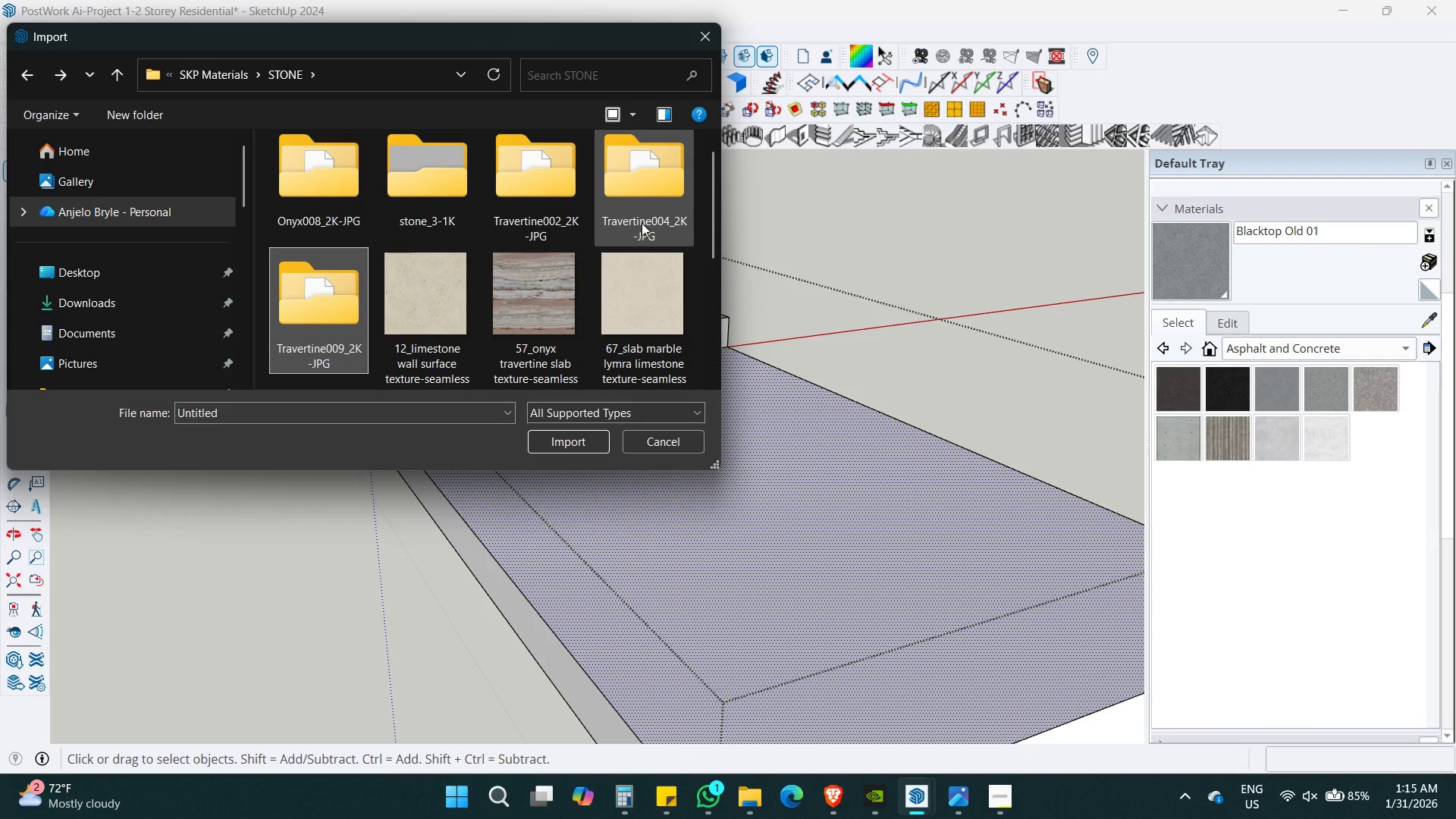 
double_click([642, 222])
 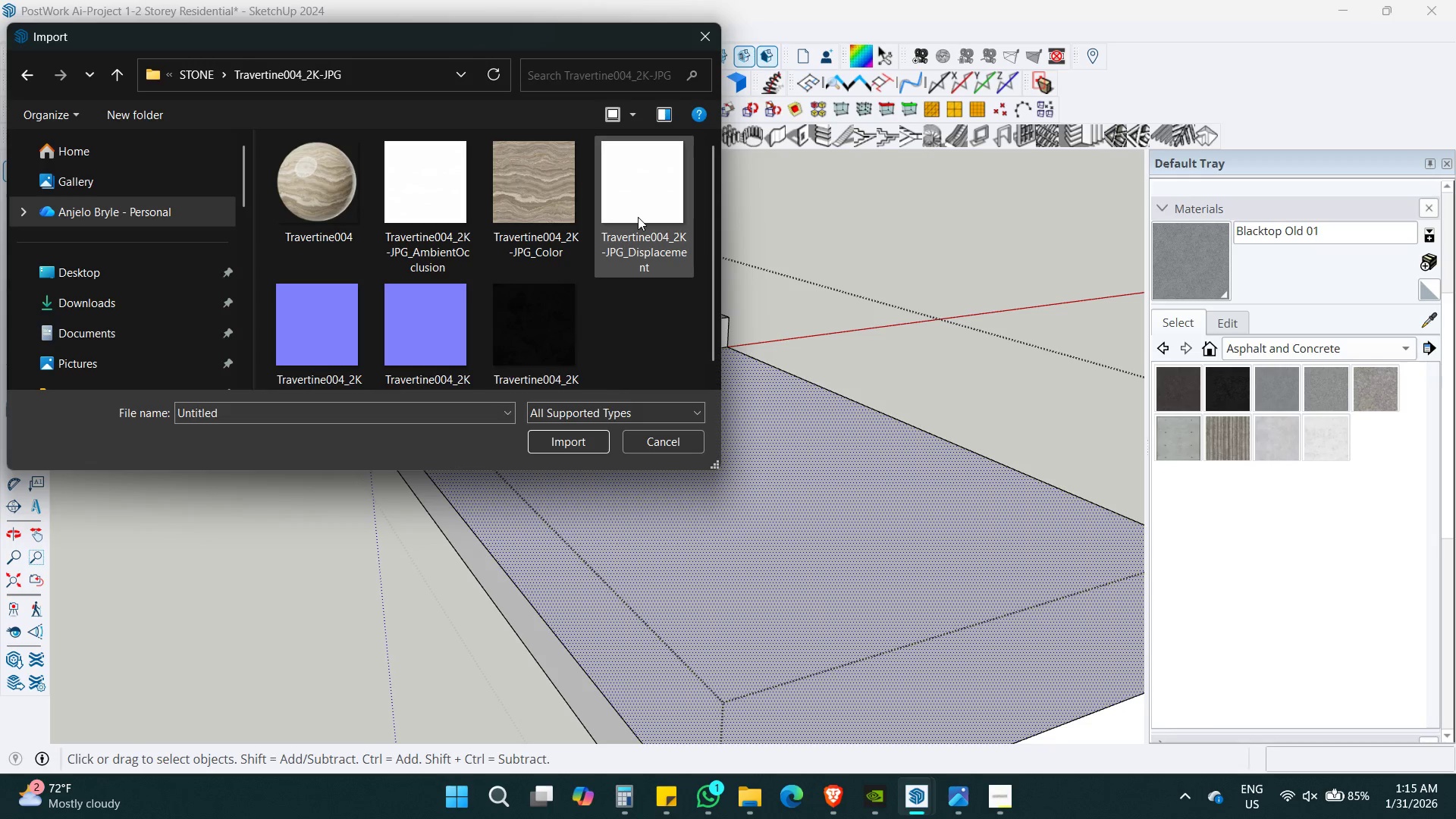 
 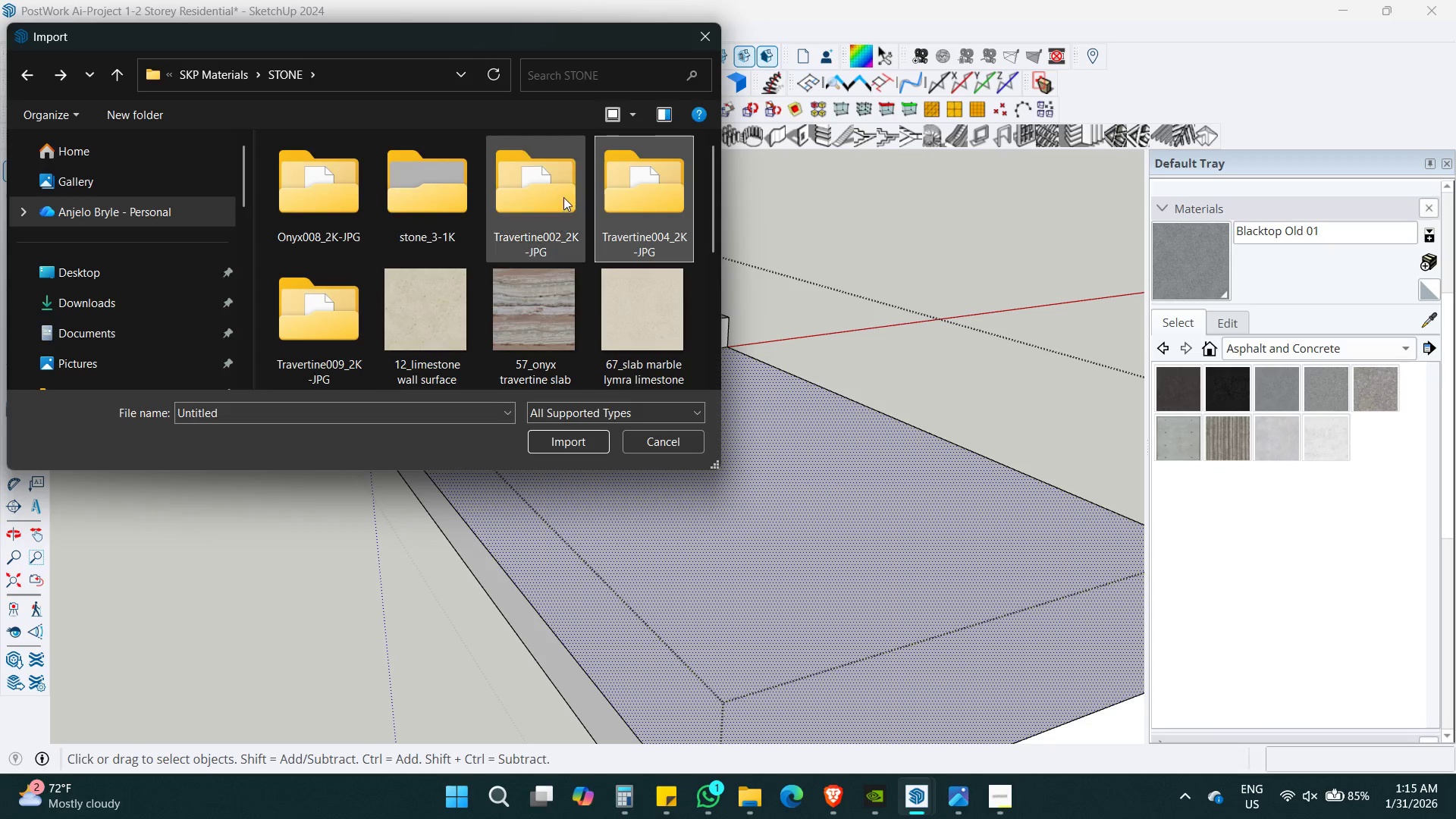 
double_click([563, 197])
 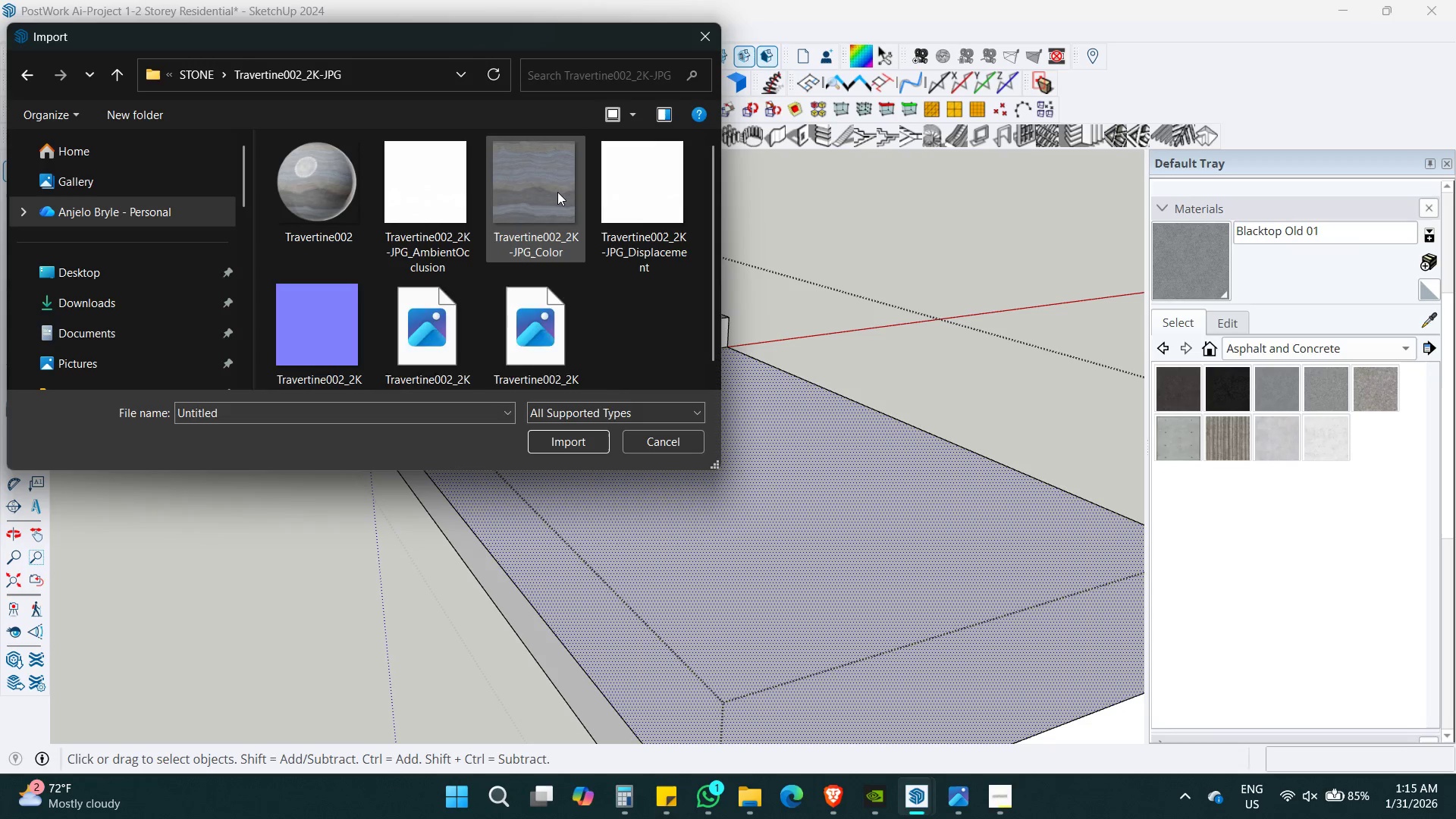 
 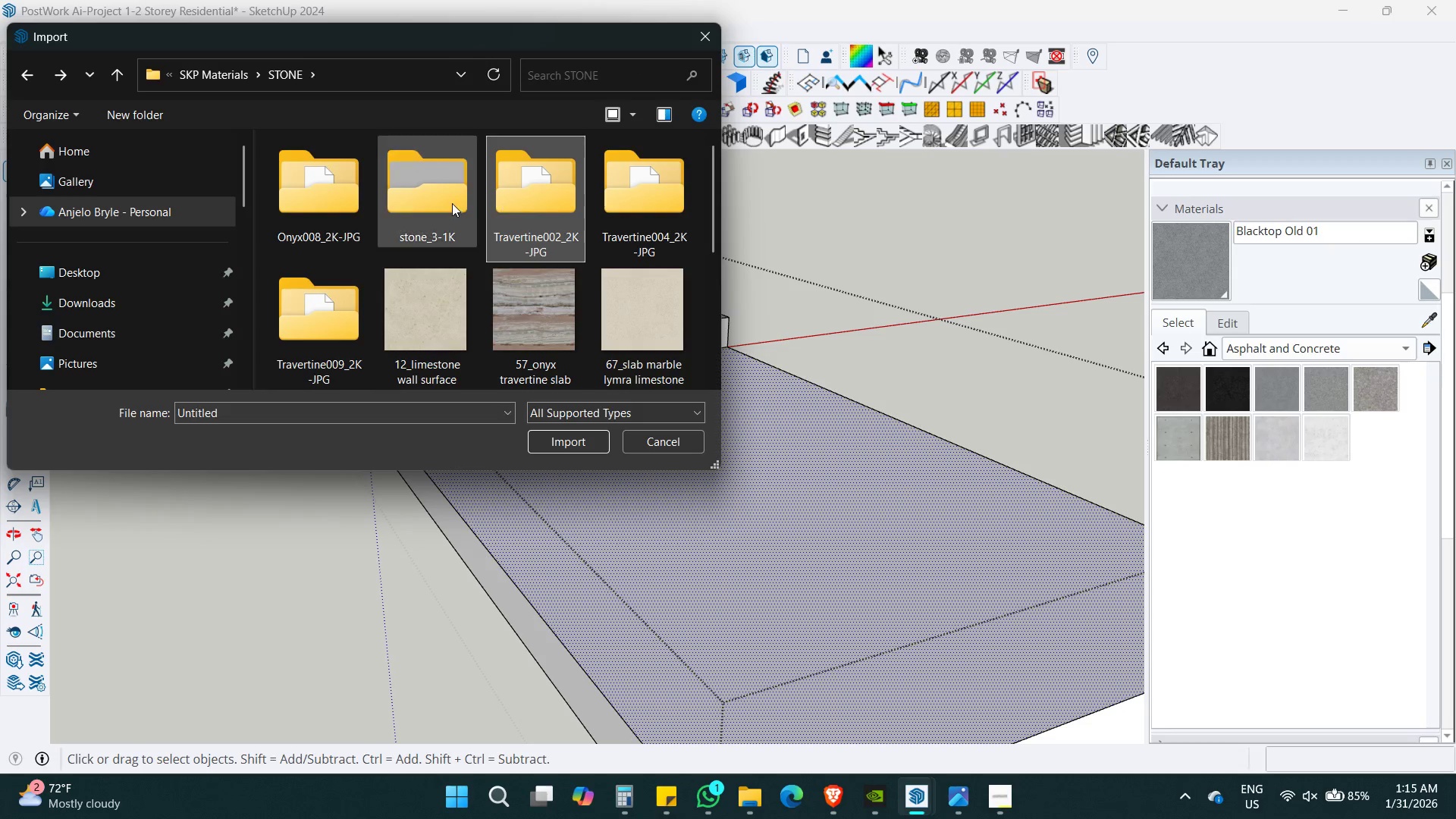 
double_click([451, 203])
 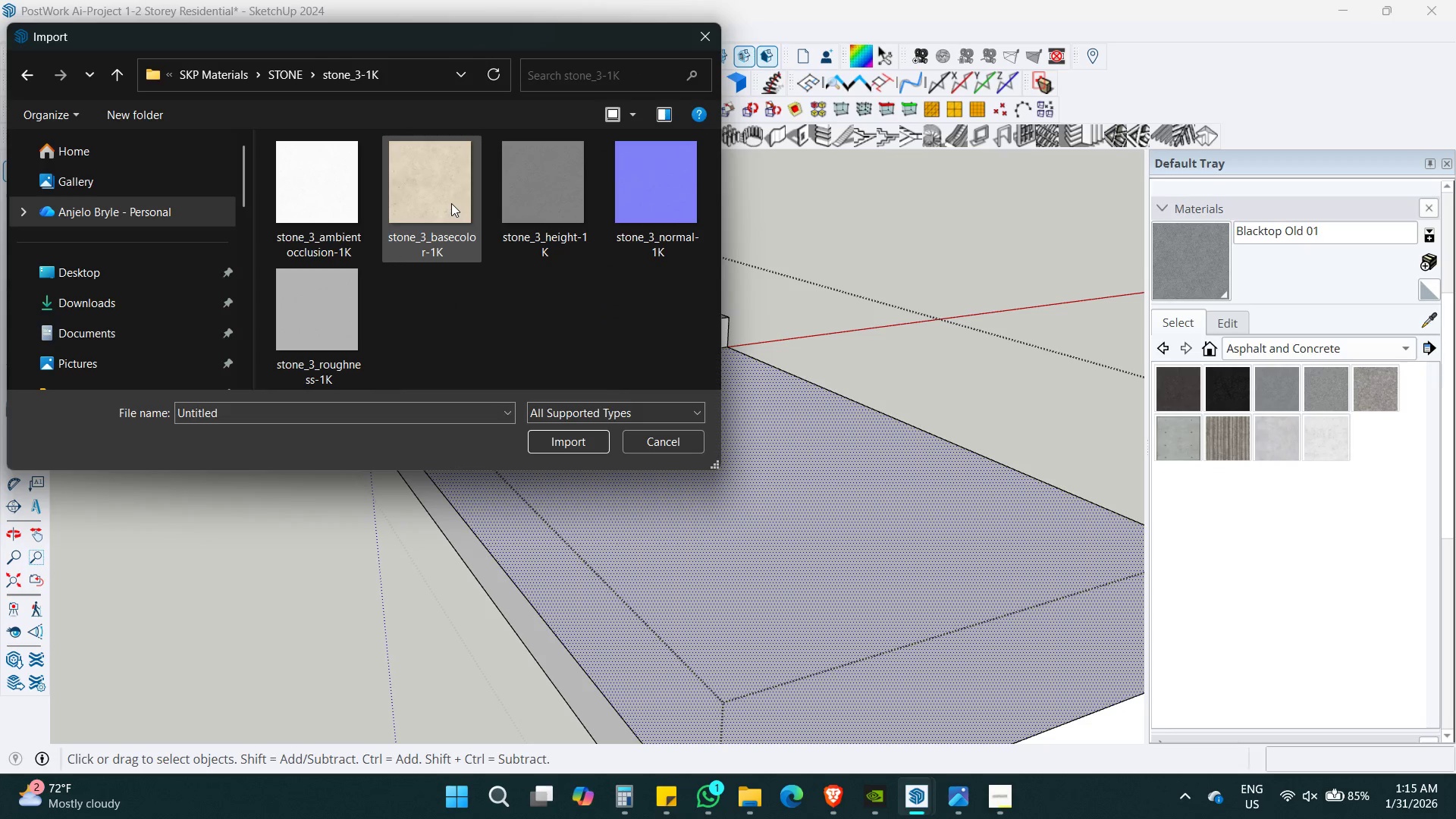 
left_click([451, 203])
 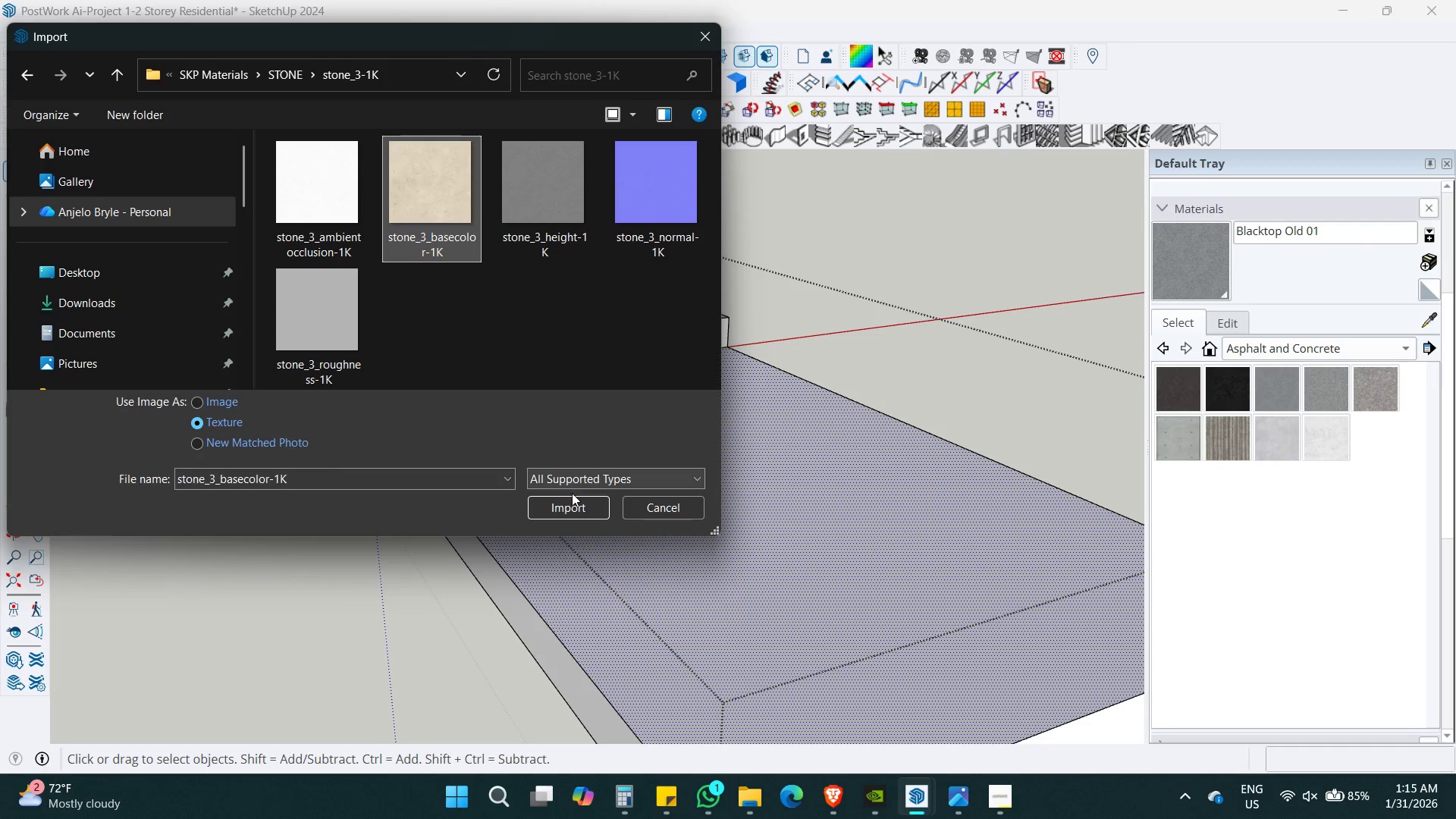 
left_click([572, 493])
 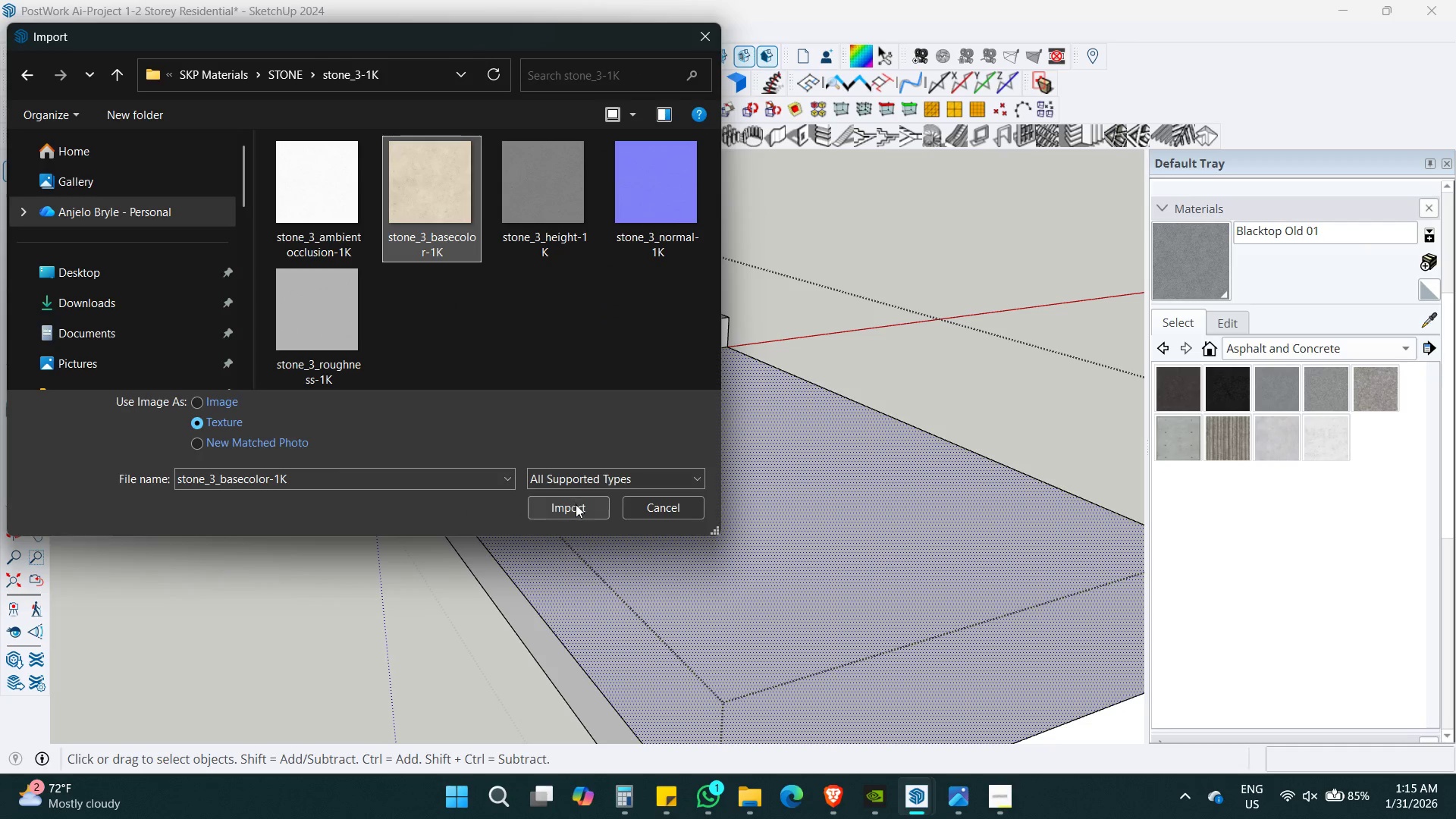 
left_click([576, 504])
 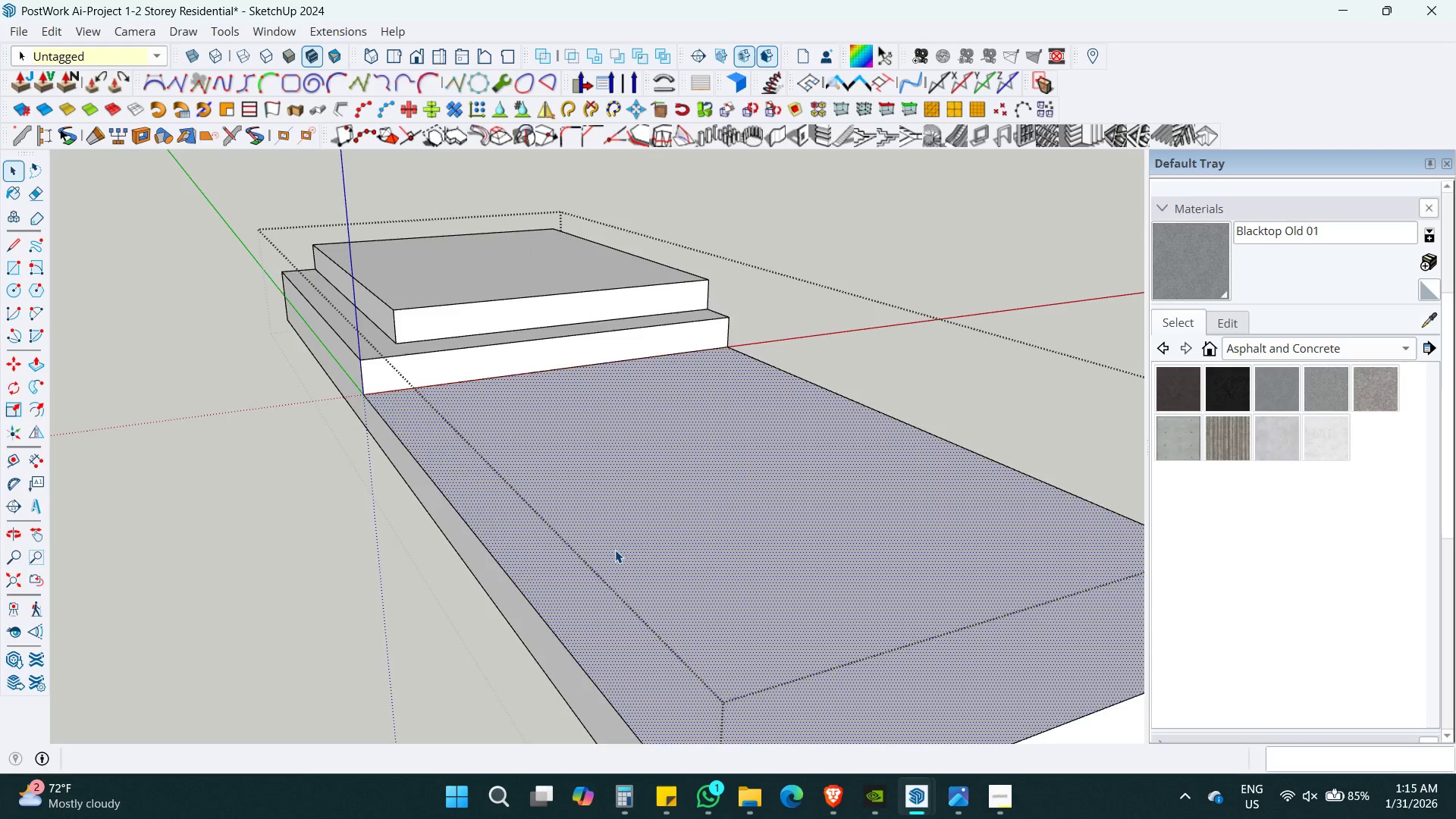 
scroll: coordinate [645, 559], scroll_direction: up, amount: 1.0
 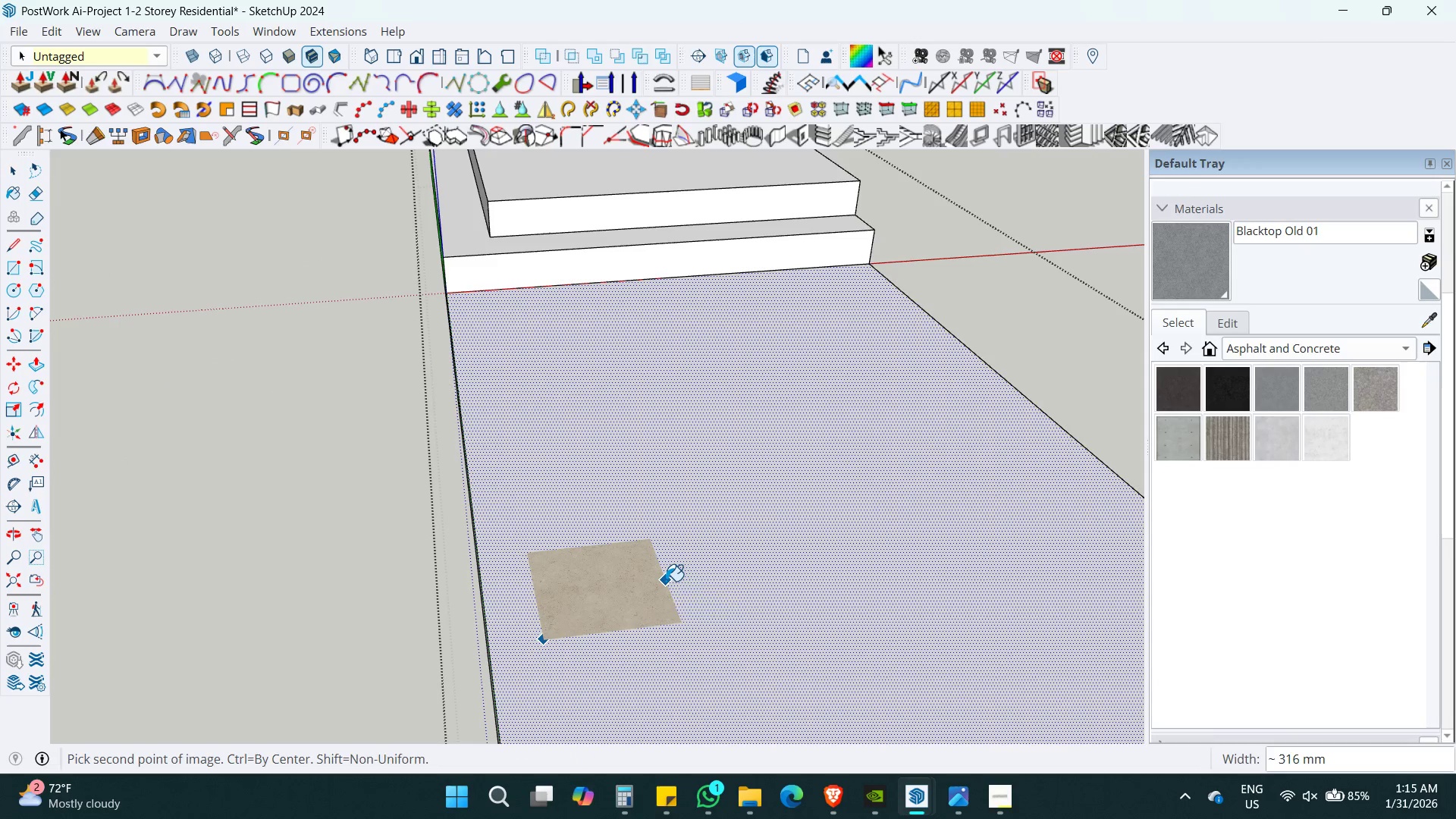 
key(Numpad1)
 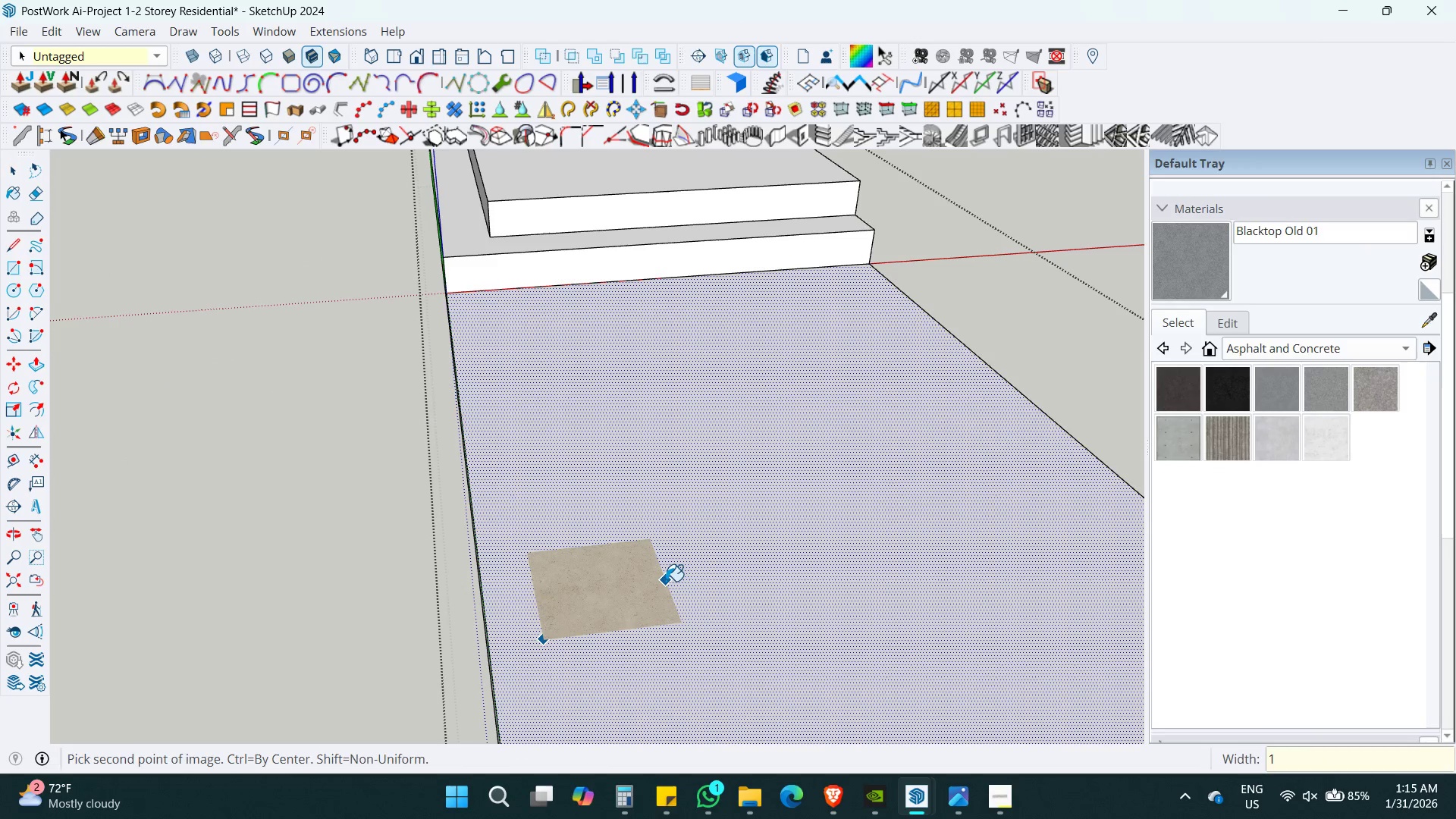 
key(Numpad0)
 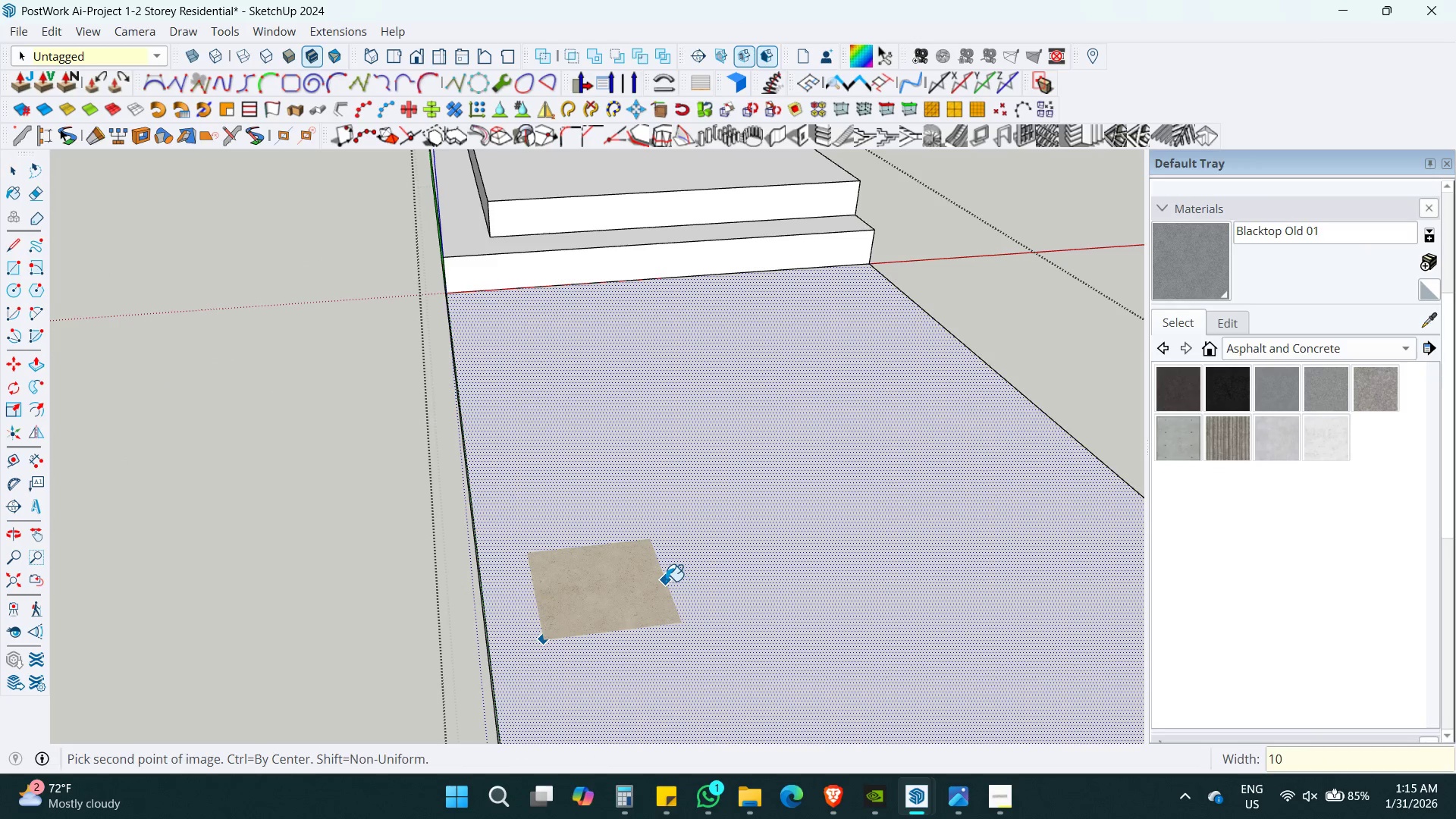 
key(Numpad0)
 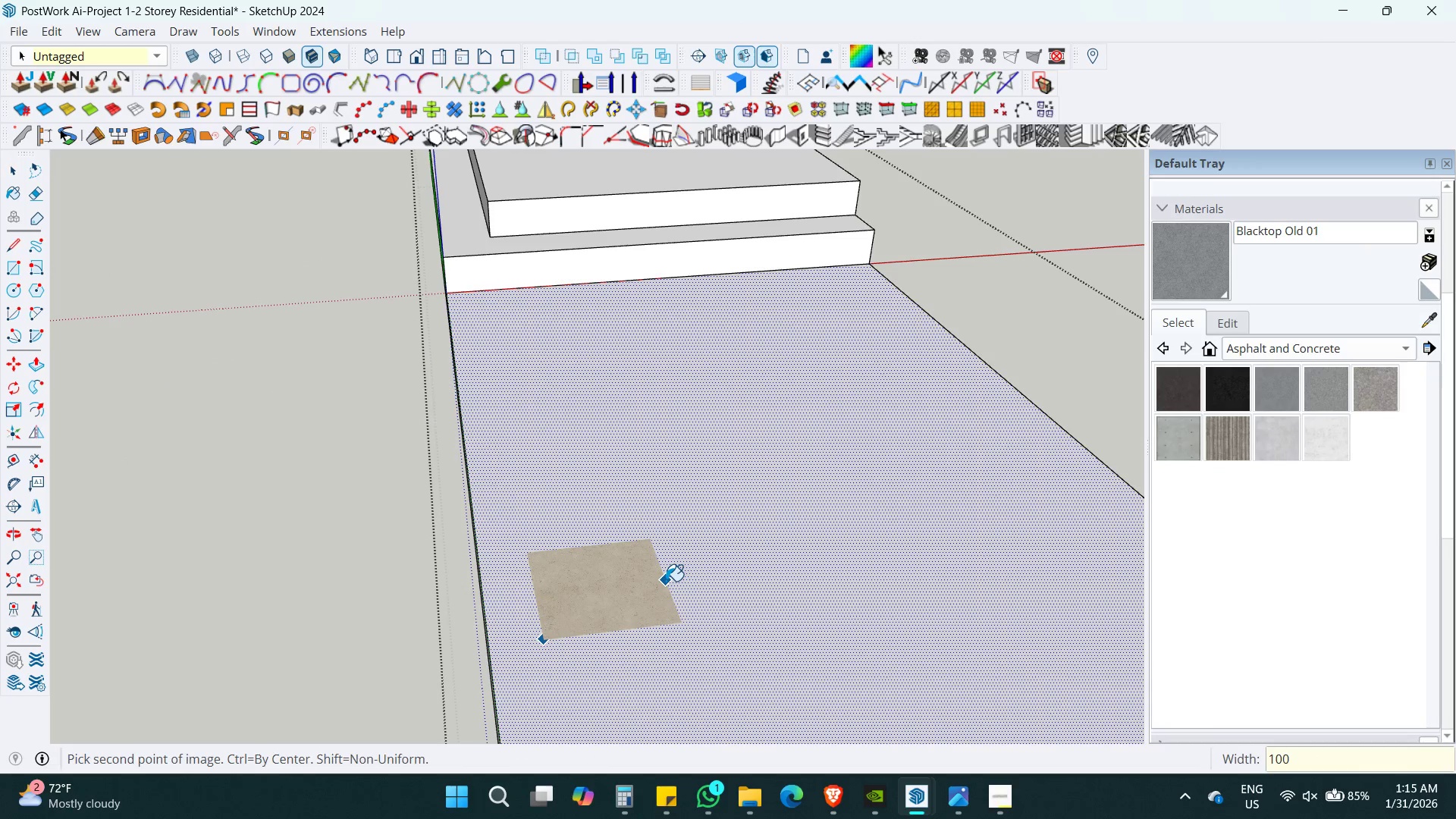 
key(Numpad0)
 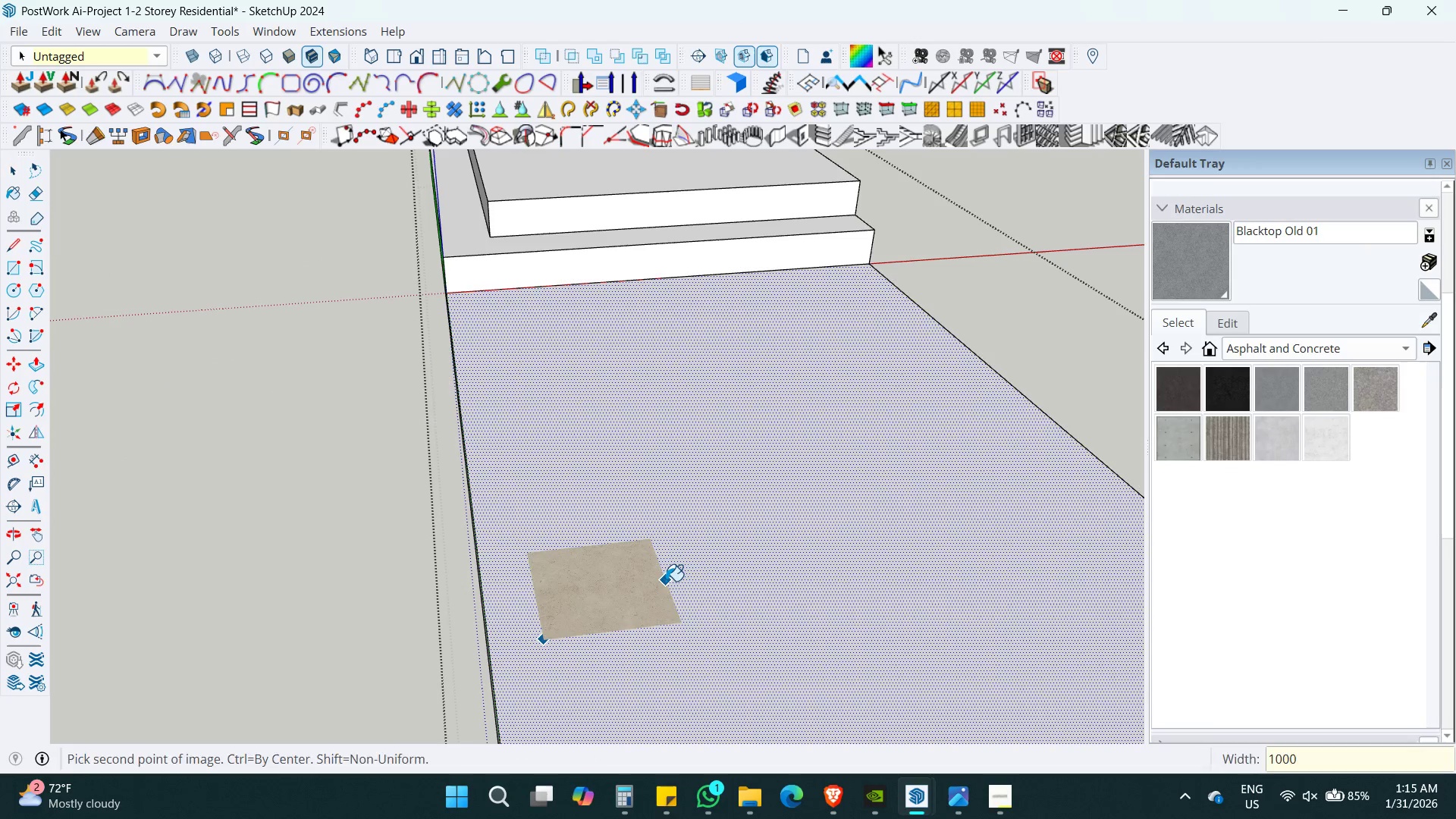 
key(Enter)
 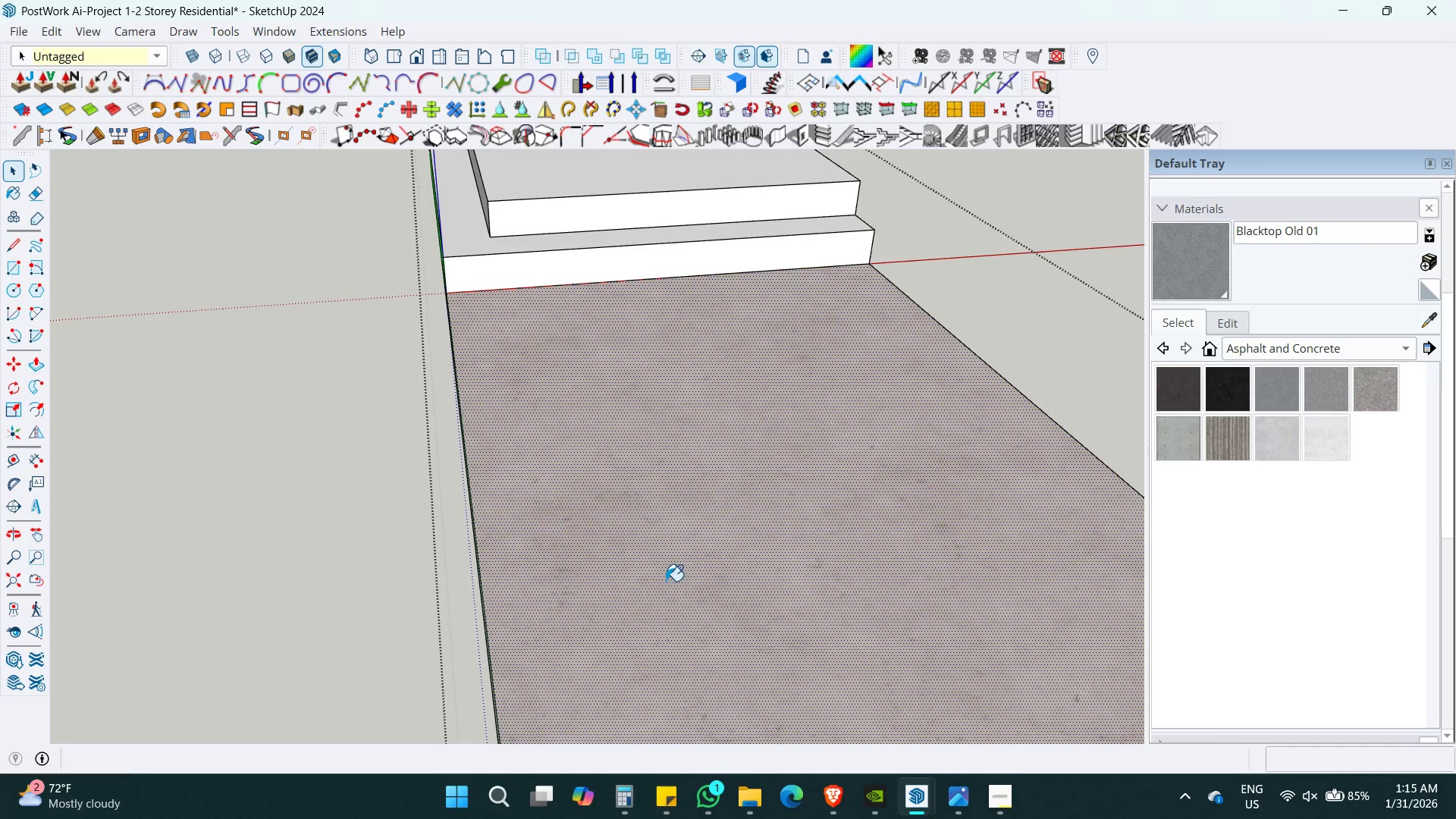 
key(Space)
 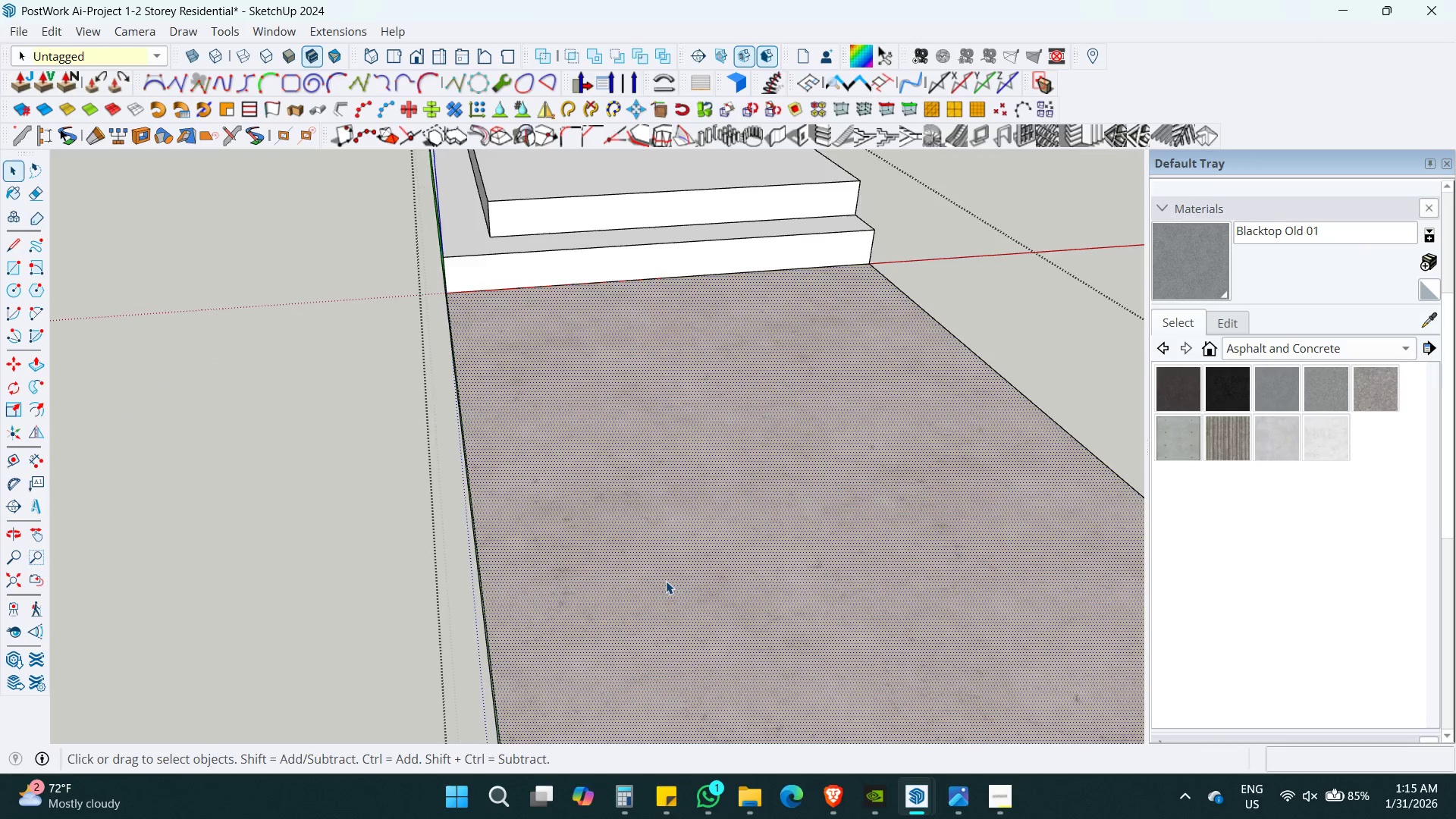 
key(B)
 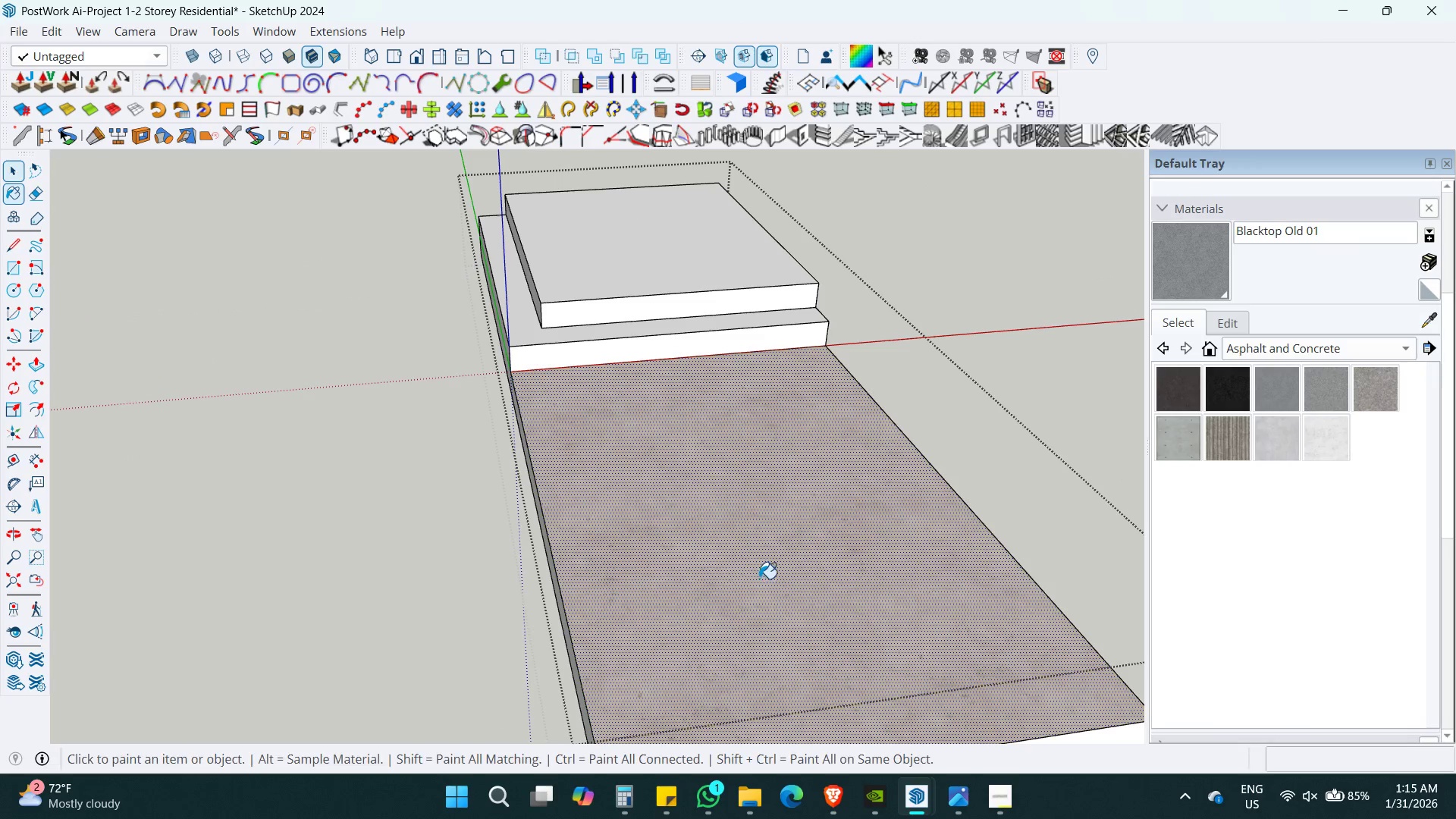 
scroll: coordinate [692, 595], scroll_direction: down, amount: 5.0
 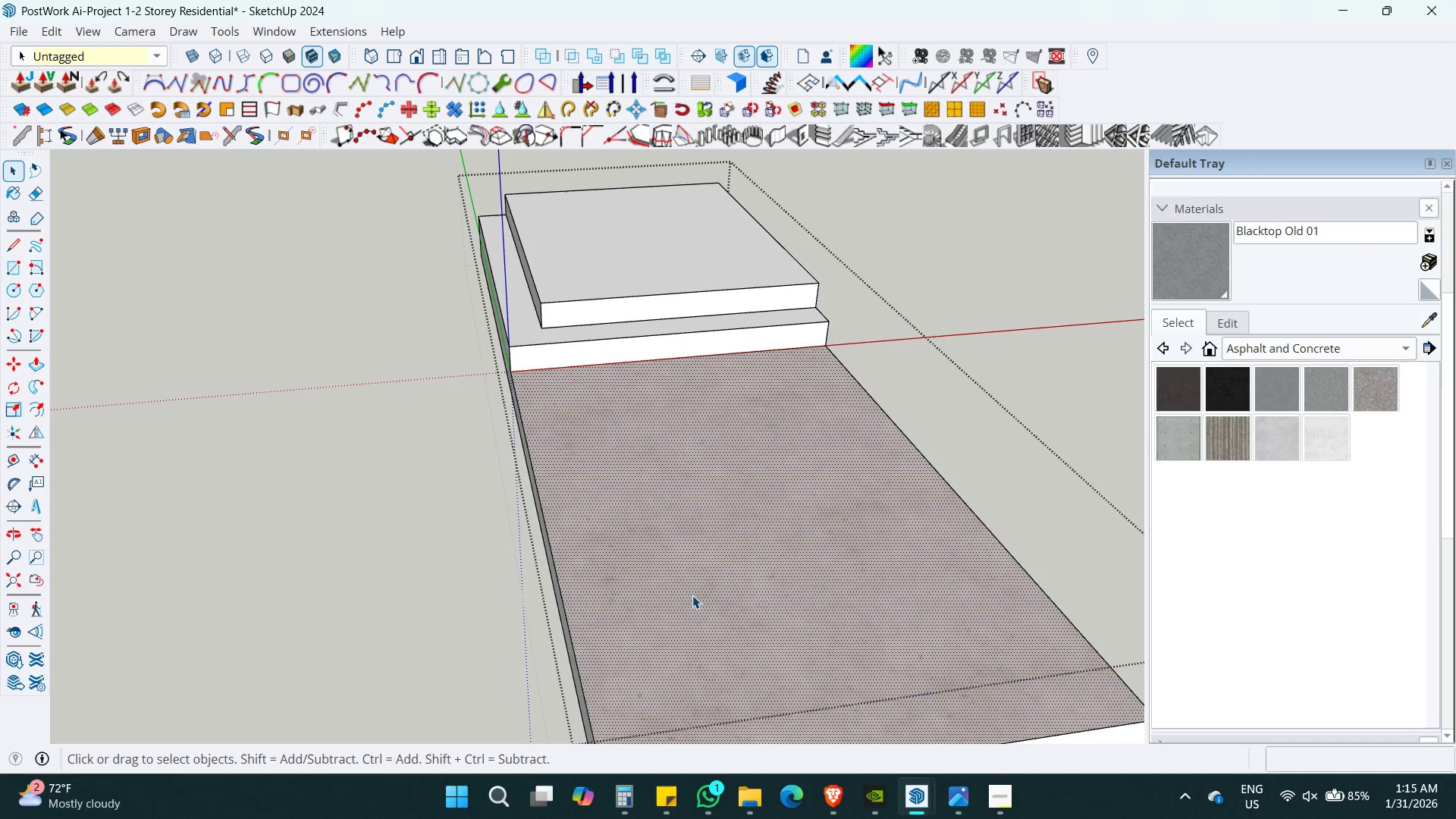 
hold_key(key=AltLeft, duration=0.52)
left_click([772, 557])
 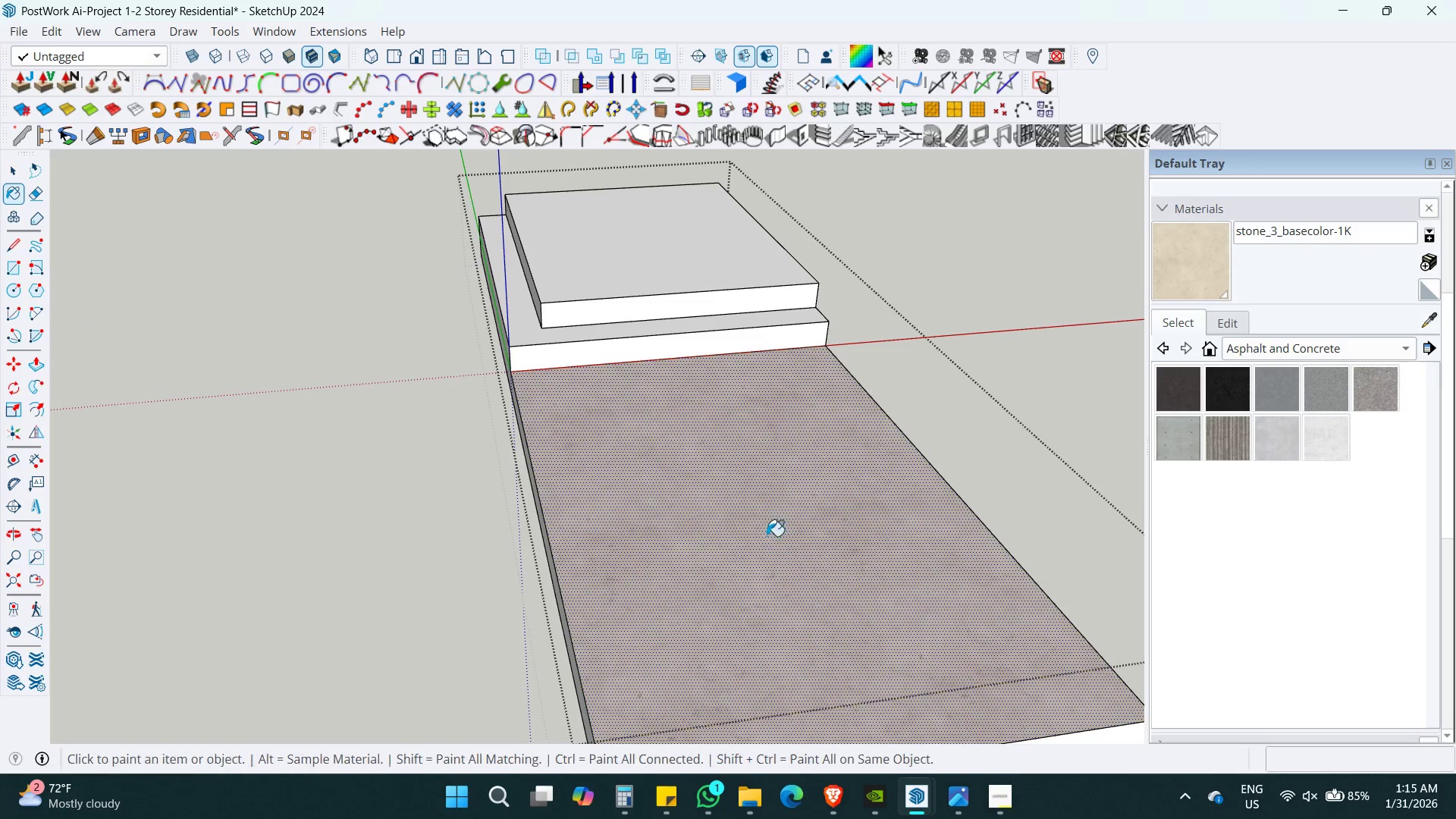 
key(Alt+Shift+ShiftLeft)
 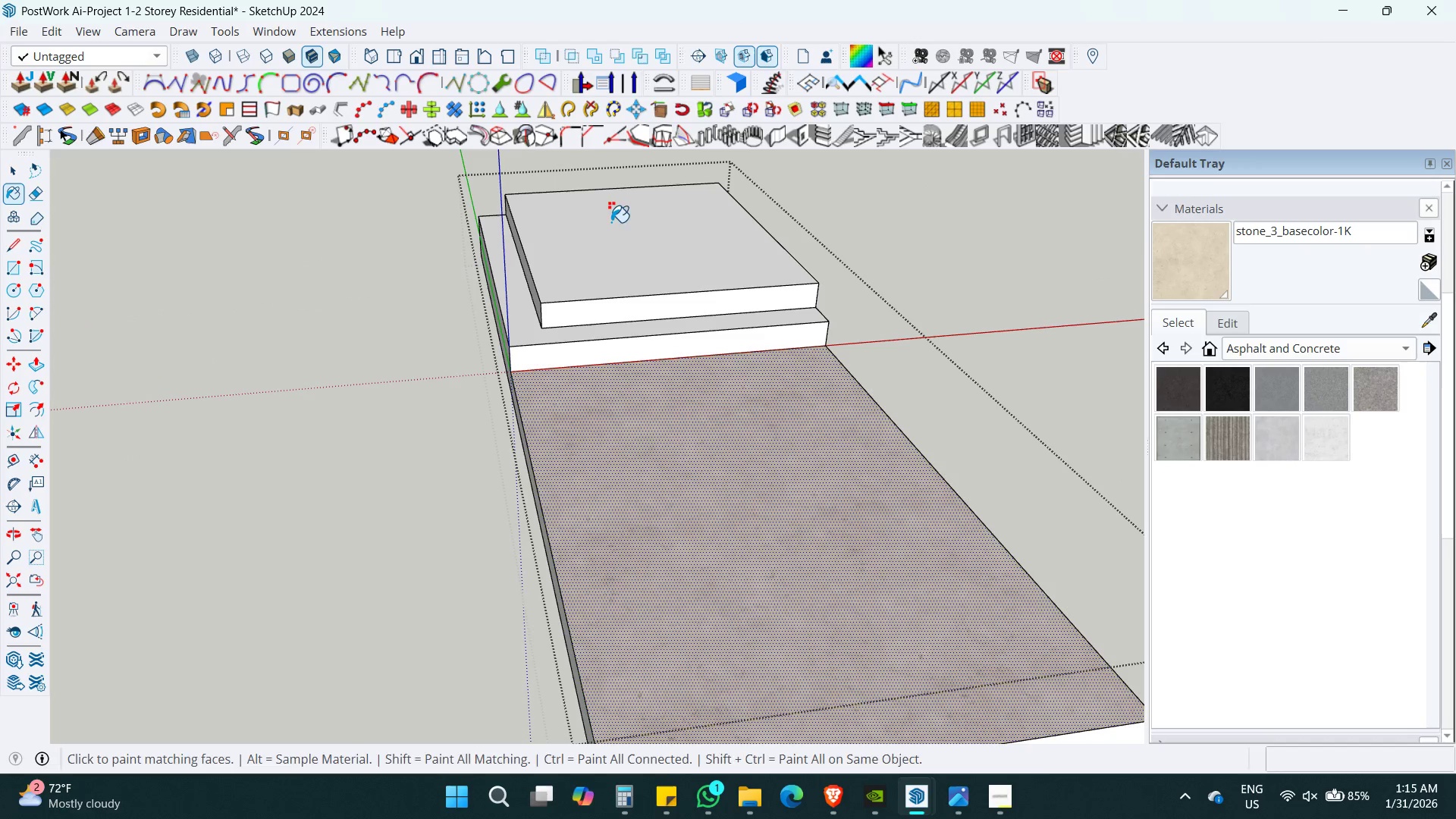 
key(Control+A)
 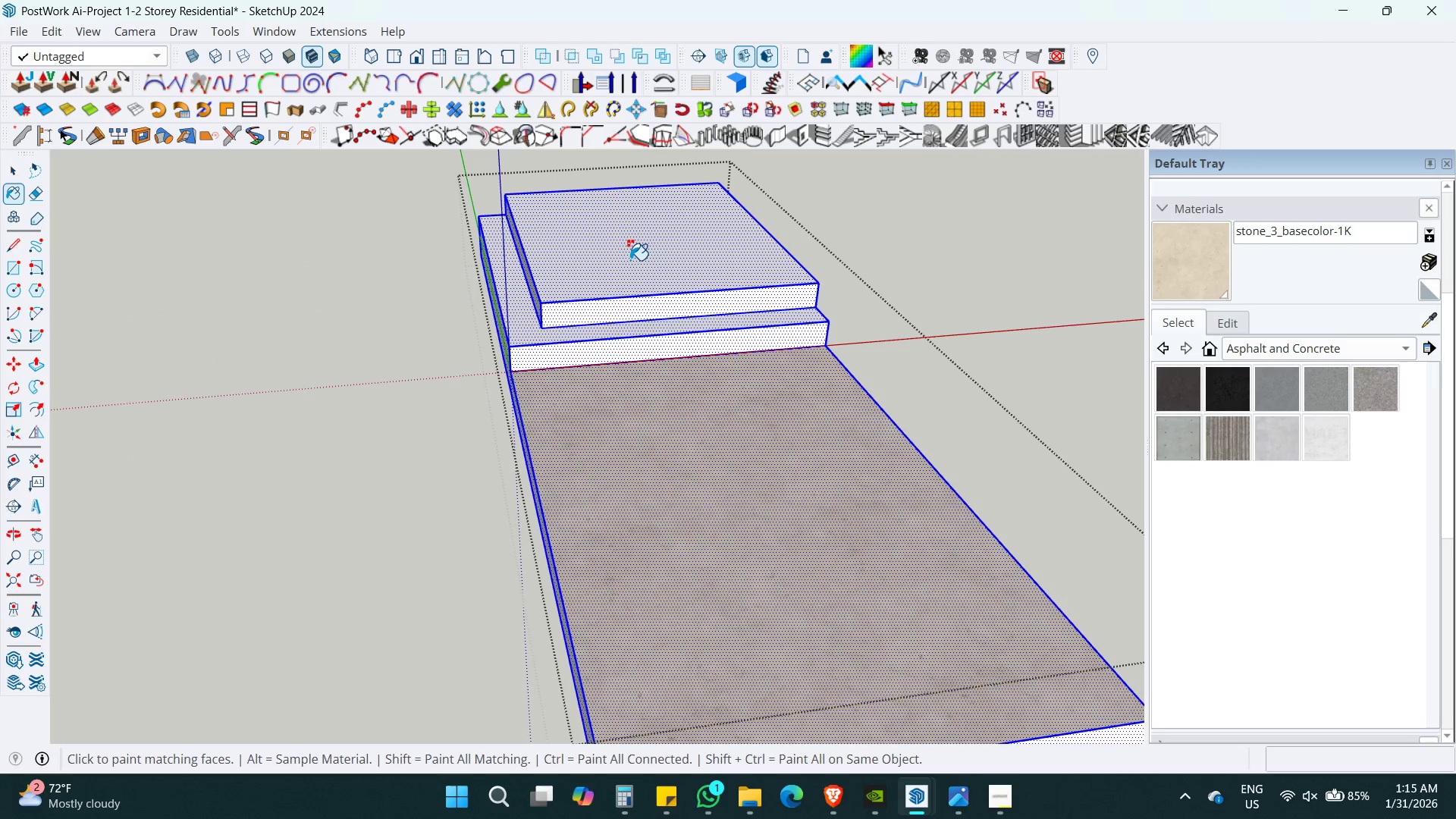 
left_click([630, 260])
 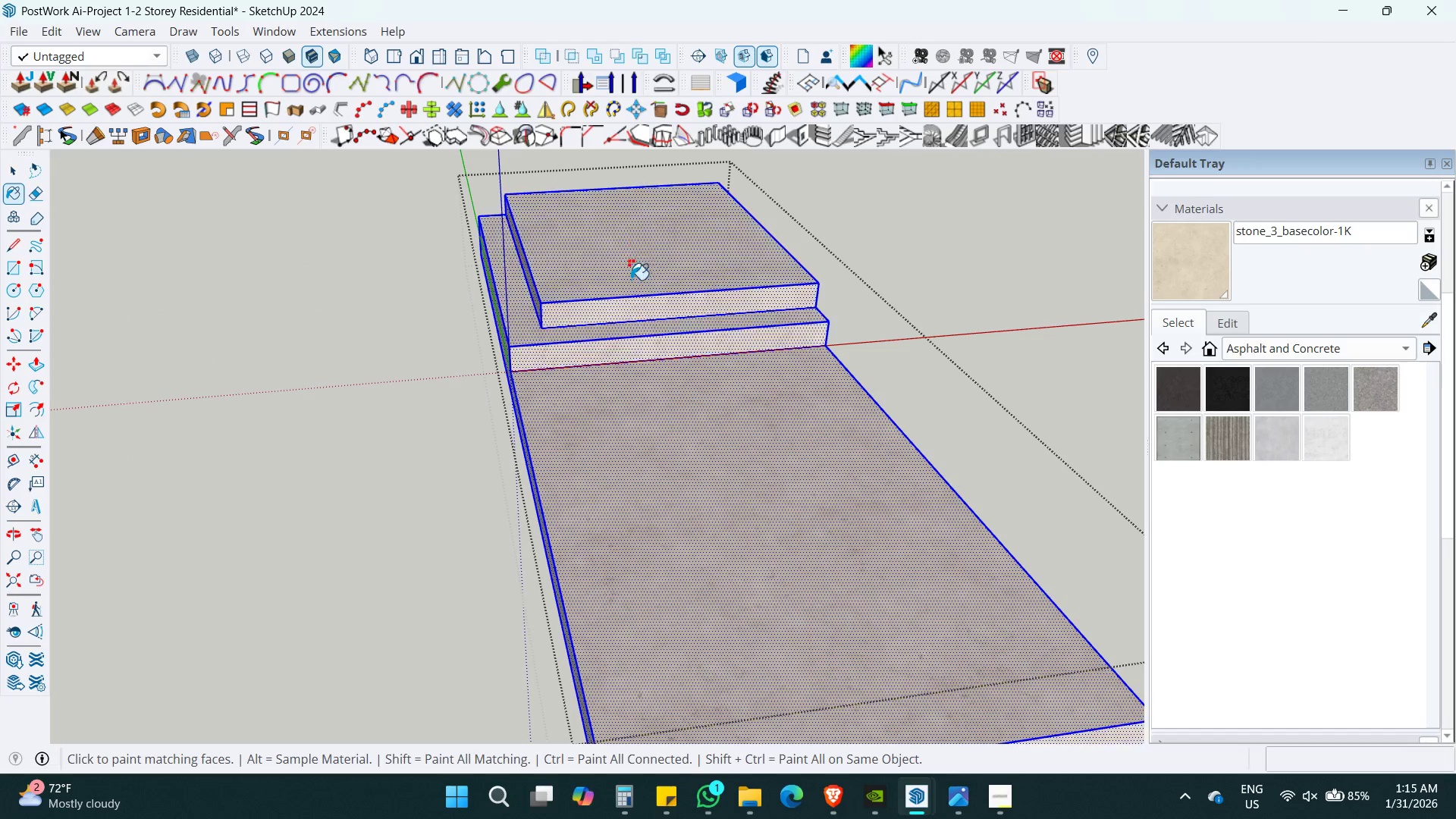 
key(Control+Shift+ShiftLeft)
 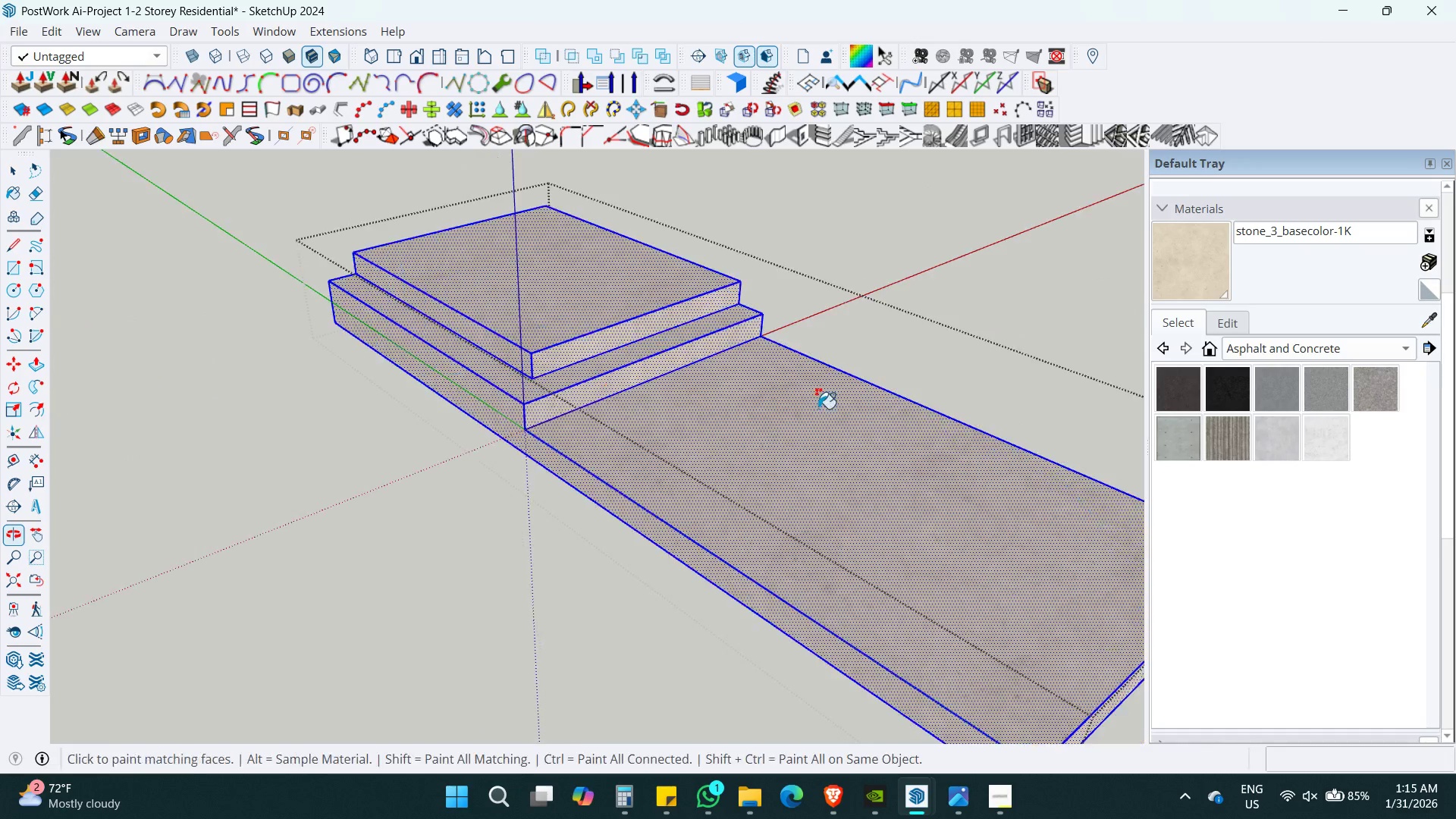 
key(Shift+Space)
 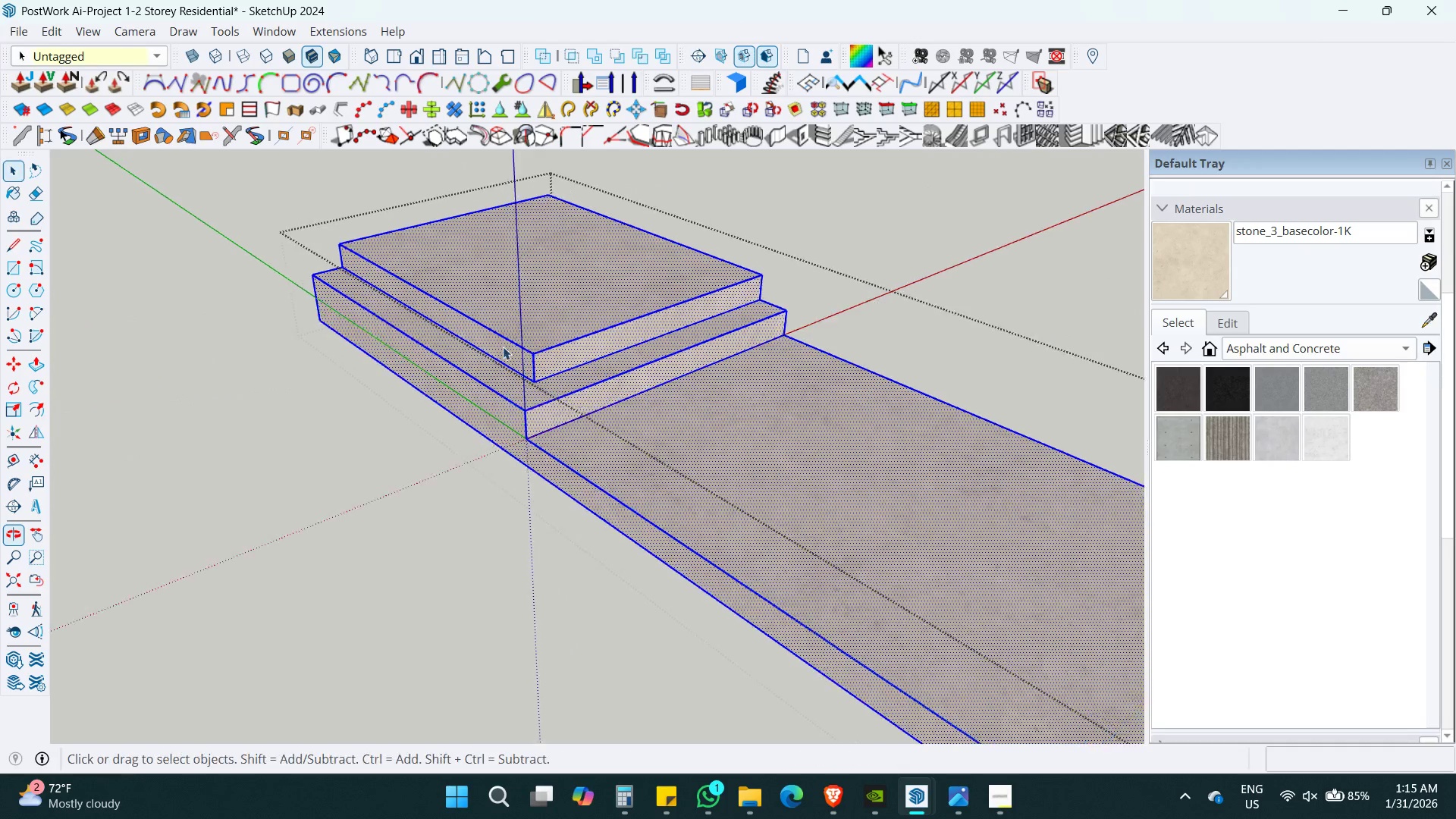 
scroll: coordinate [522, 356], scroll_direction: up, amount: 9.0
 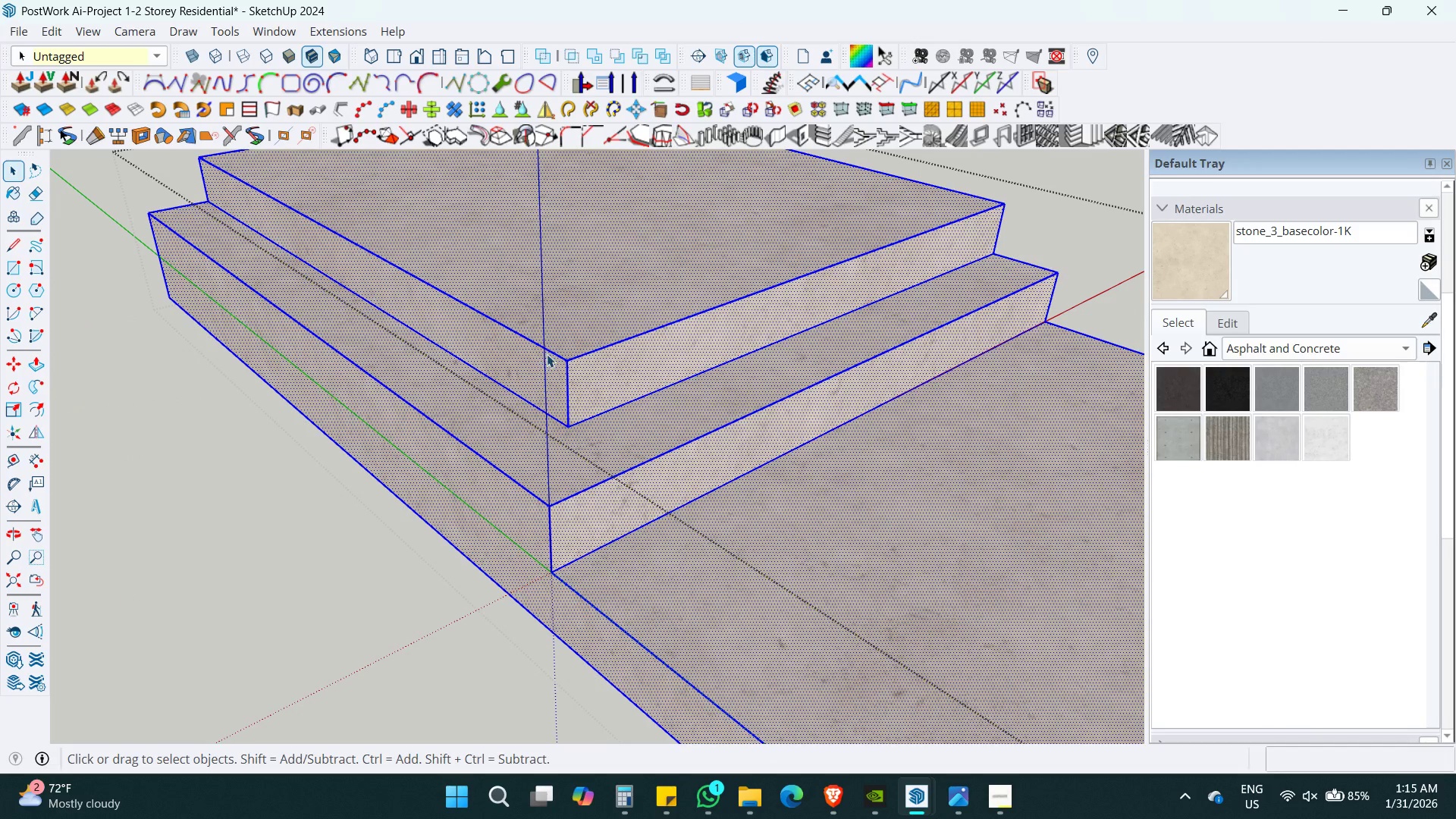 
left_click([548, 353])
 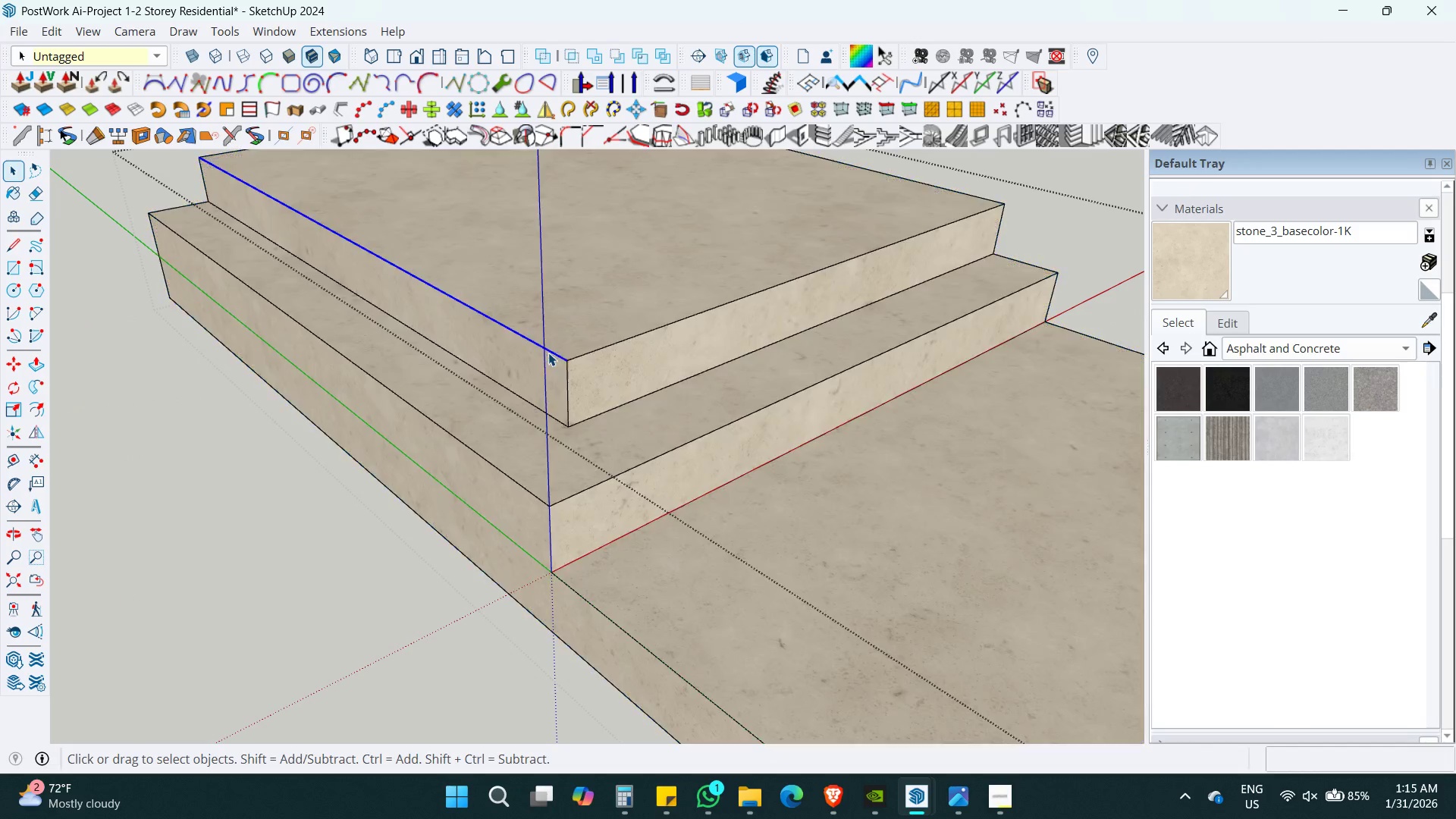 
hold_key(key=ShiftLeft, duration=0.78)
left_click([585, 356])
 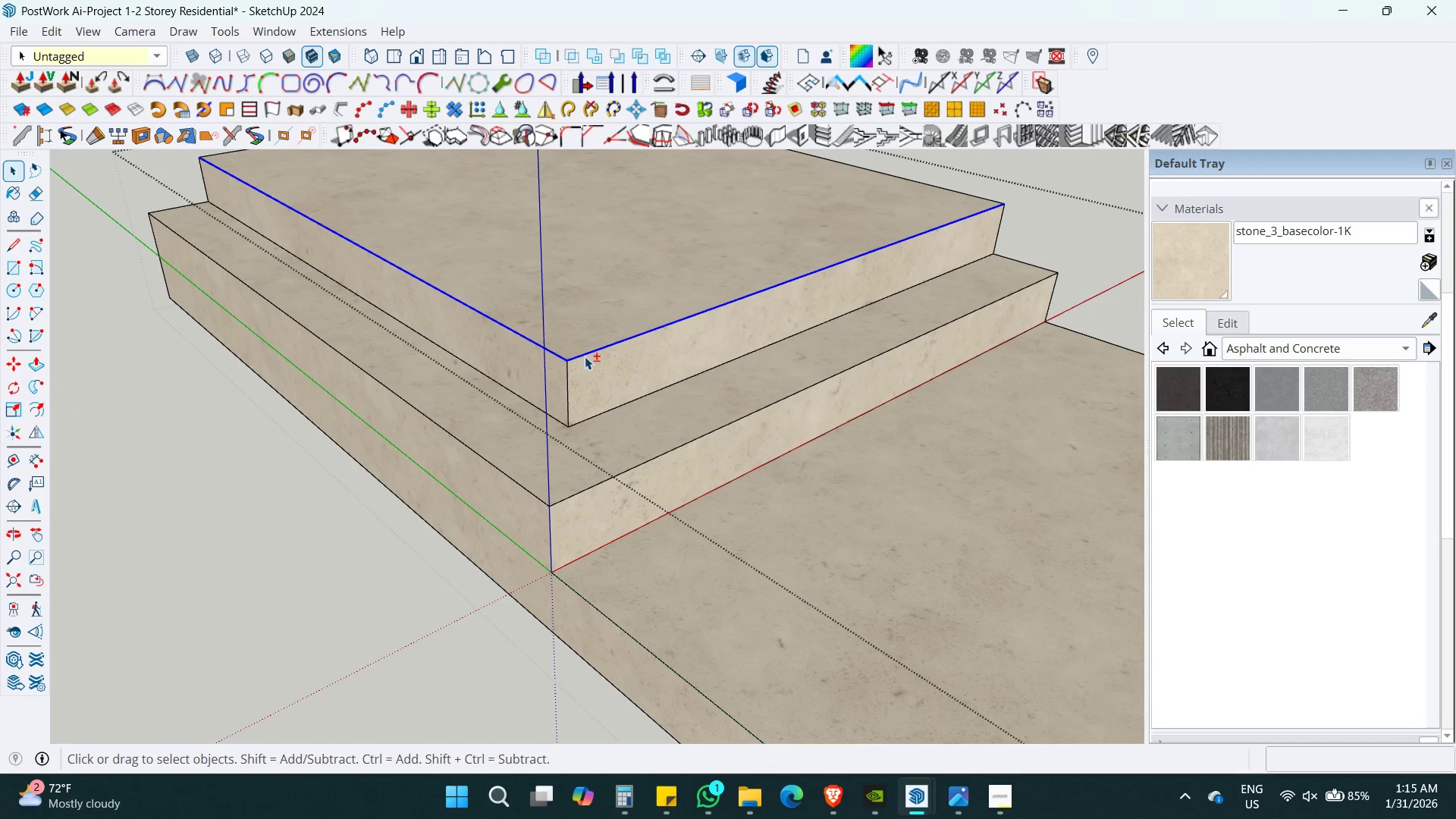 
hold_key(key=ShiftLeft, duration=0.88)
 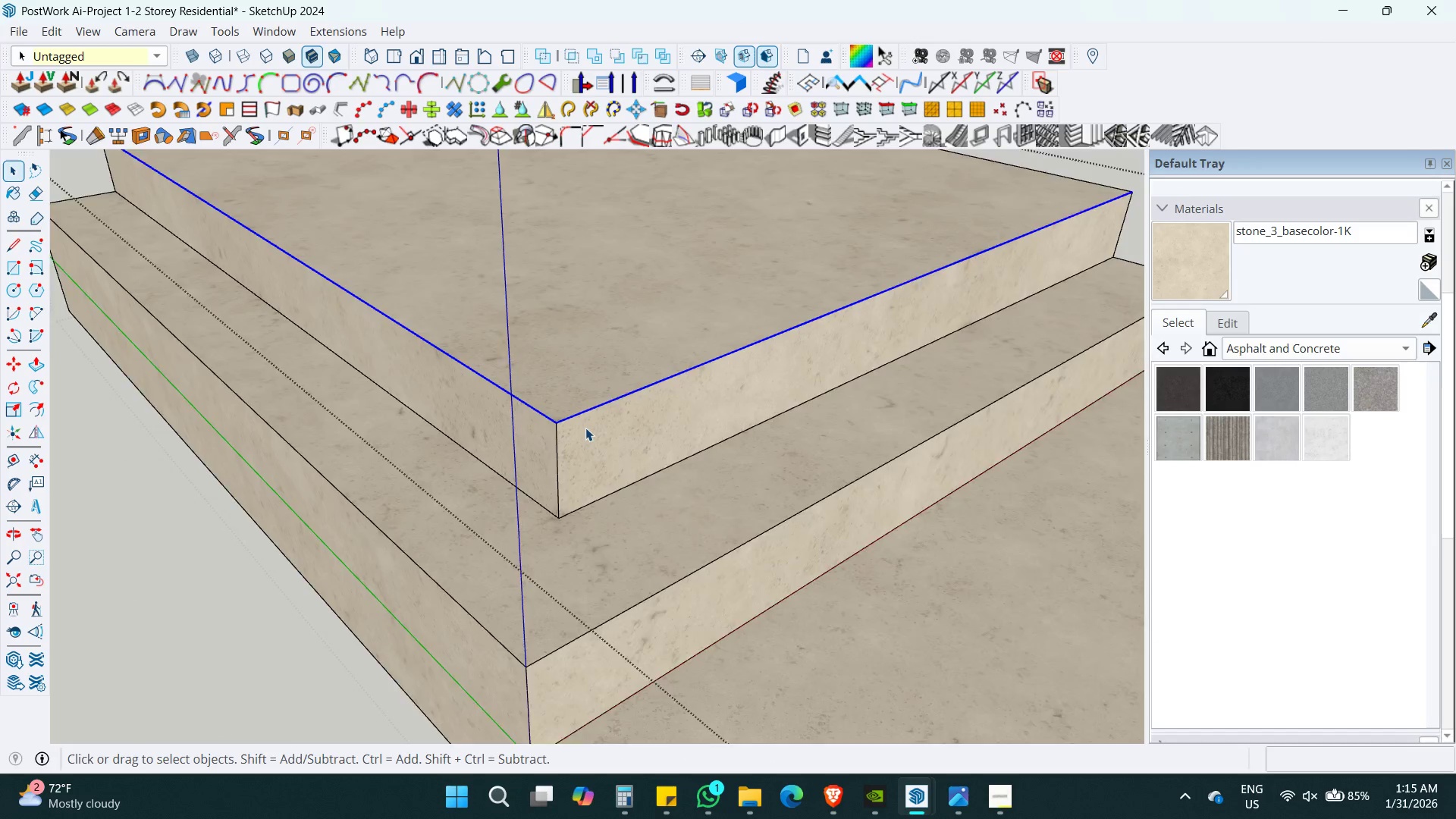 
scroll: coordinate [585, 356], scroll_direction: up, amount: 4.0
 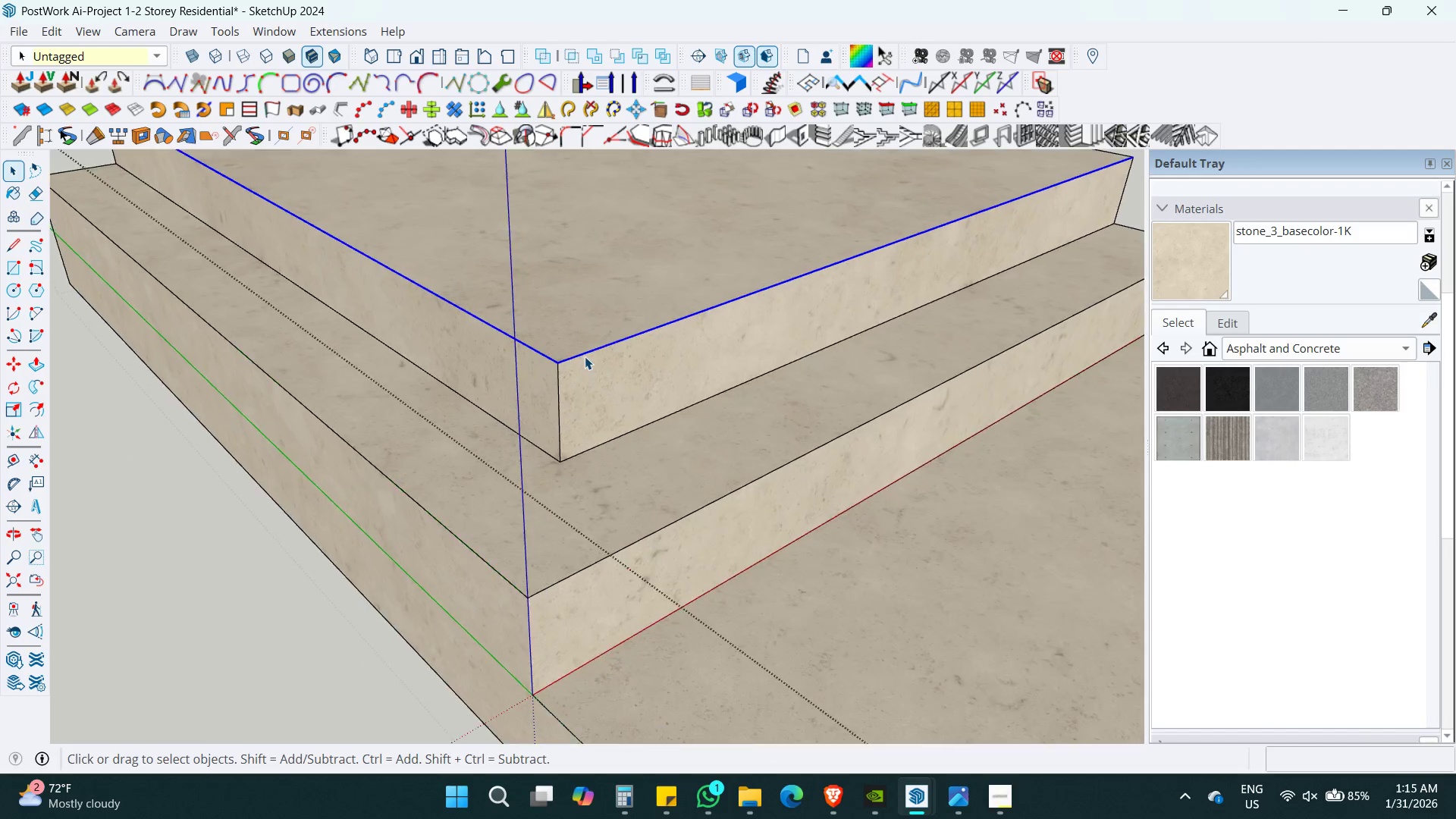 
key(N)
 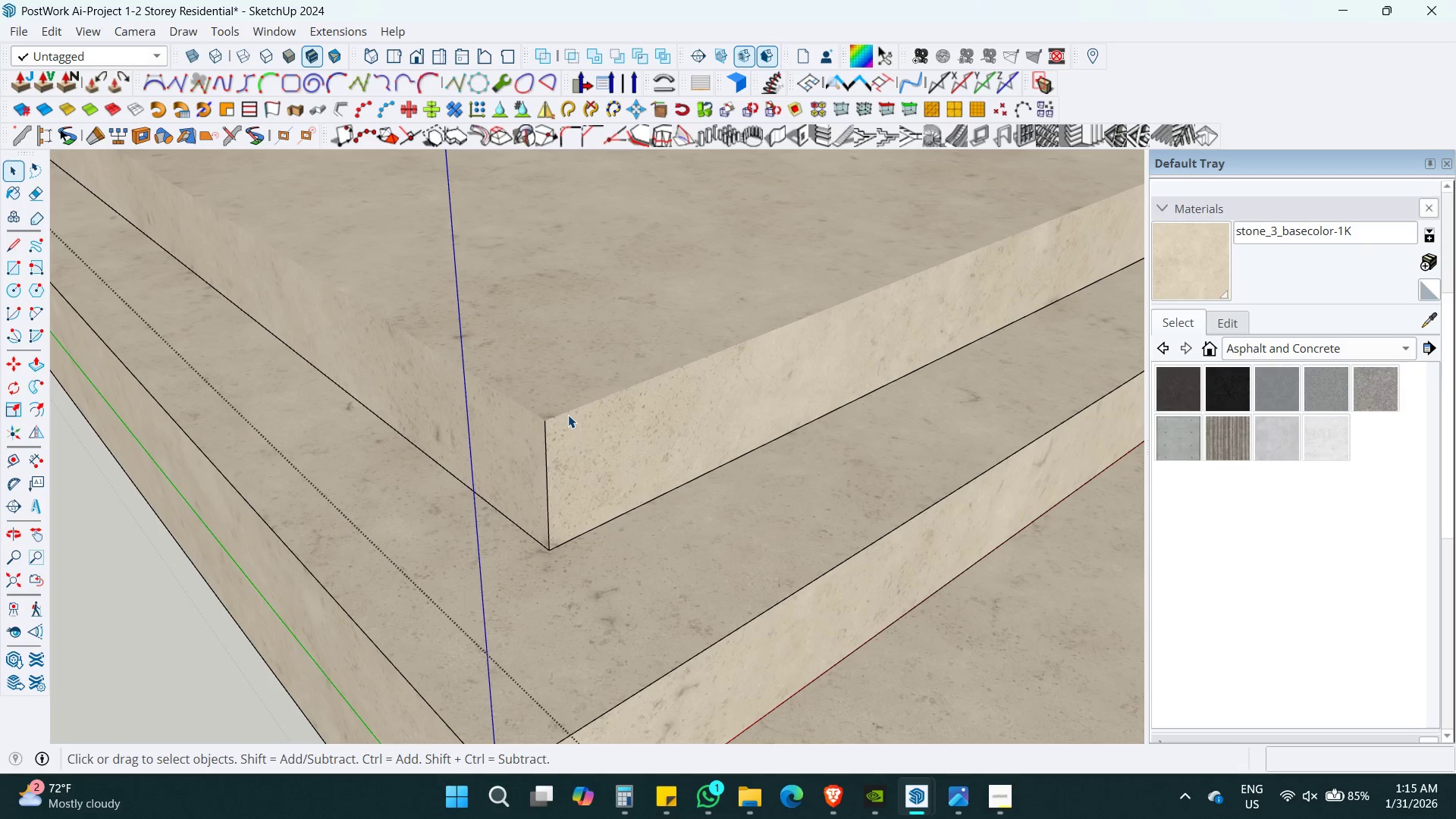 
scroll: coordinate [585, 428], scroll_direction: up, amount: 3.0
 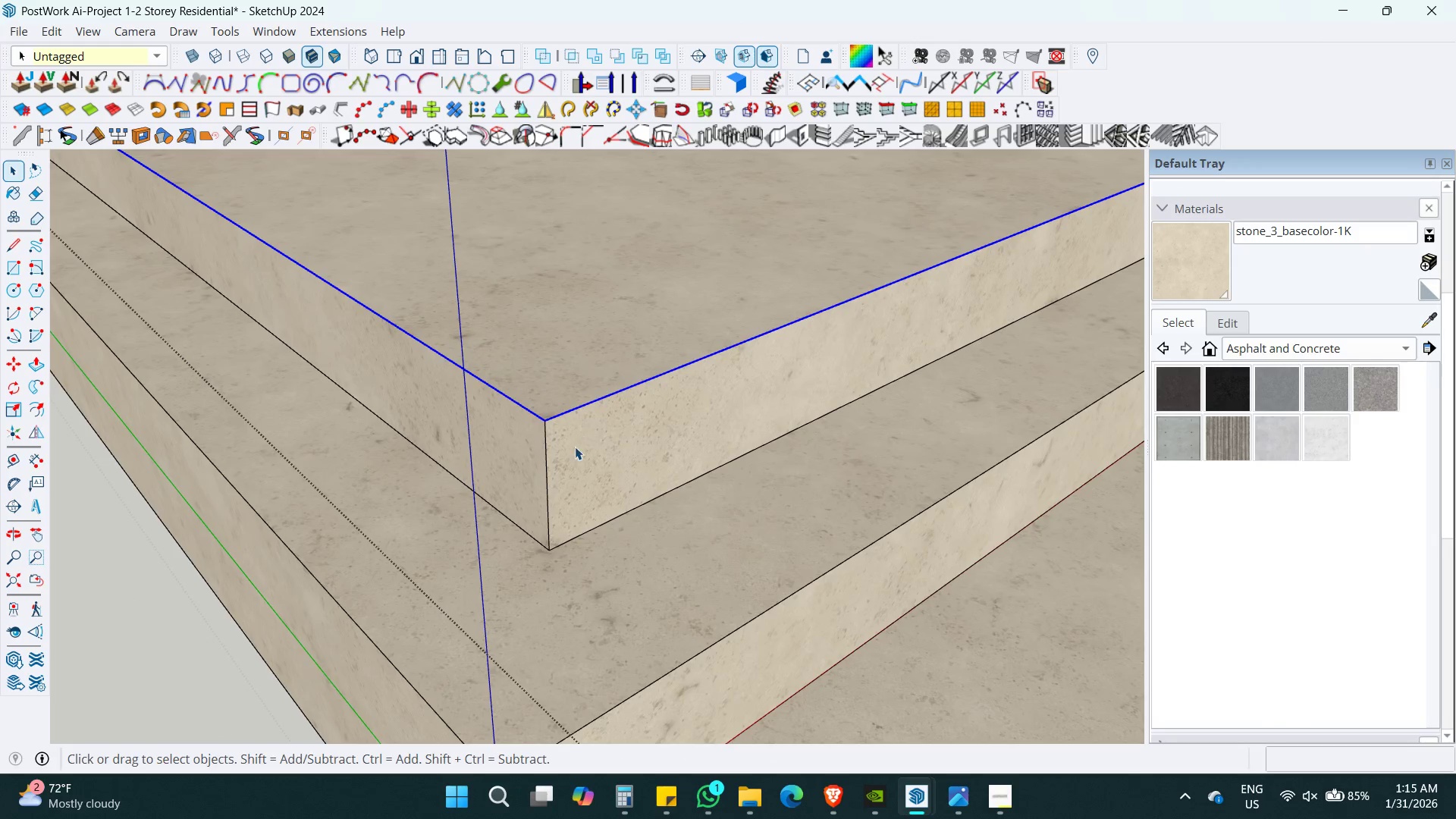 
hold_key(key=ControlLeft, duration=0.33)
 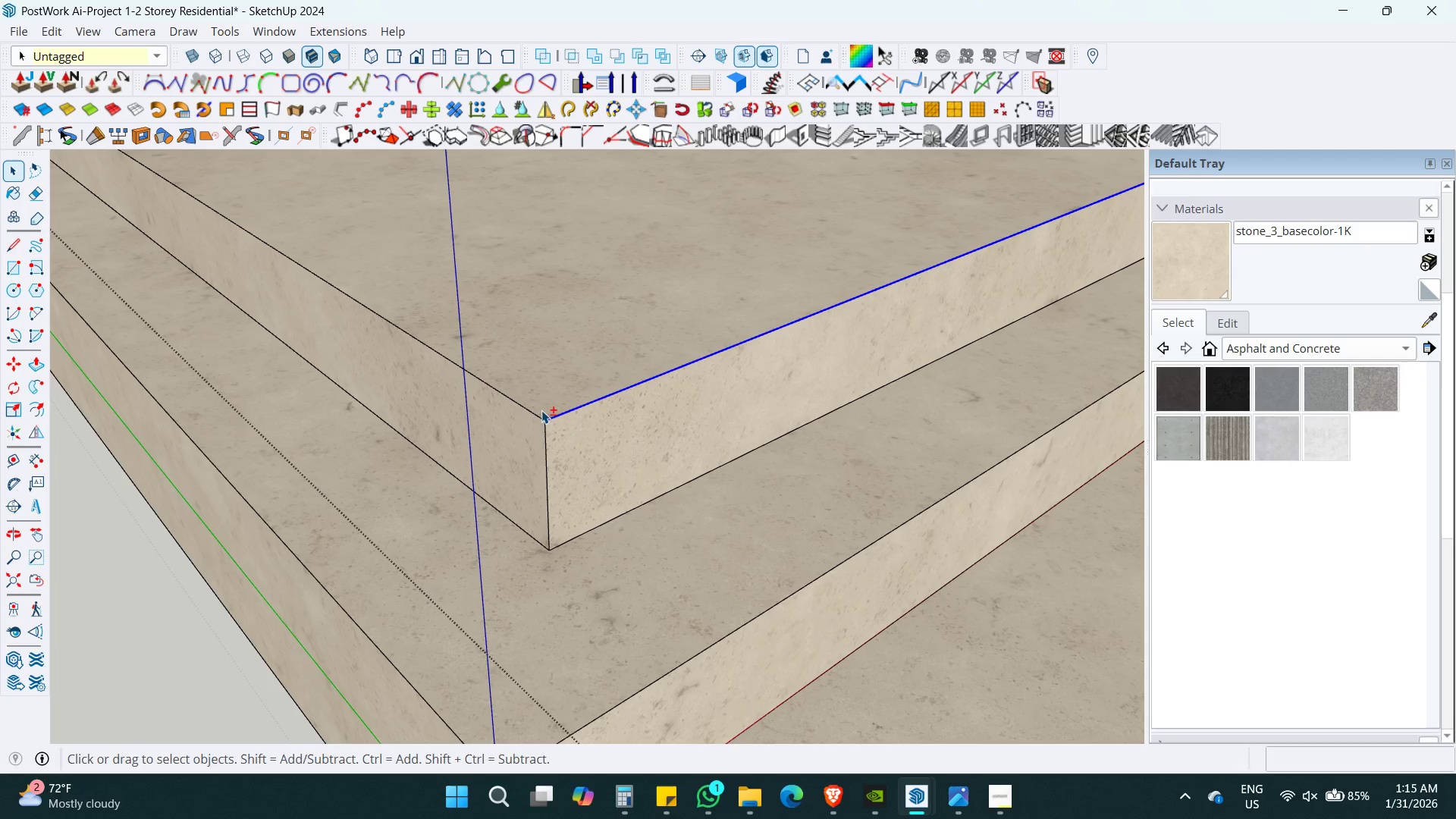 
key(Z)
 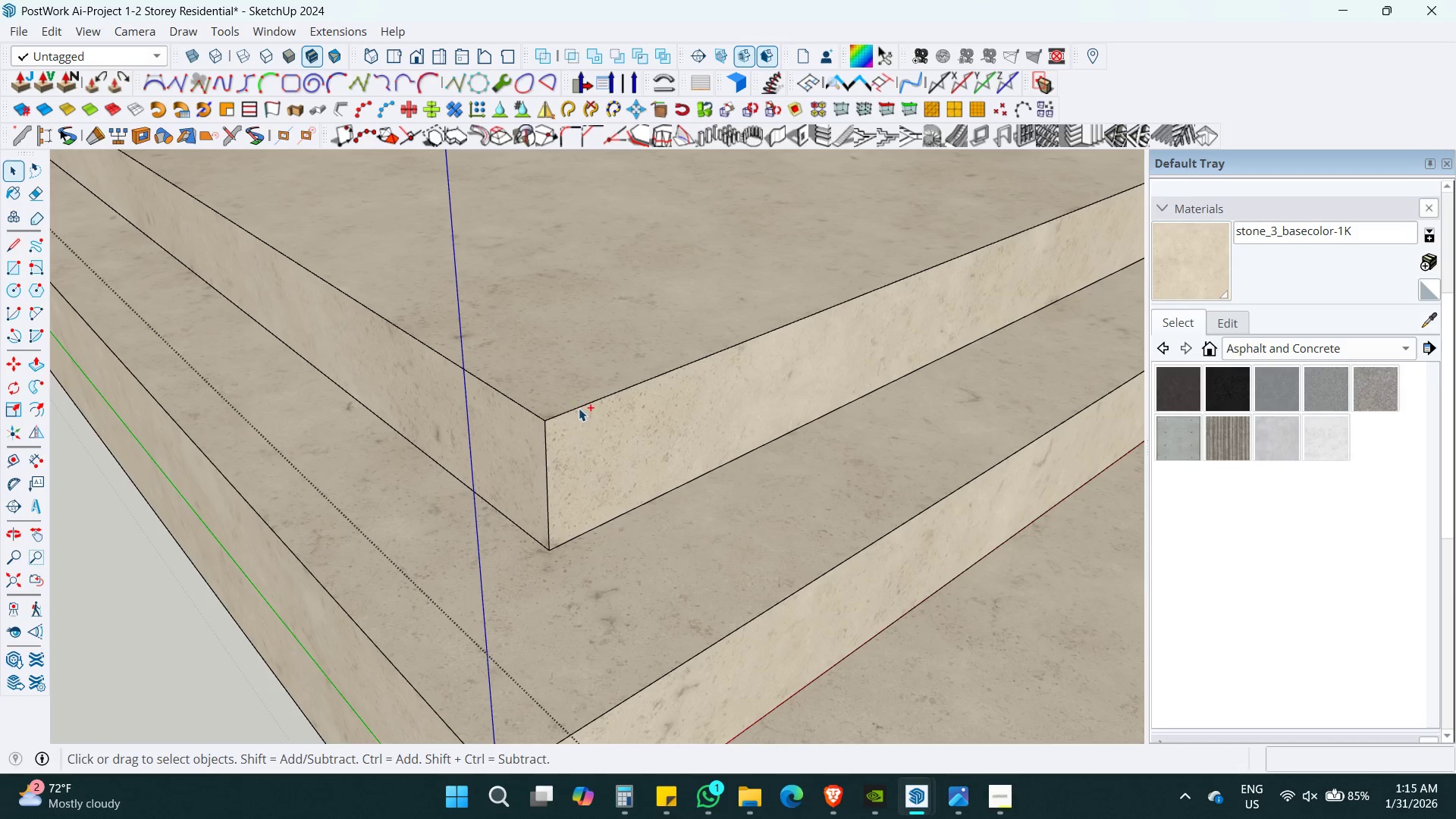 
left_click([580, 404])
 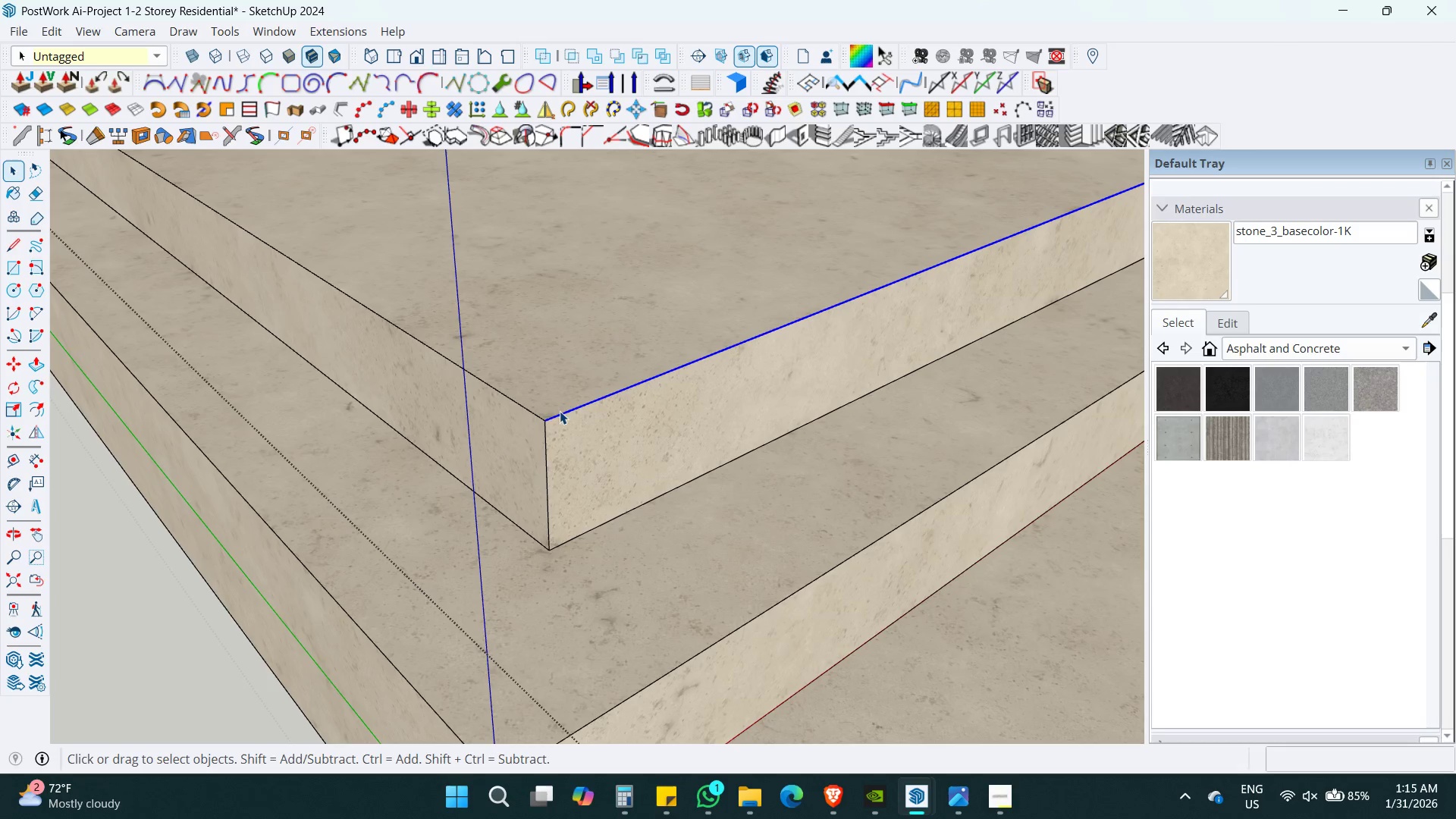 
hold_key(key=ShiftLeft, duration=1.05)
left_click([528, 407])
 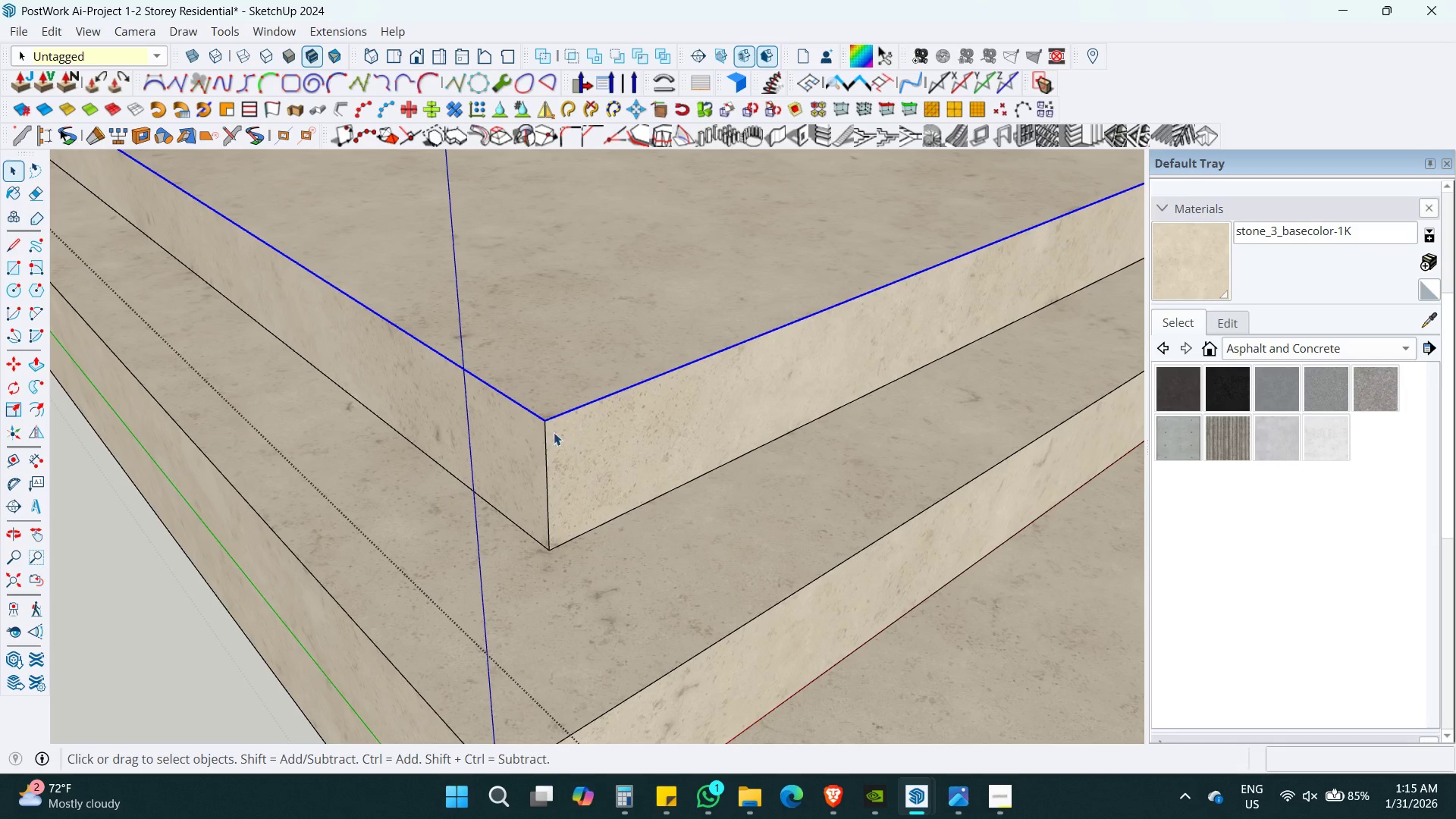 
key(M)
 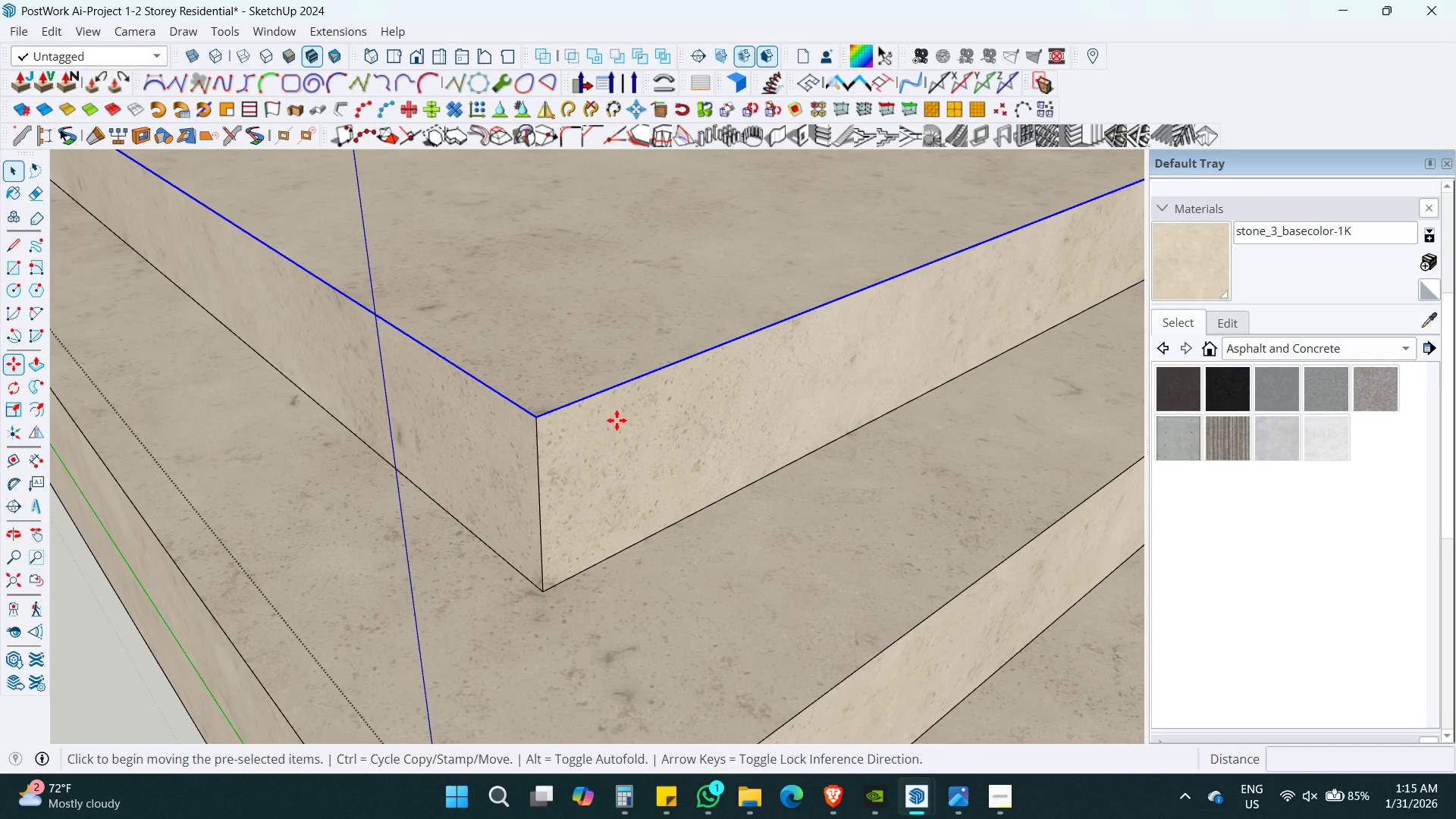 
scroll: coordinate [568, 430], scroll_direction: up, amount: 3.0
 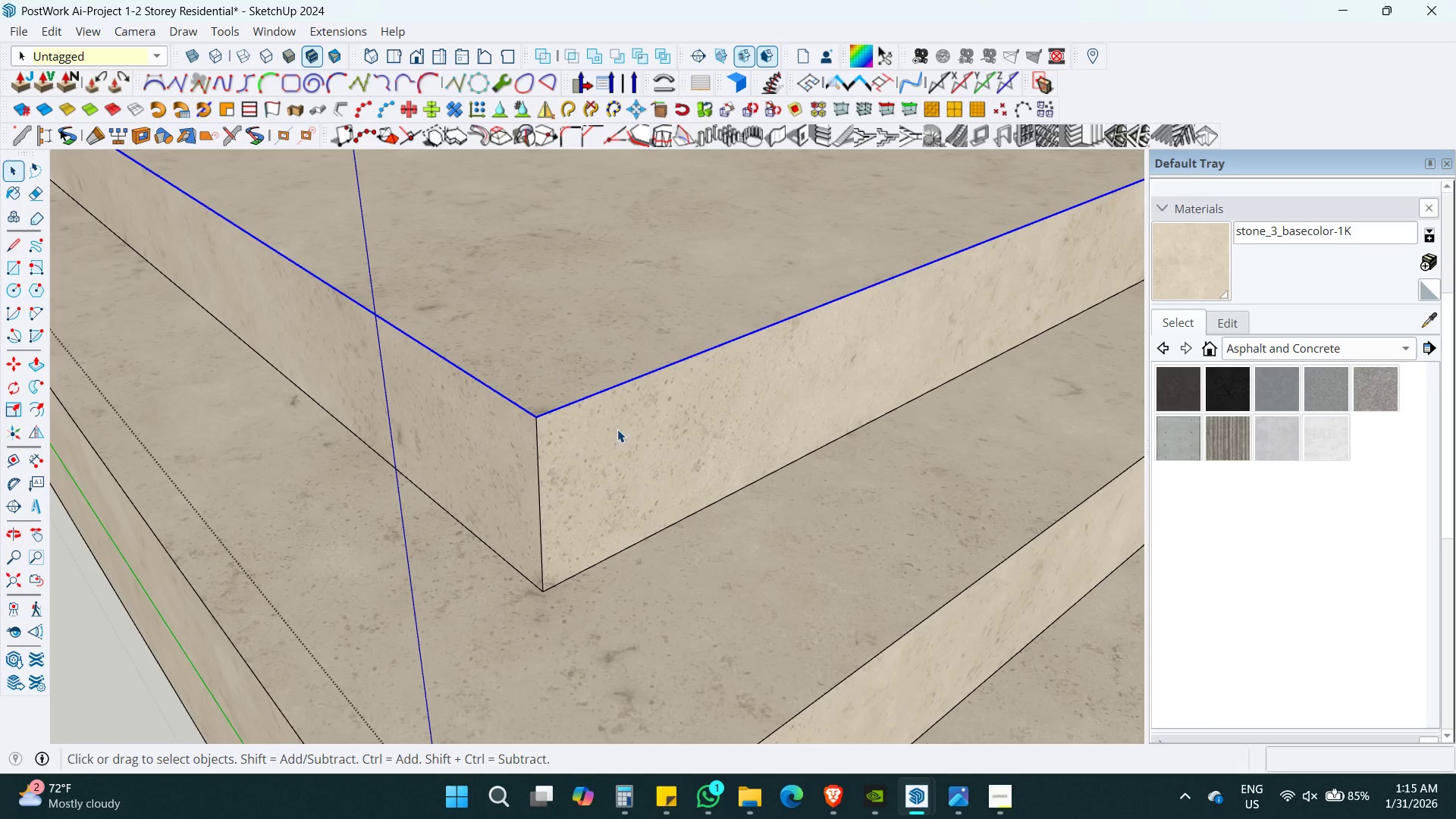 
key(Control+ControlLeft)
 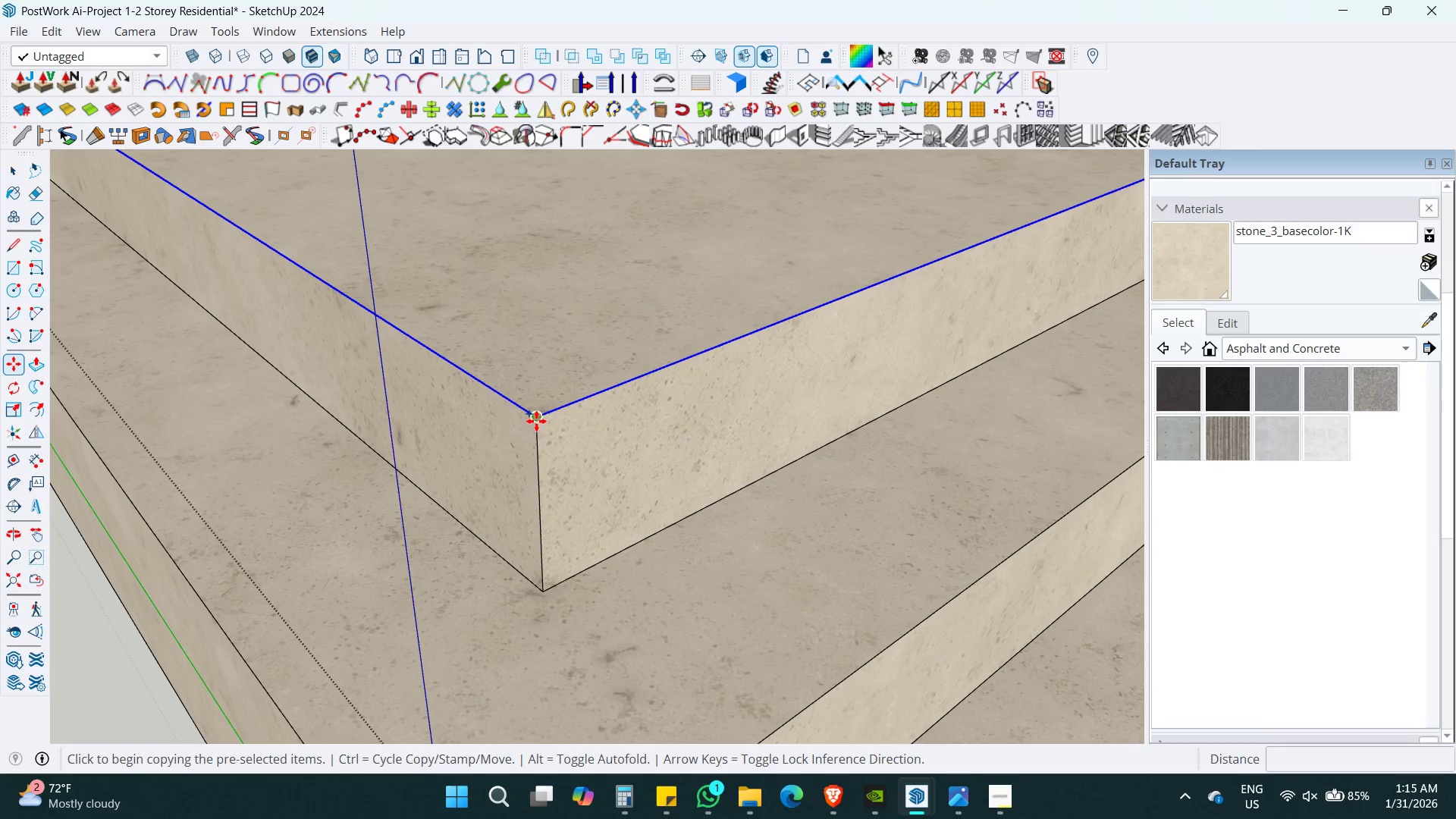 
left_click([536, 421])
 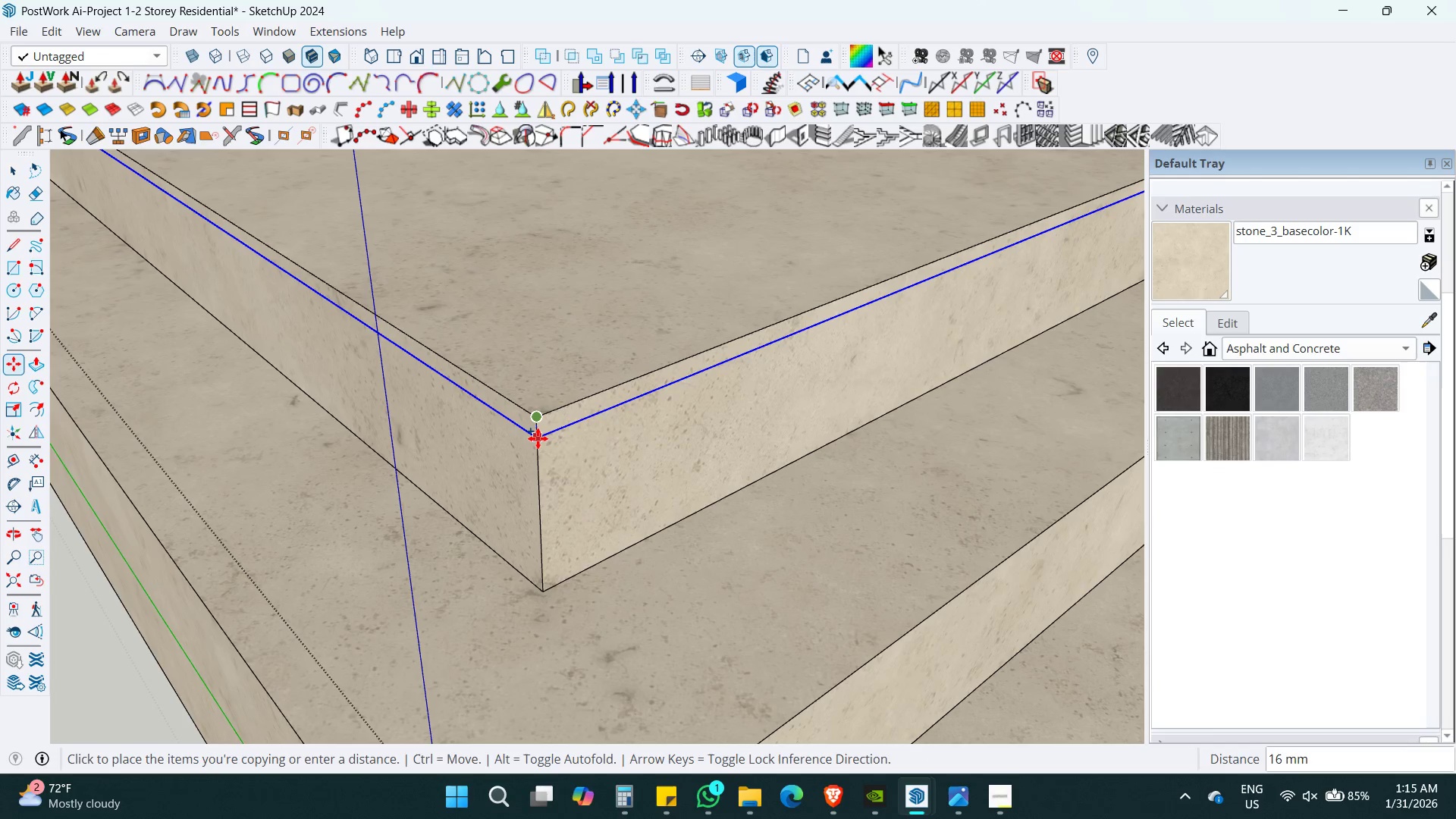 
key(Numpad5)
 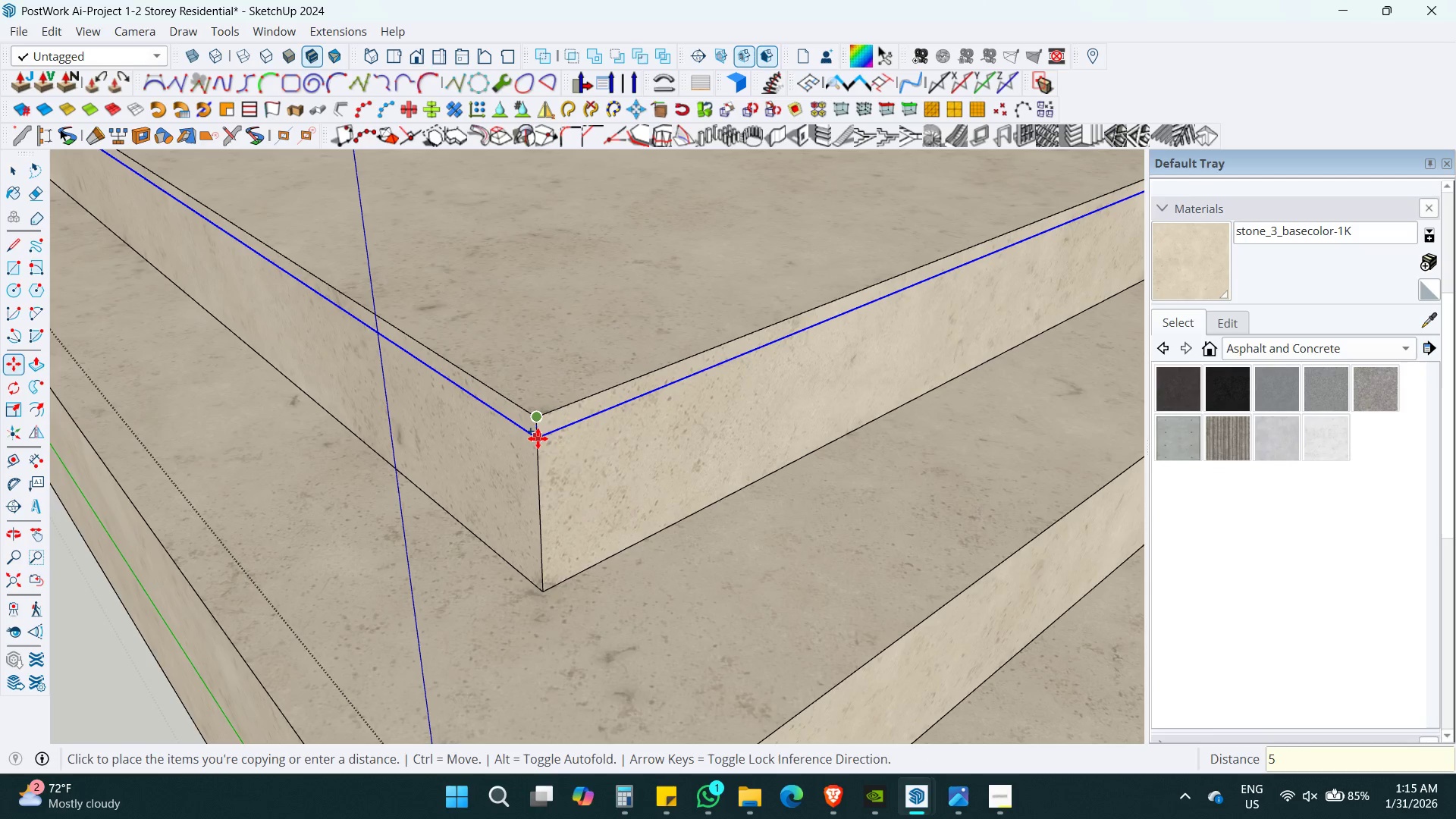 
key(Numpad0)
 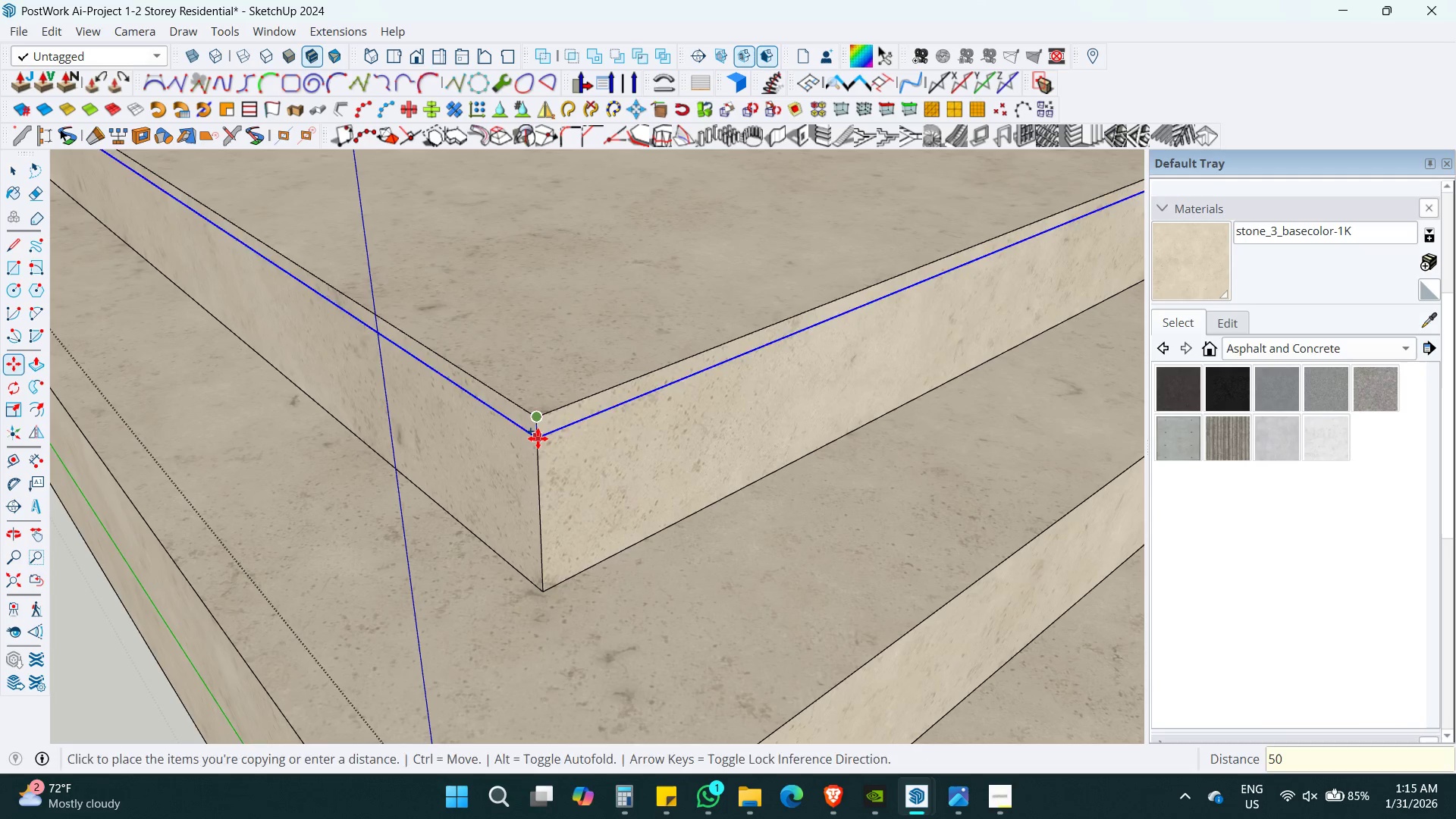 
key(Enter)
 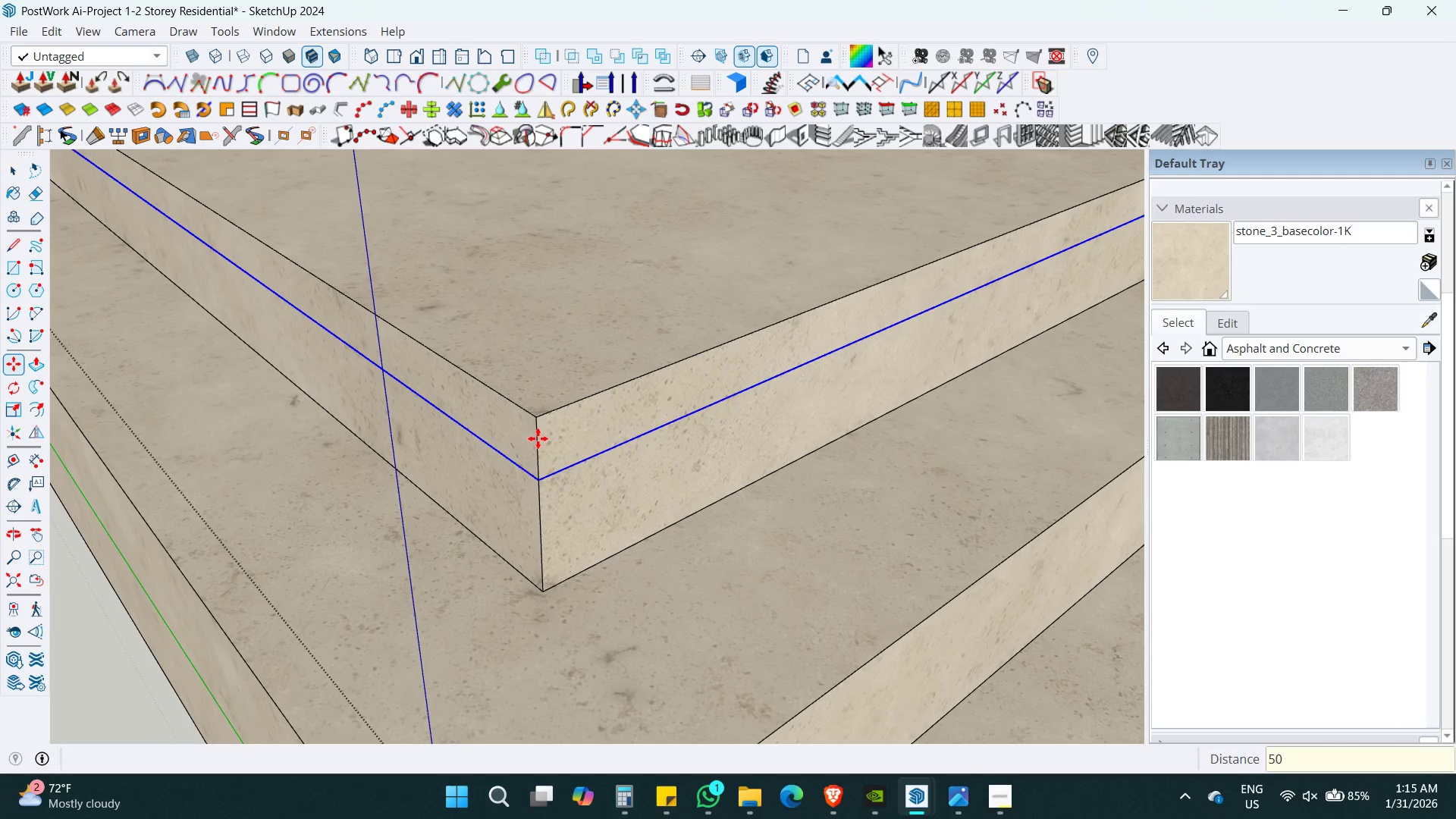 
key(Space)
 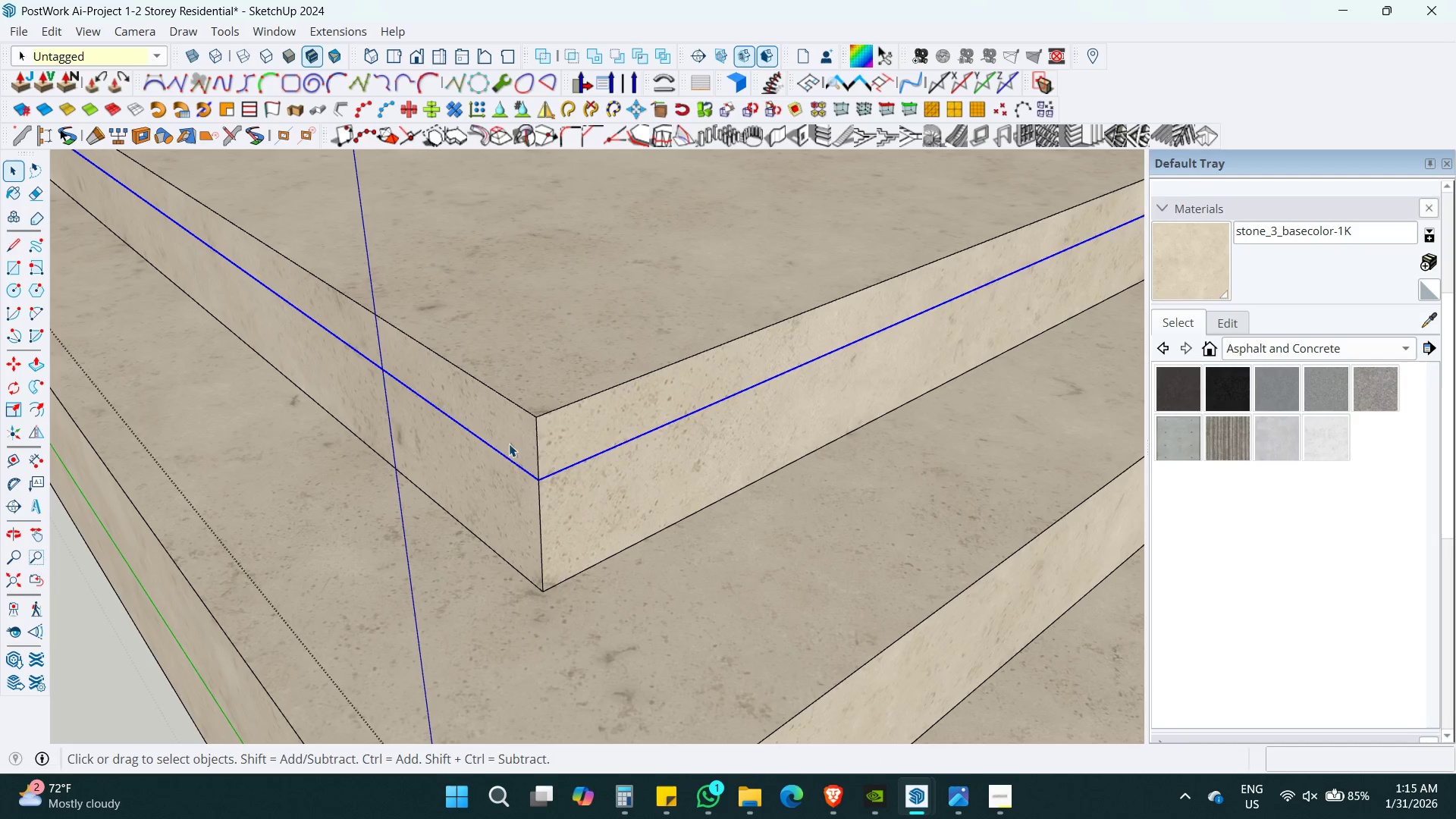 
key(P)
 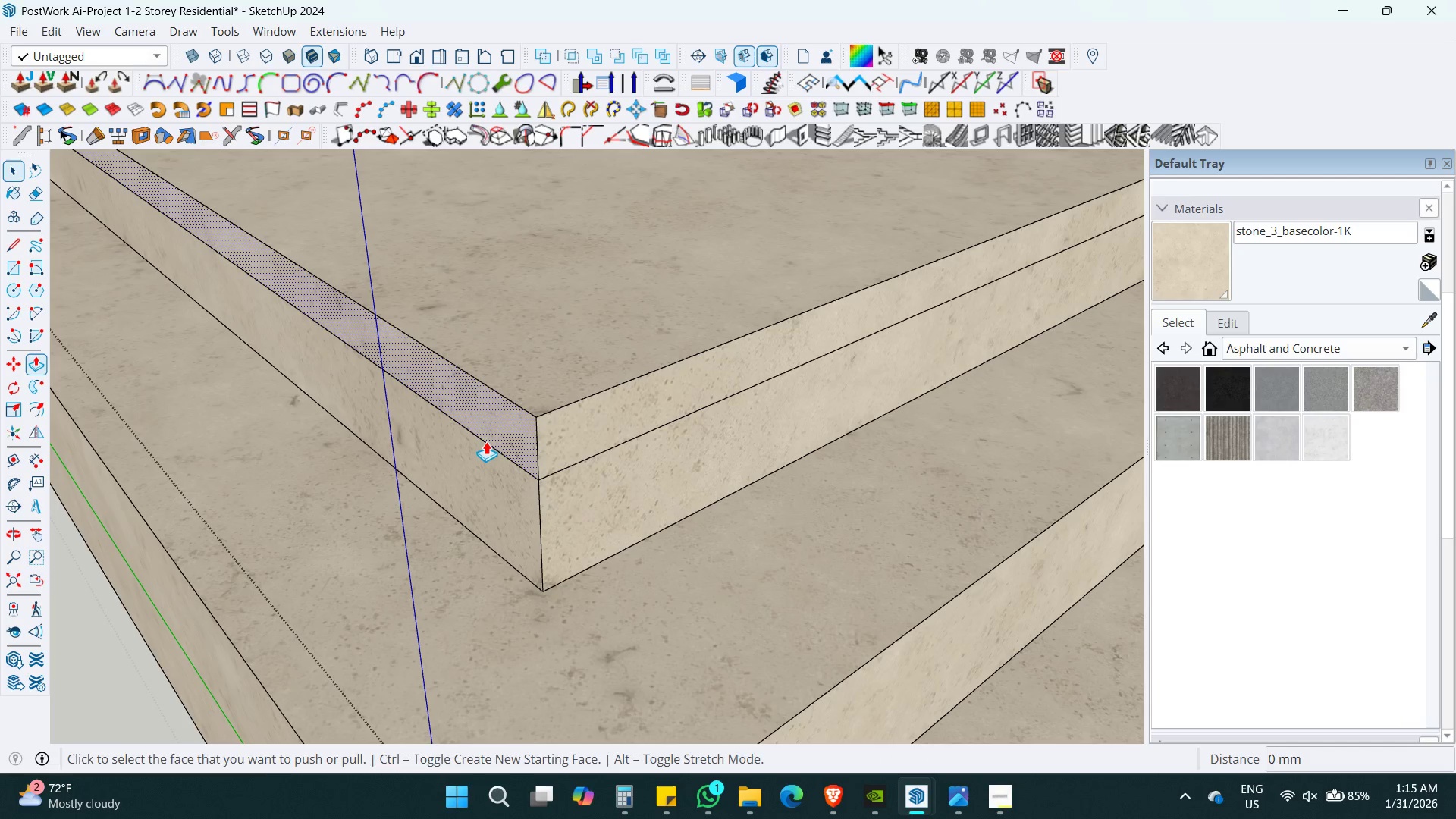 
left_click([486, 440])
 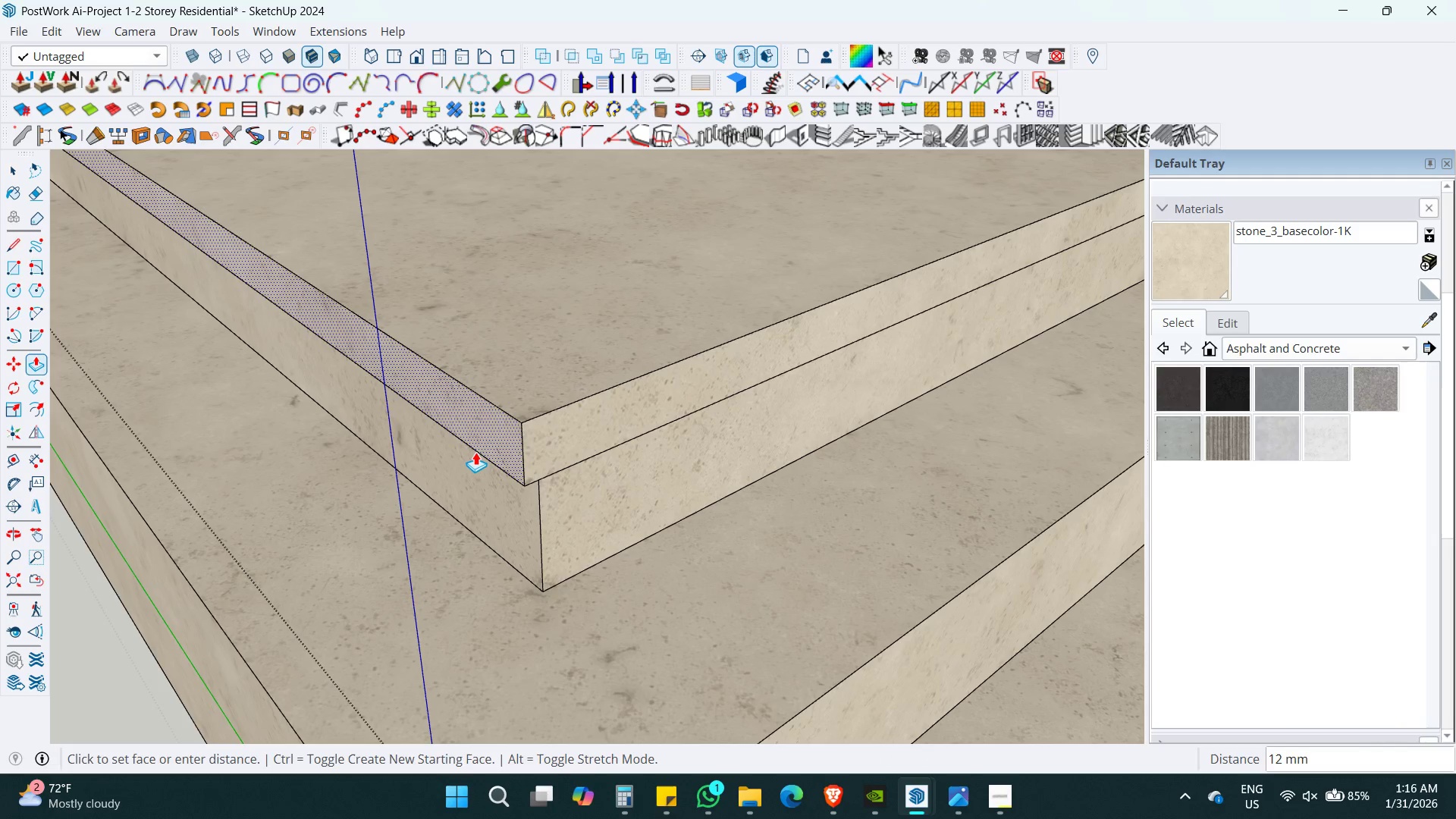 
key(Numpad2)
 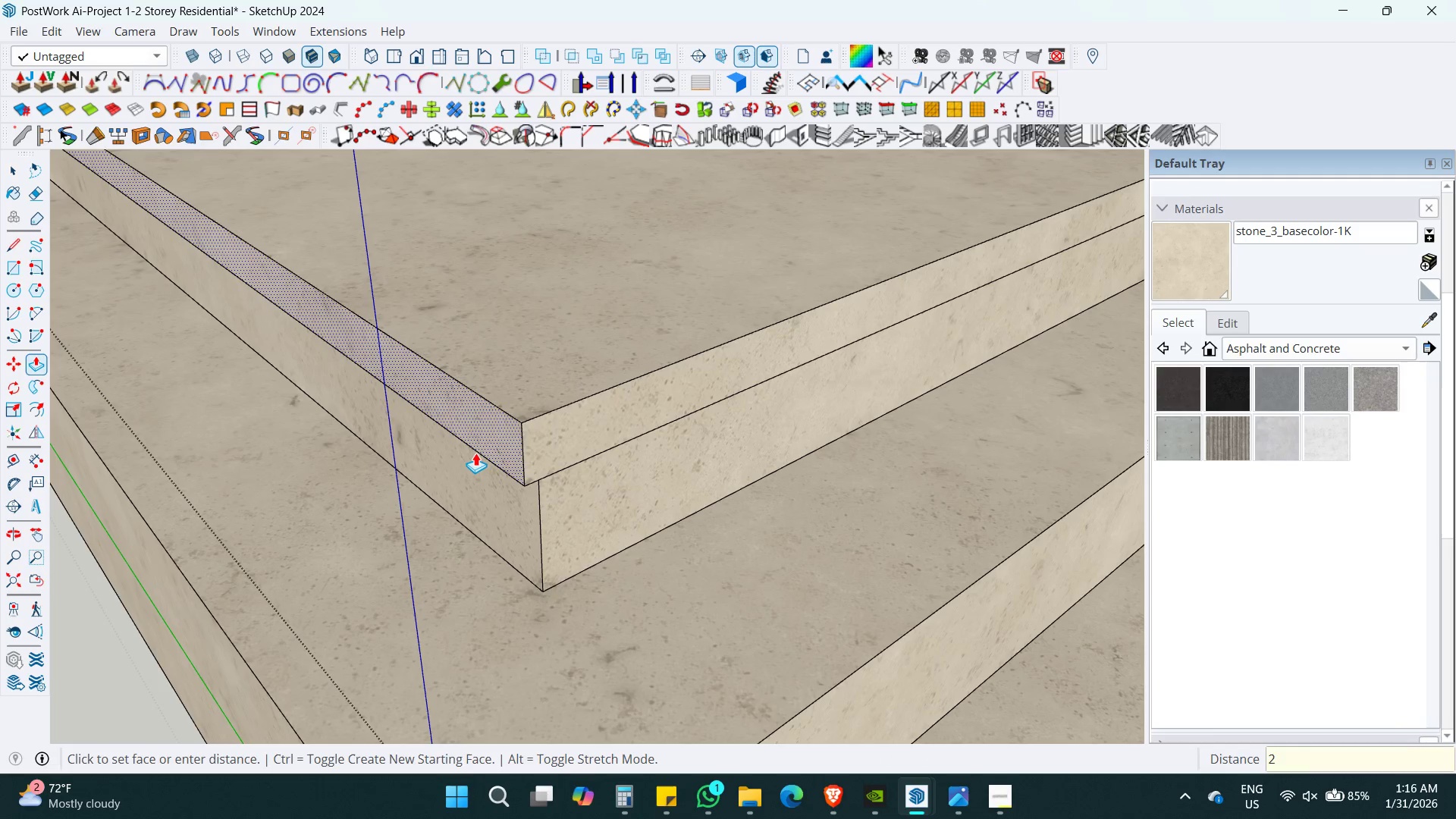 
key(Numpad5)
 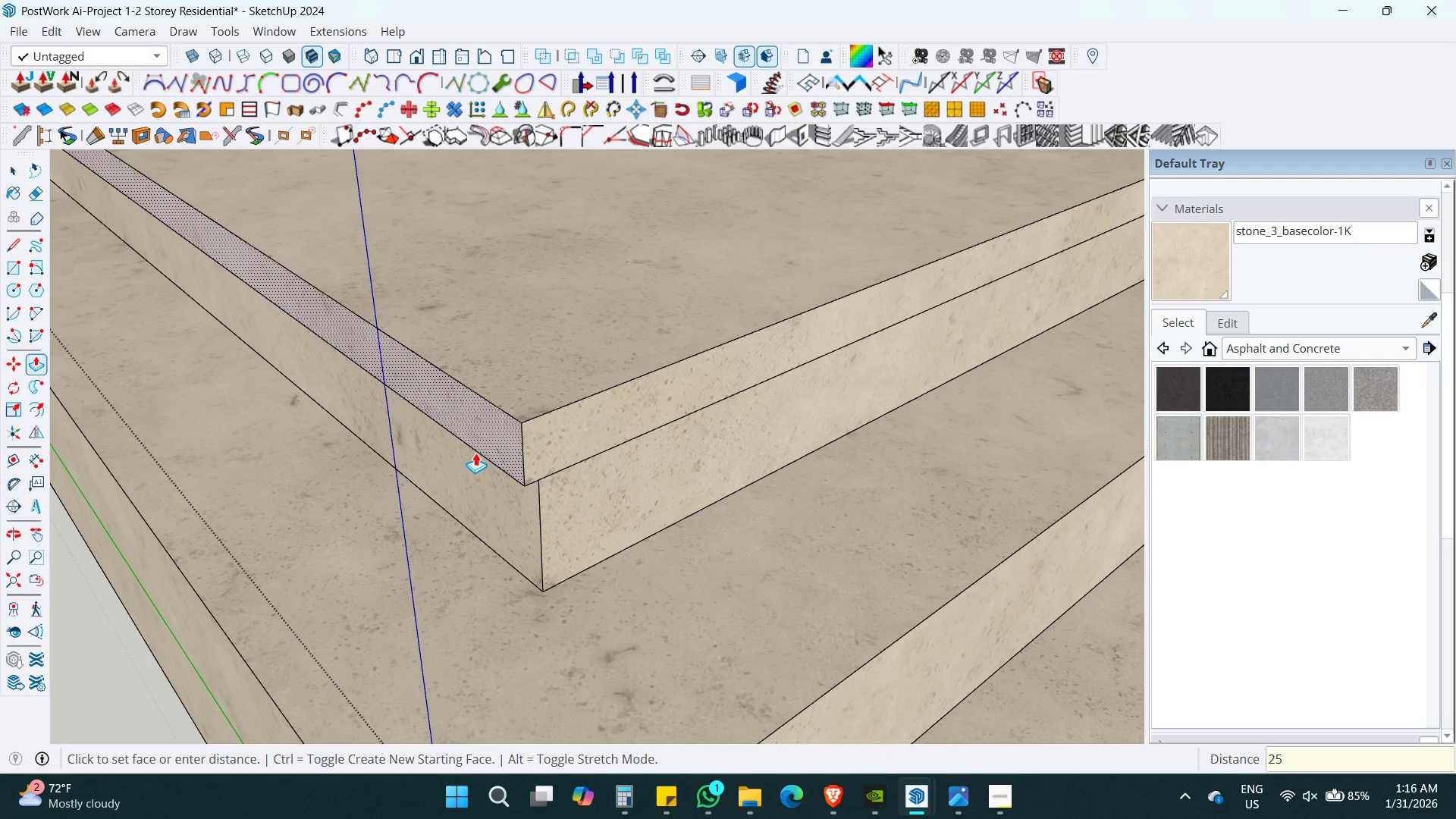 
key(Enter)
 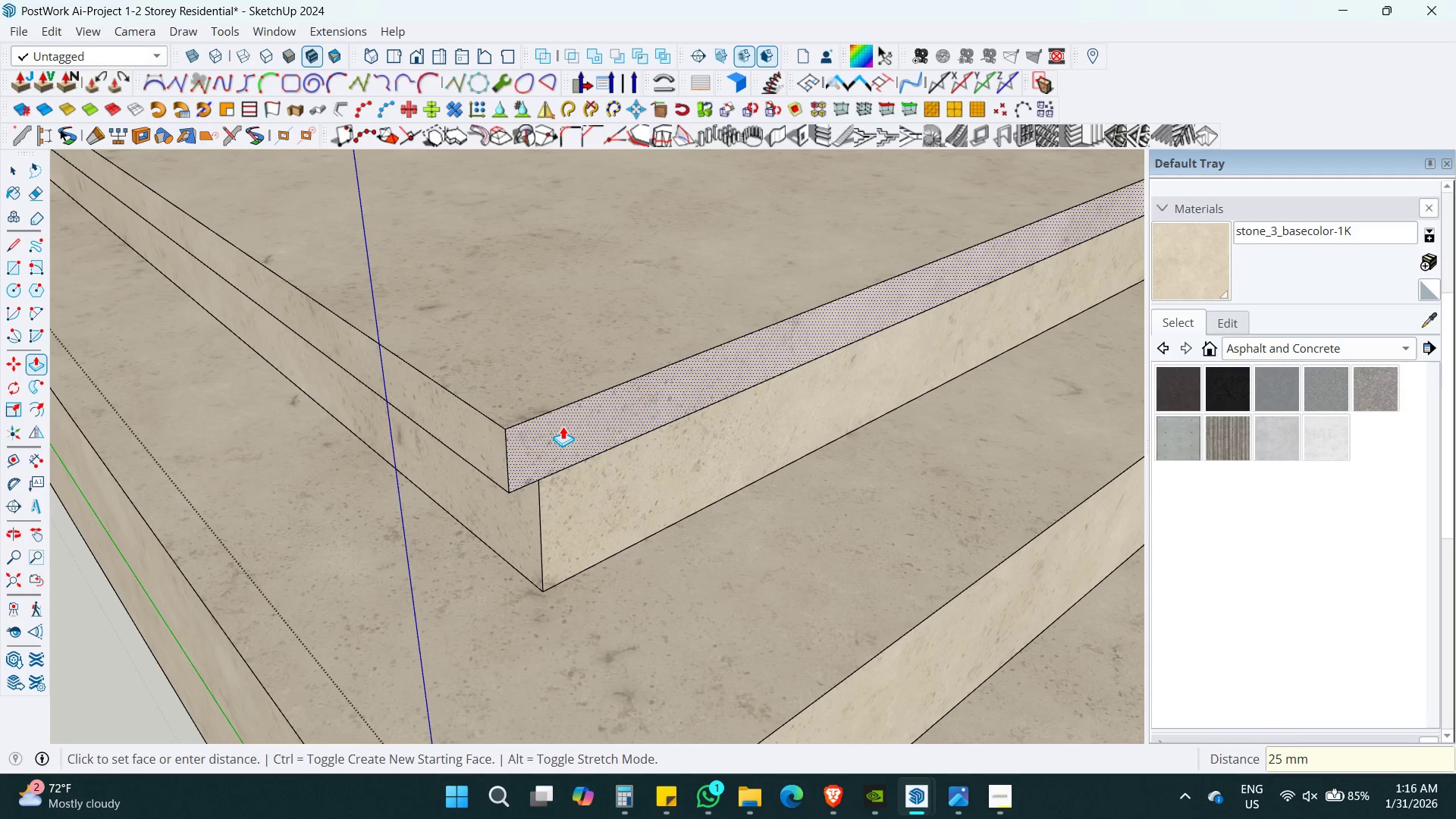 
double_click([563, 426])
 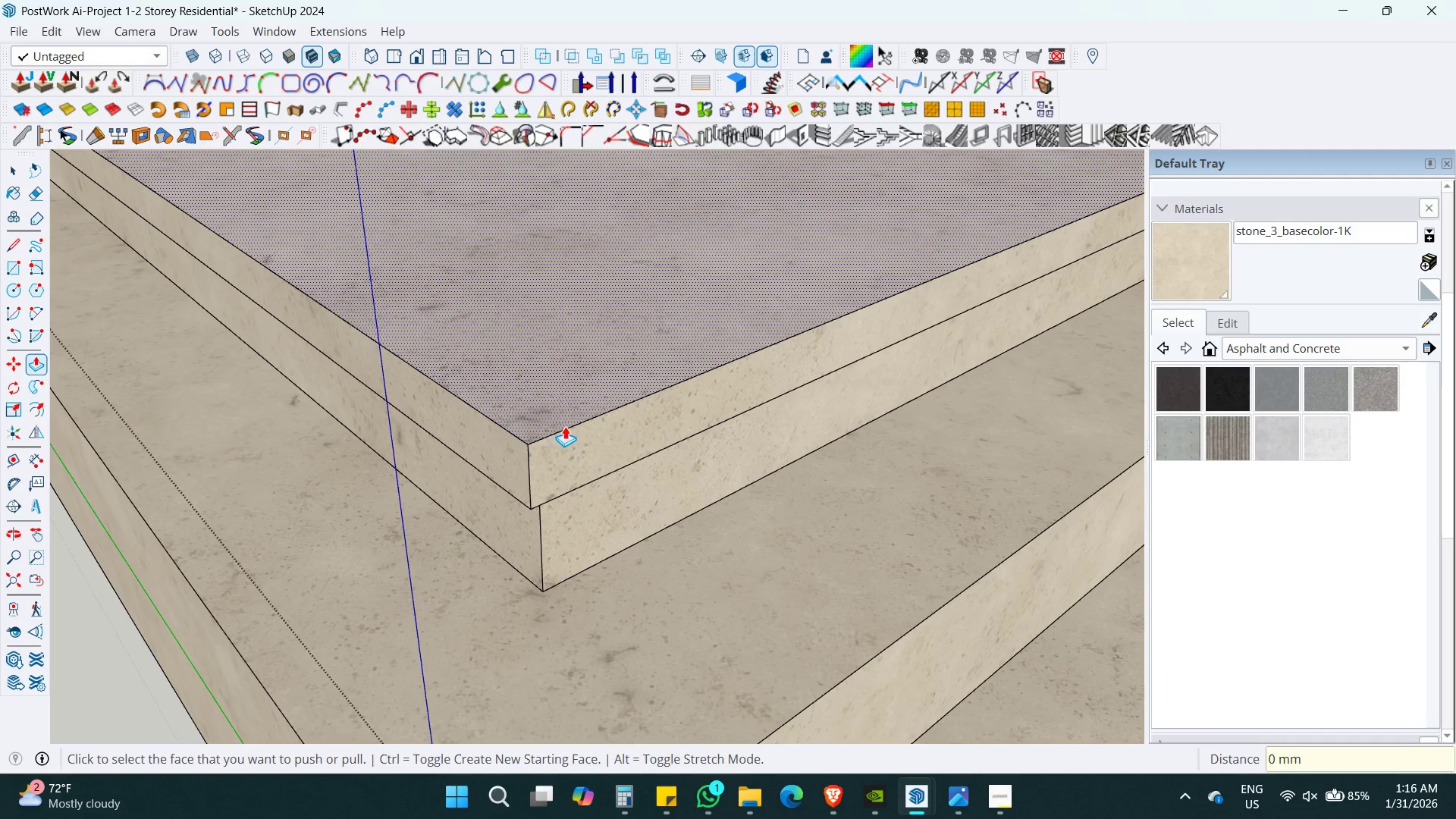 
hold_key(key=ShiftLeft, duration=0.45)
 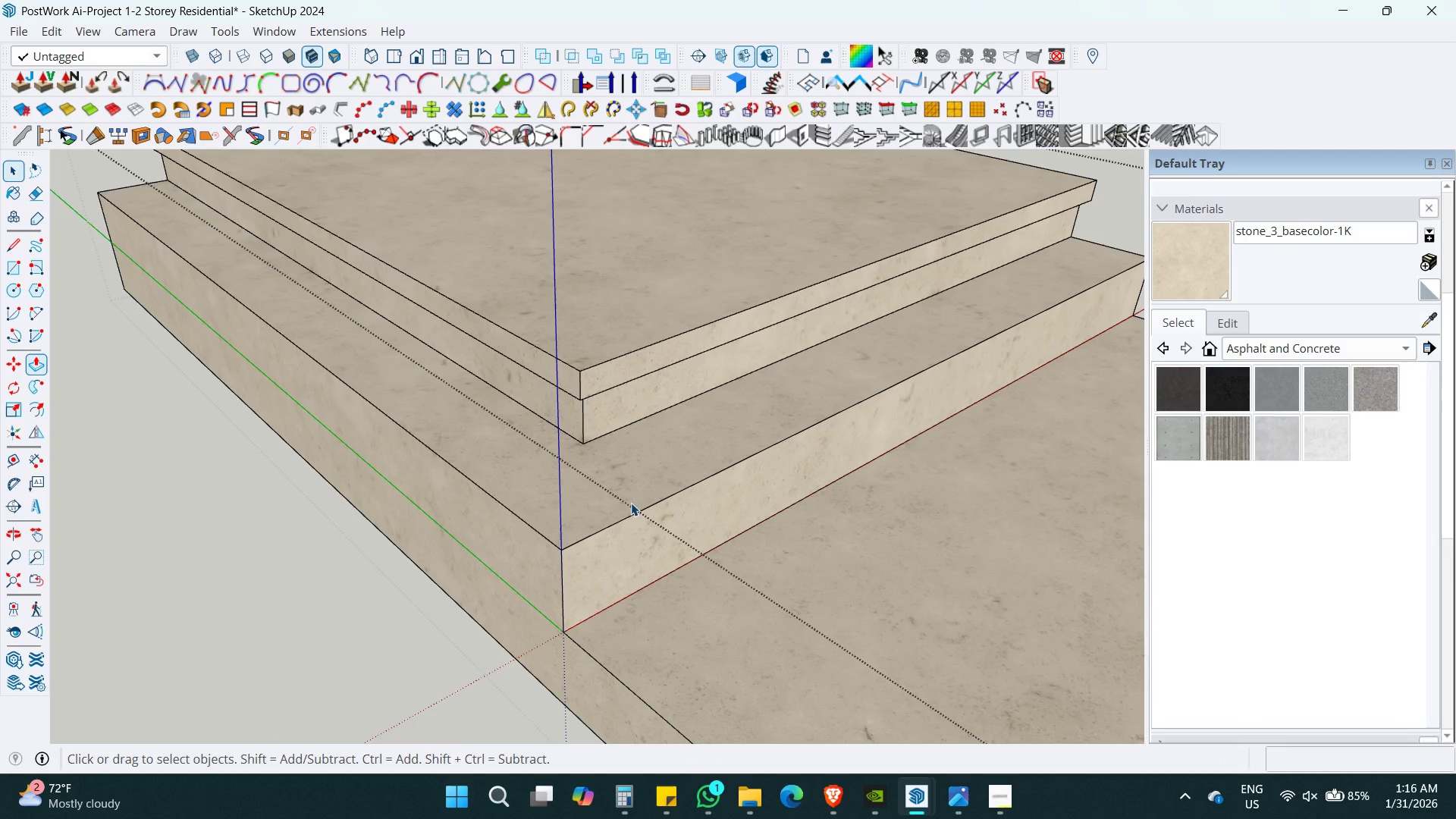 
key(Space)
 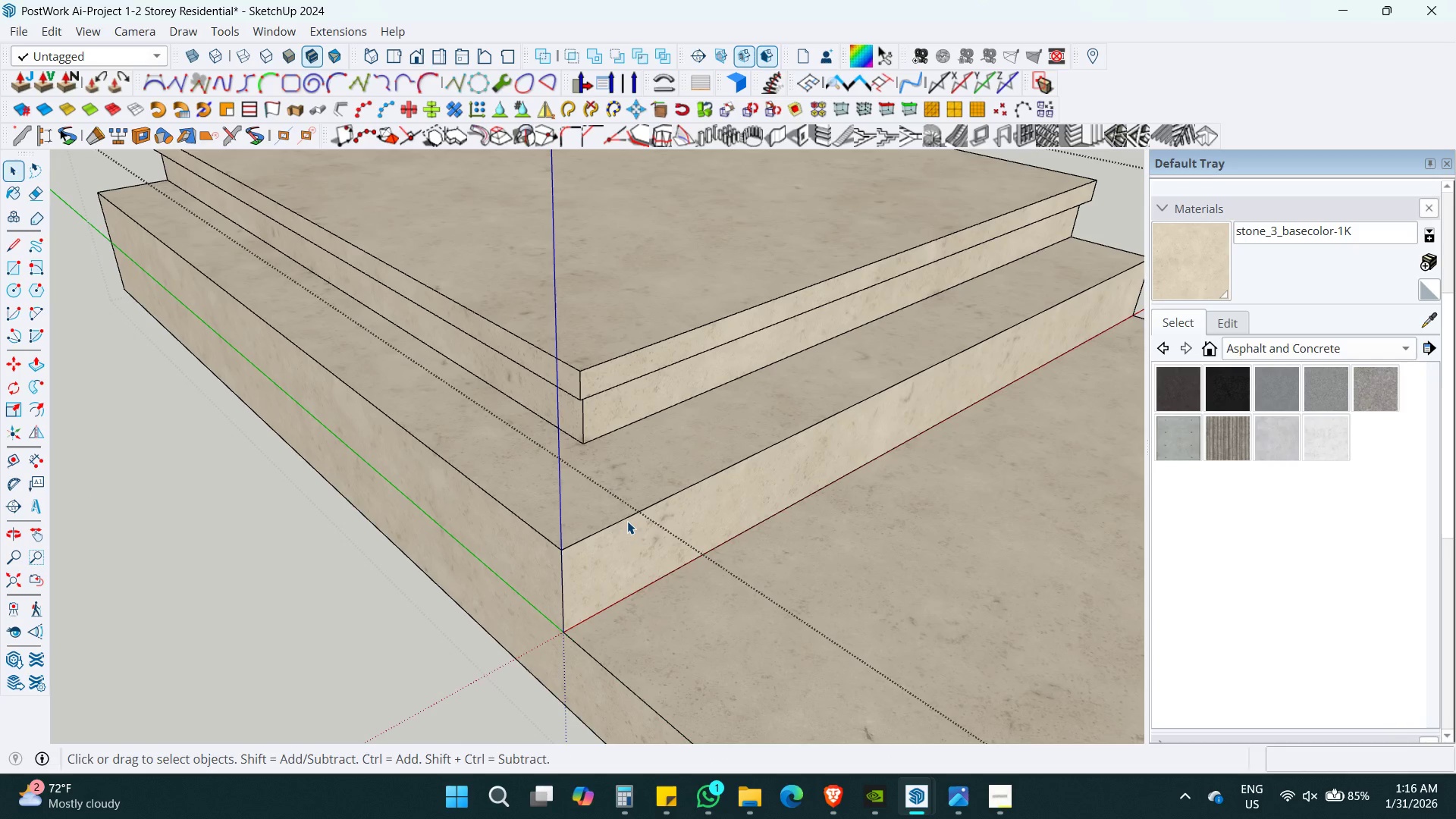 
scroll: coordinate [567, 428], scroll_direction: down, amount: 9.0
 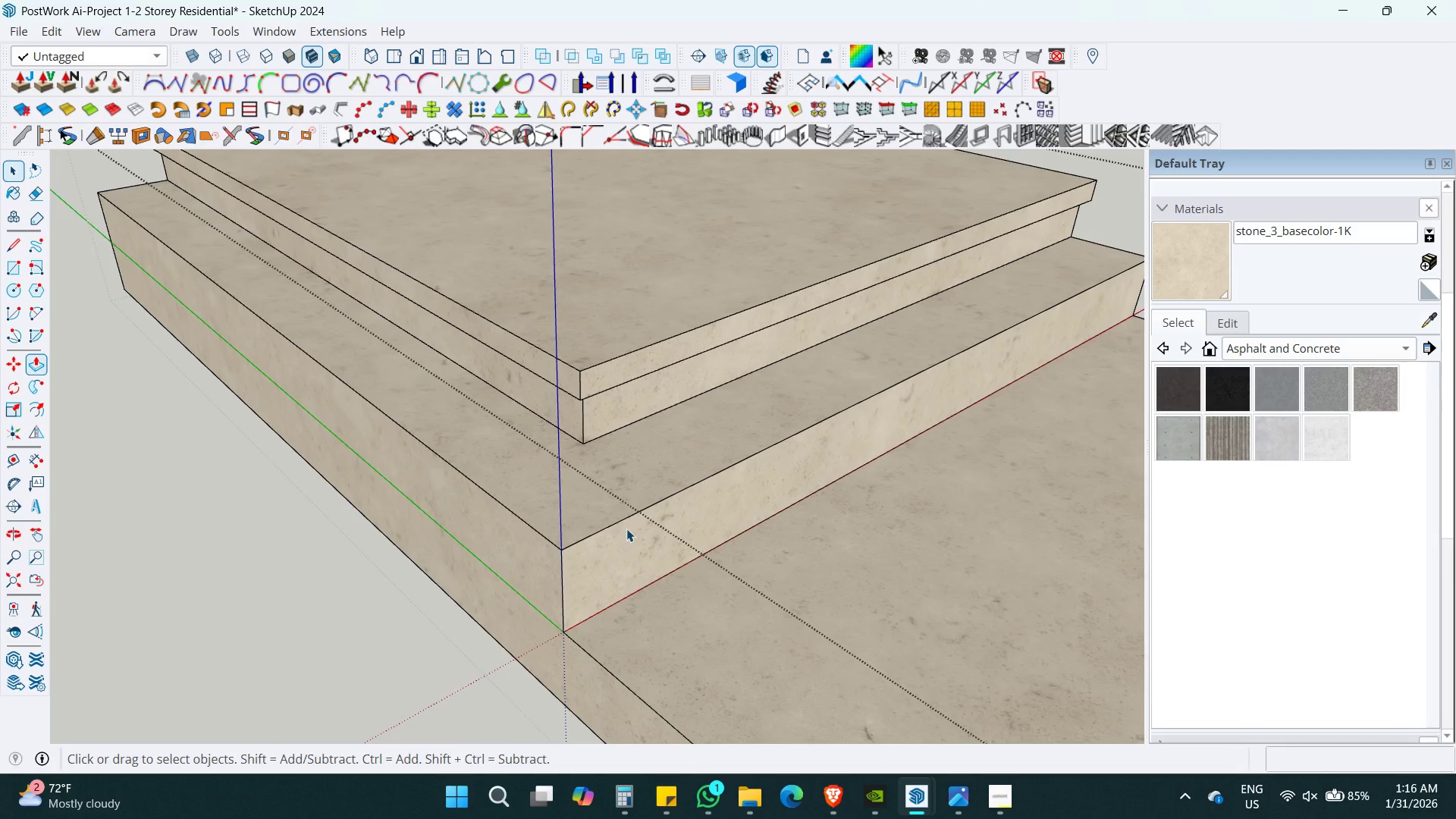 
left_click([627, 521])
 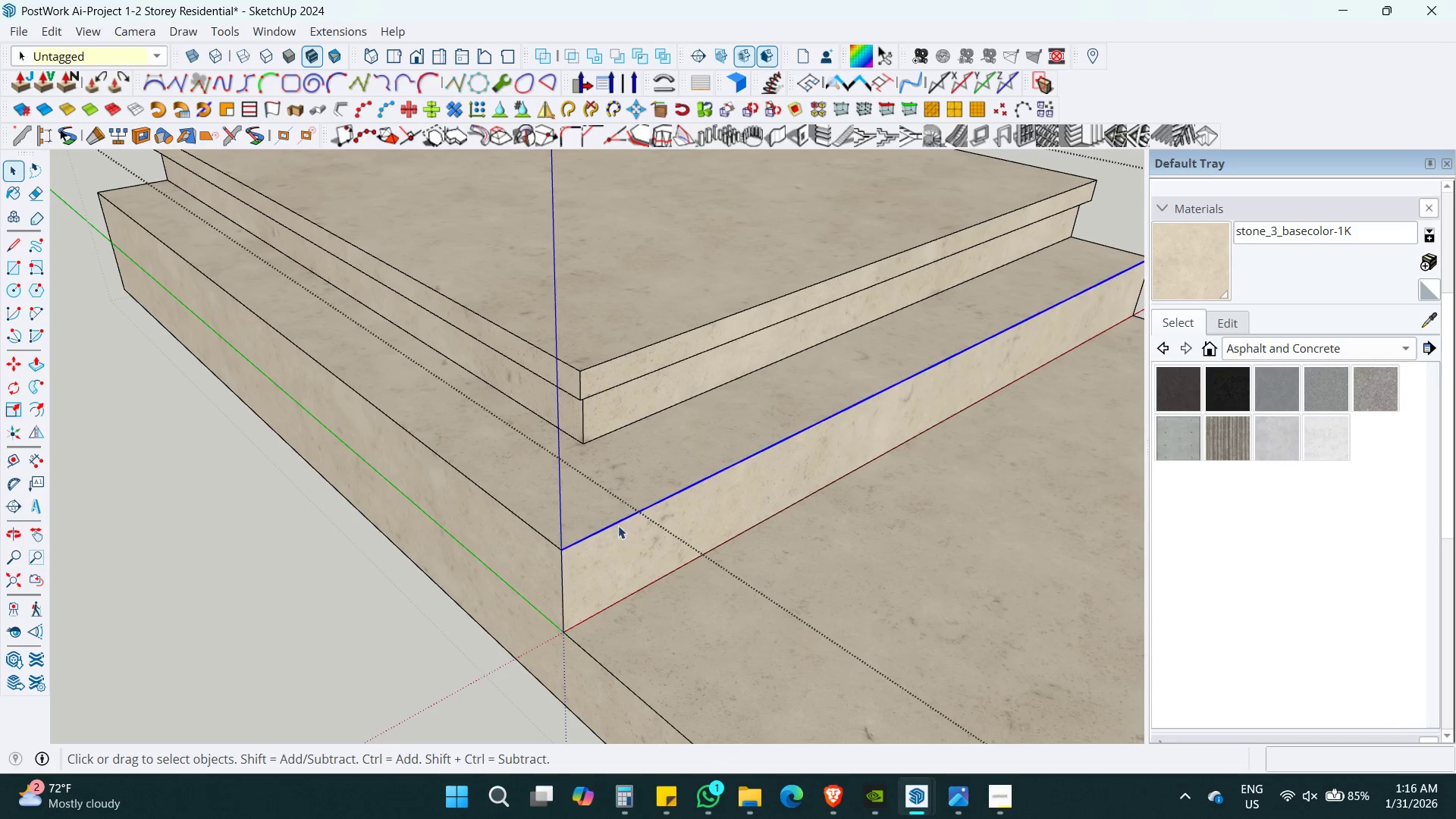 
hold_key(key=ShiftLeft, duration=0.89)
left_click([543, 533])
 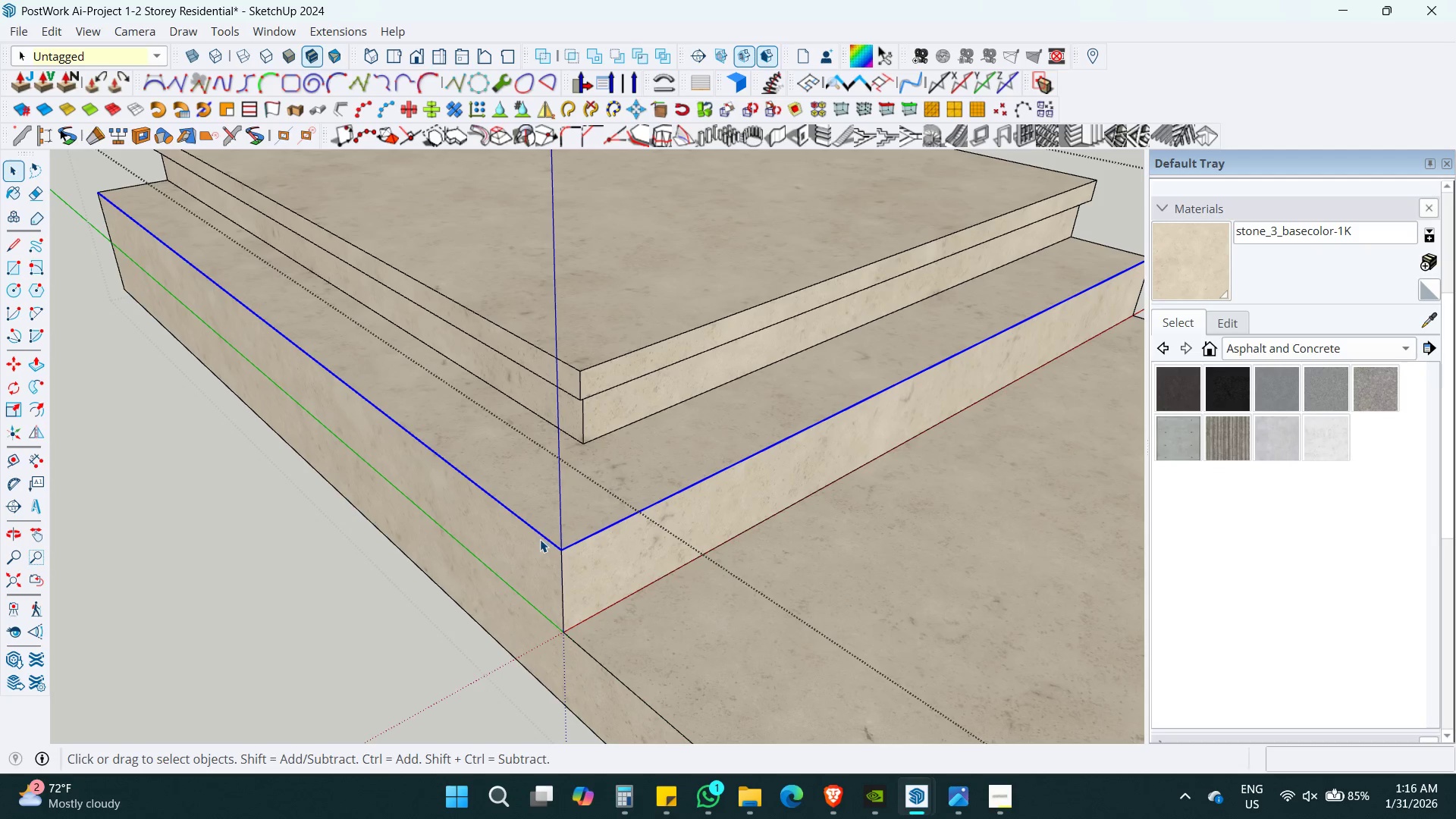 
key(M)
 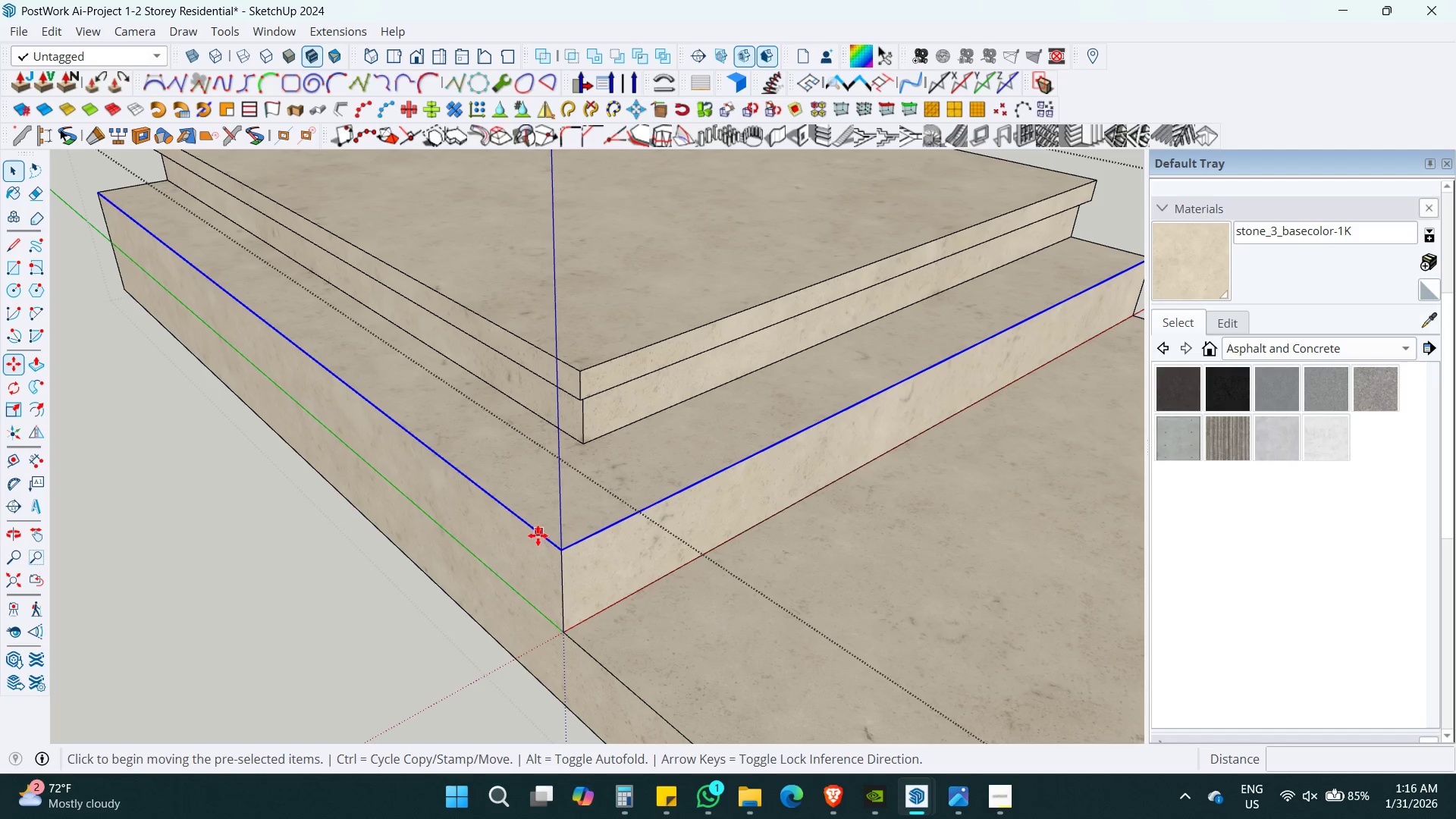 
left_click([538, 535])
 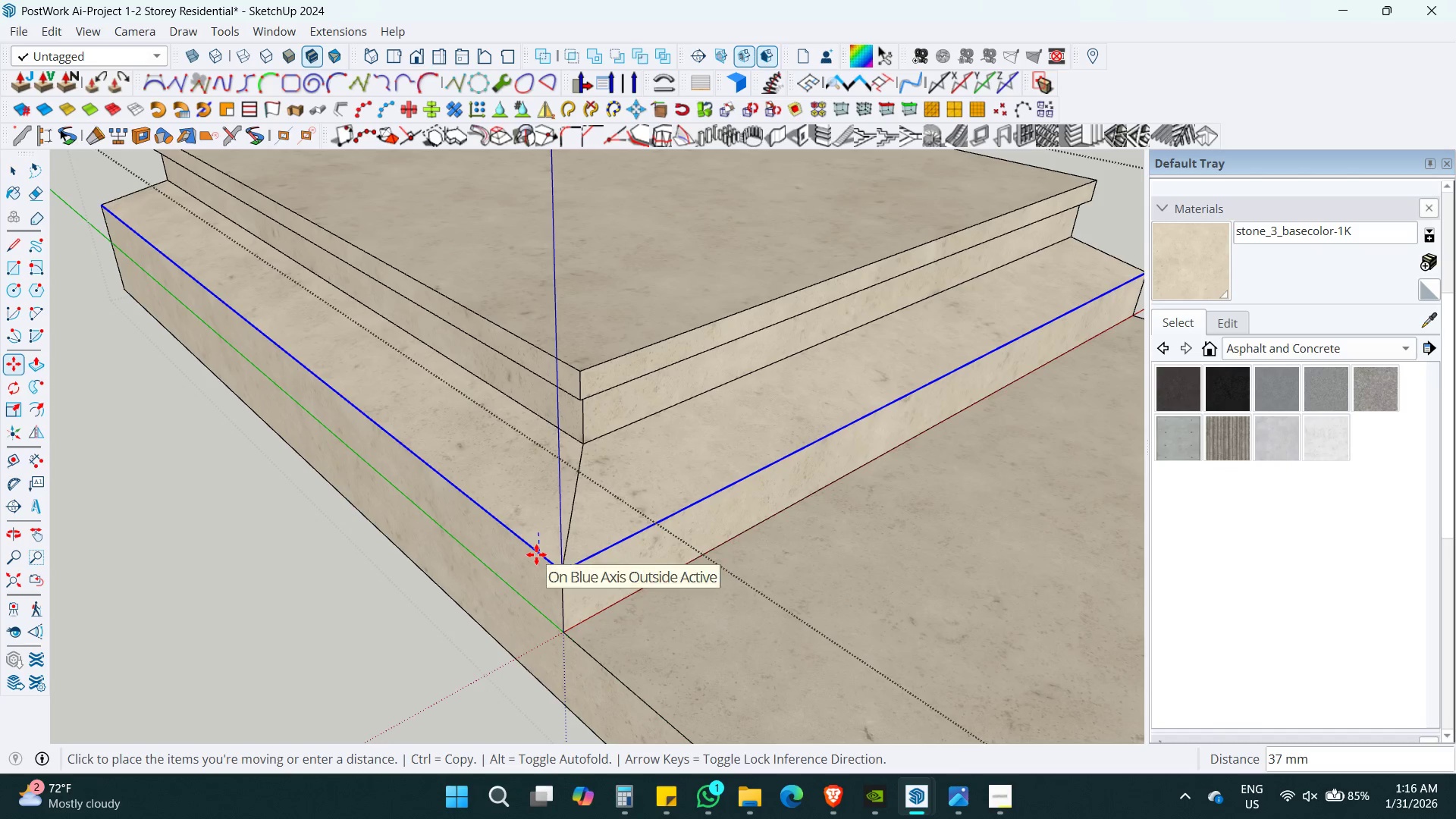 
key(Control+ControlLeft)
 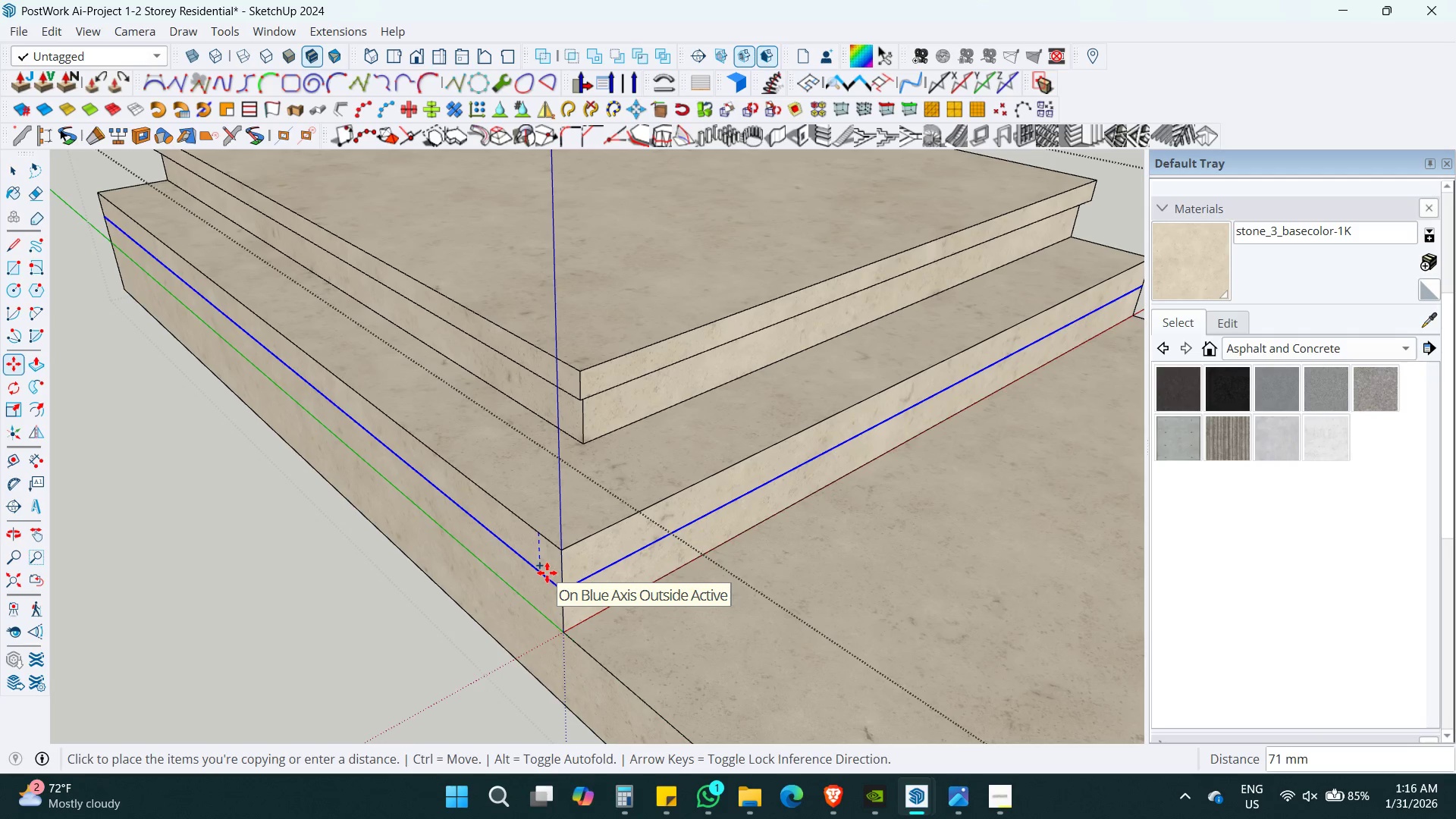 
key(Numpad5)
 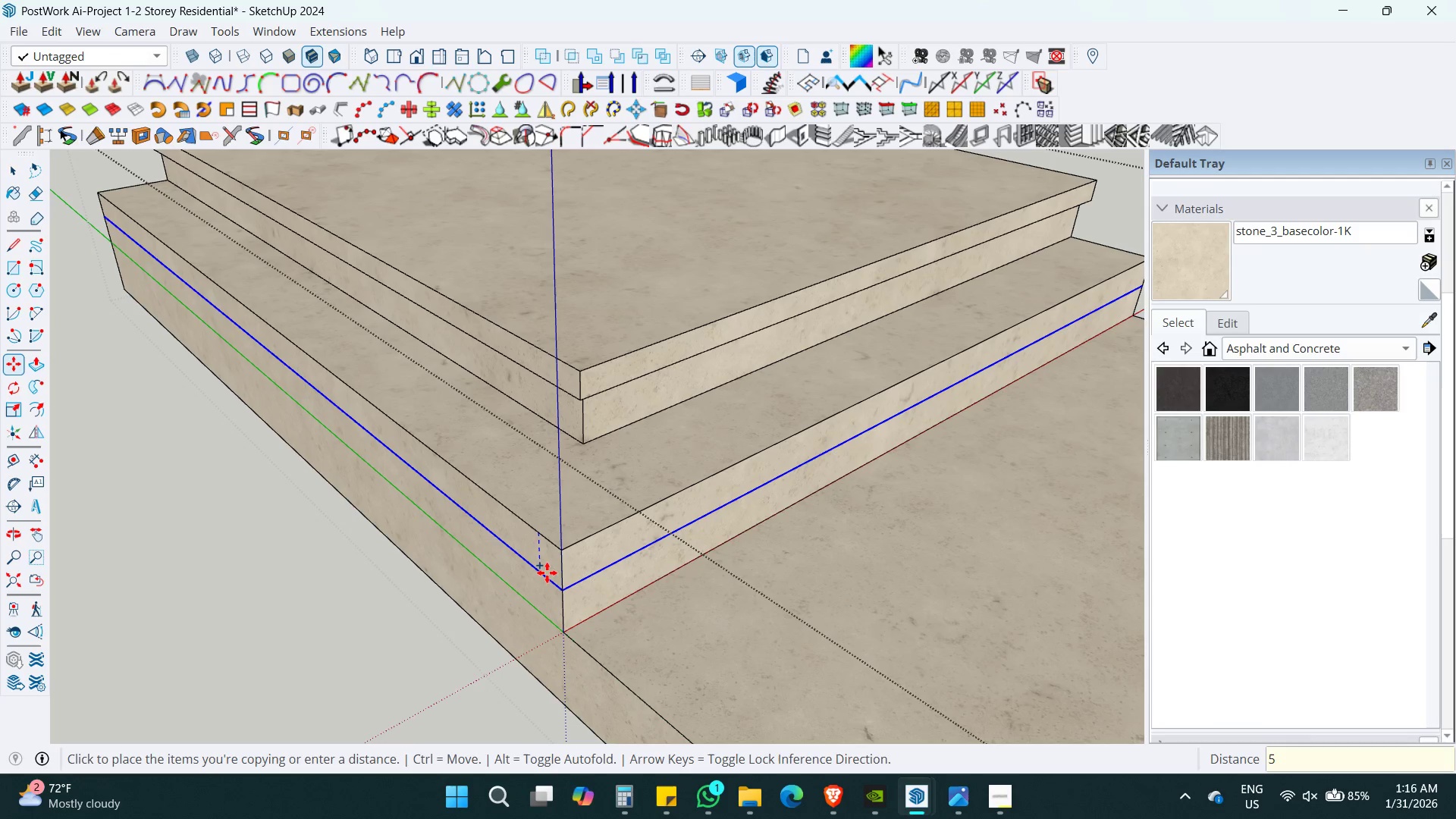 
key(Numpad0)
 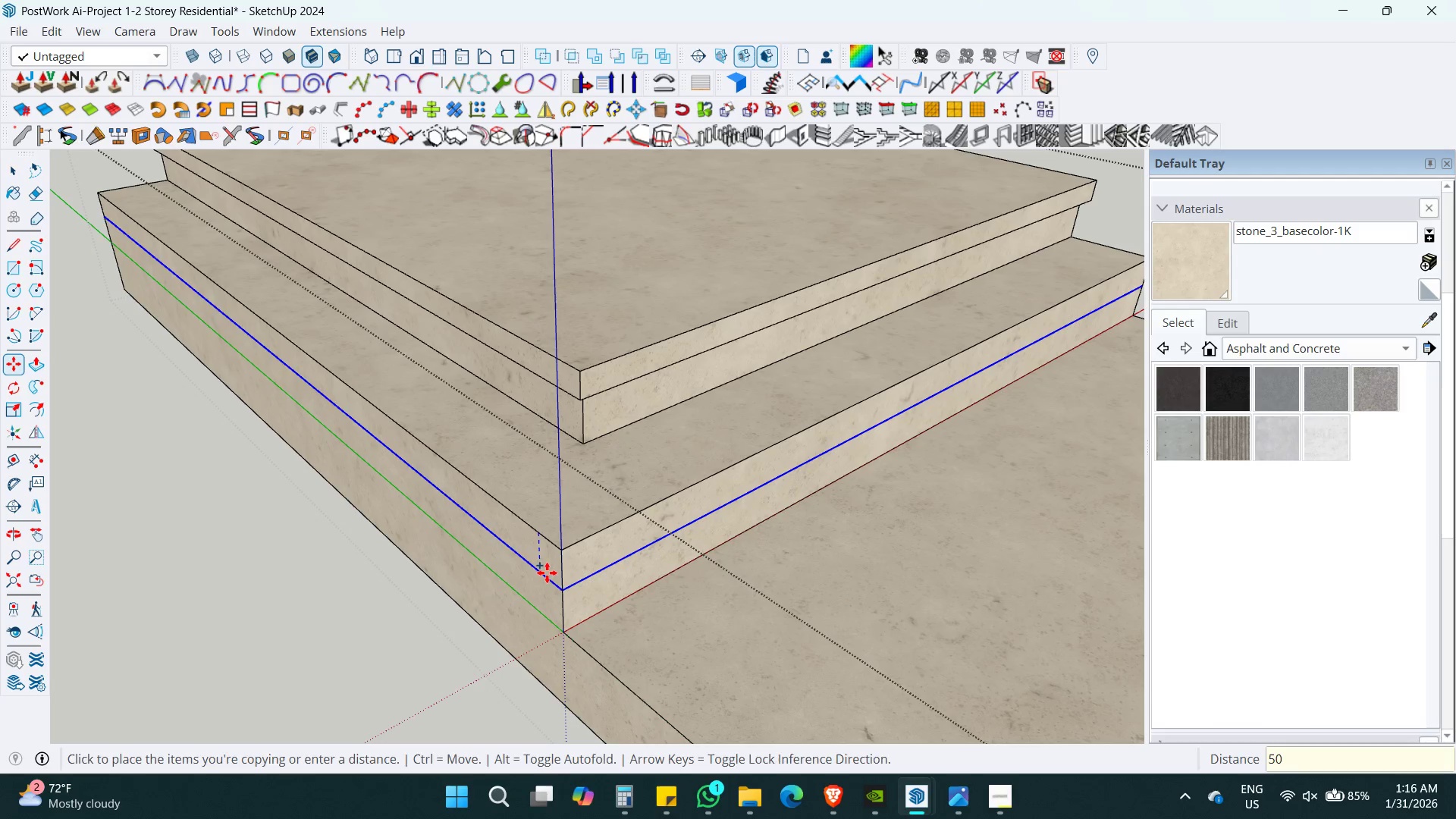 
key(Enter)
 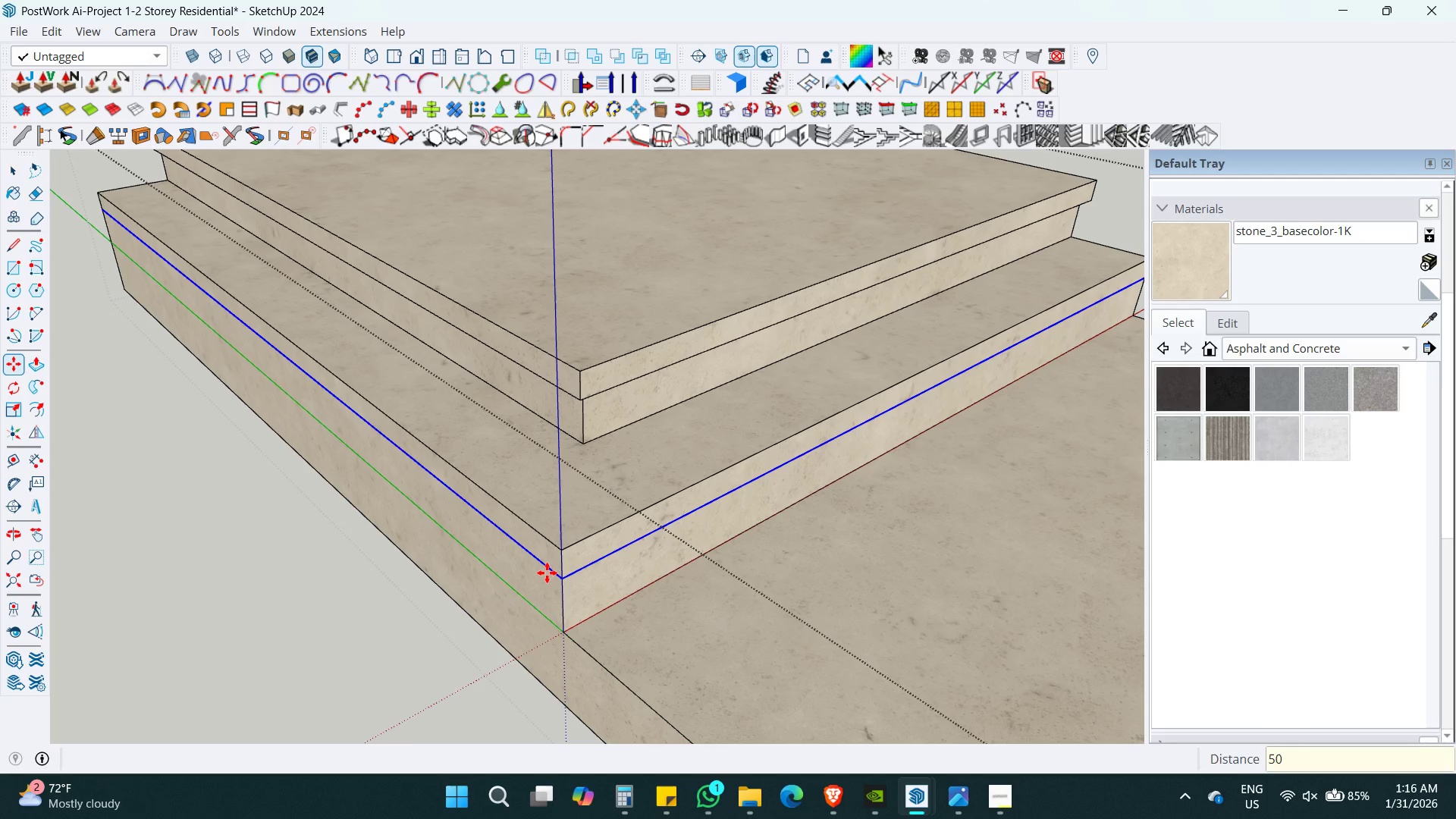 
key(P)
 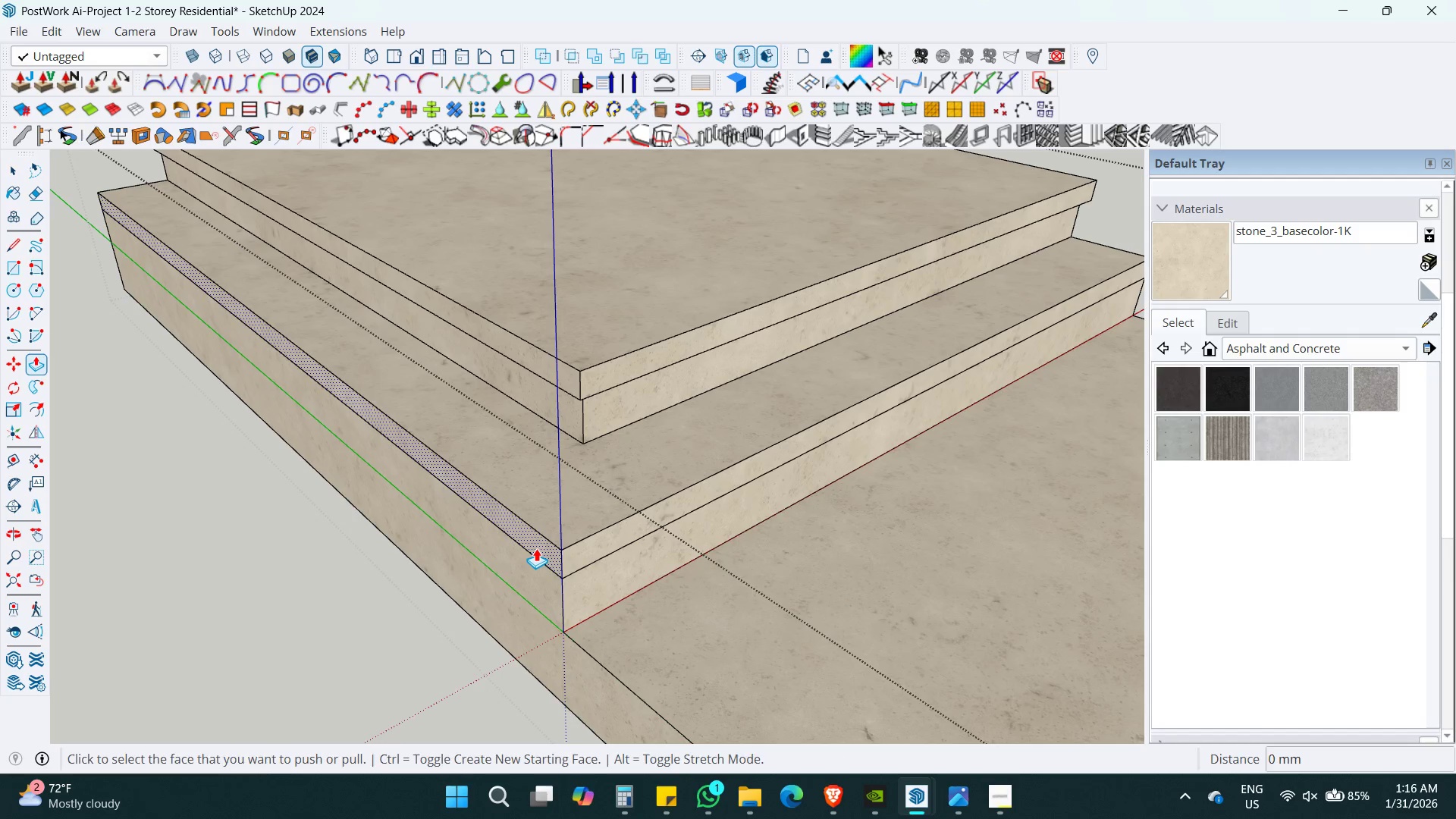 
double_click([536, 548])
 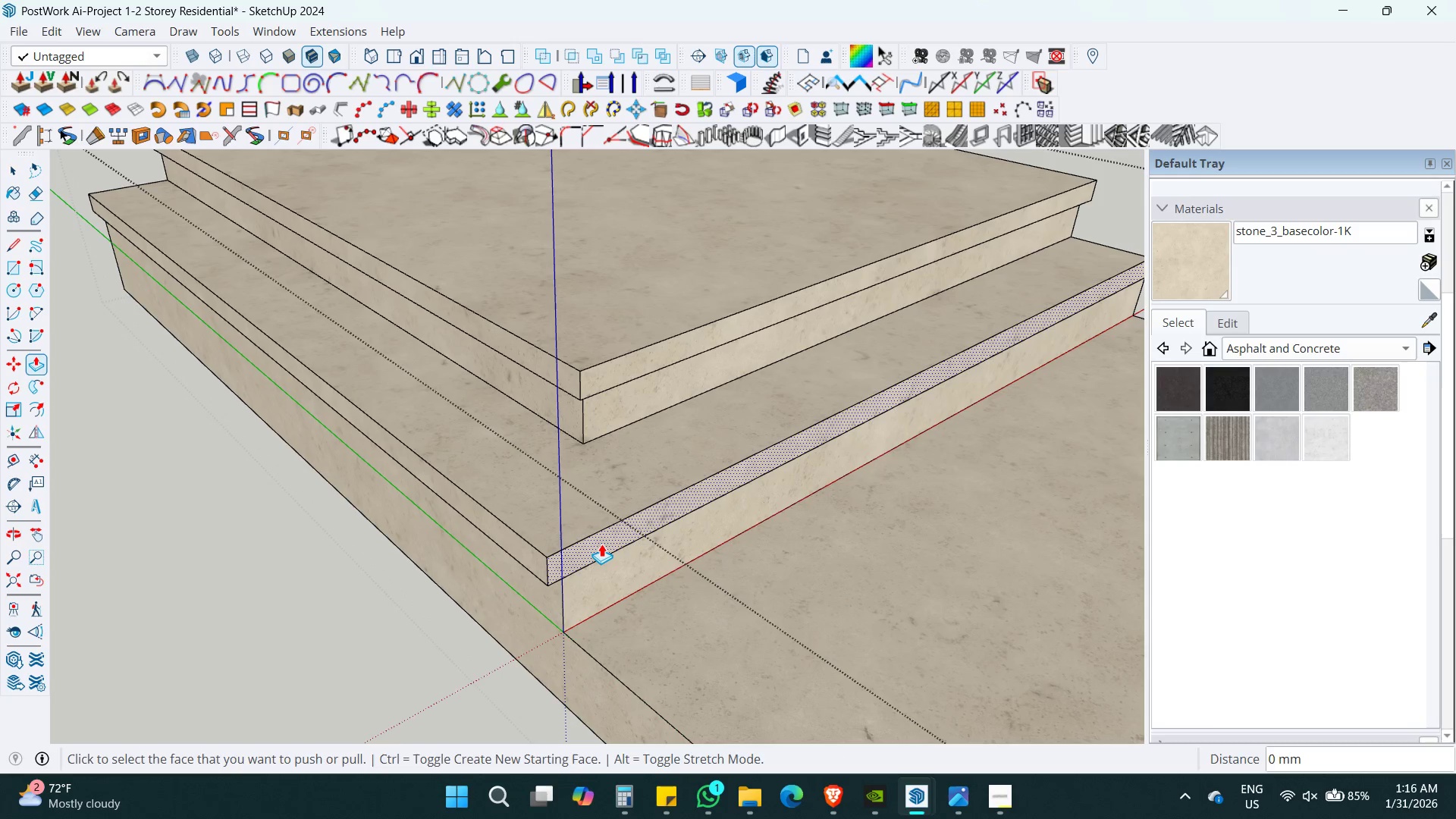 
triple_click([603, 544])
 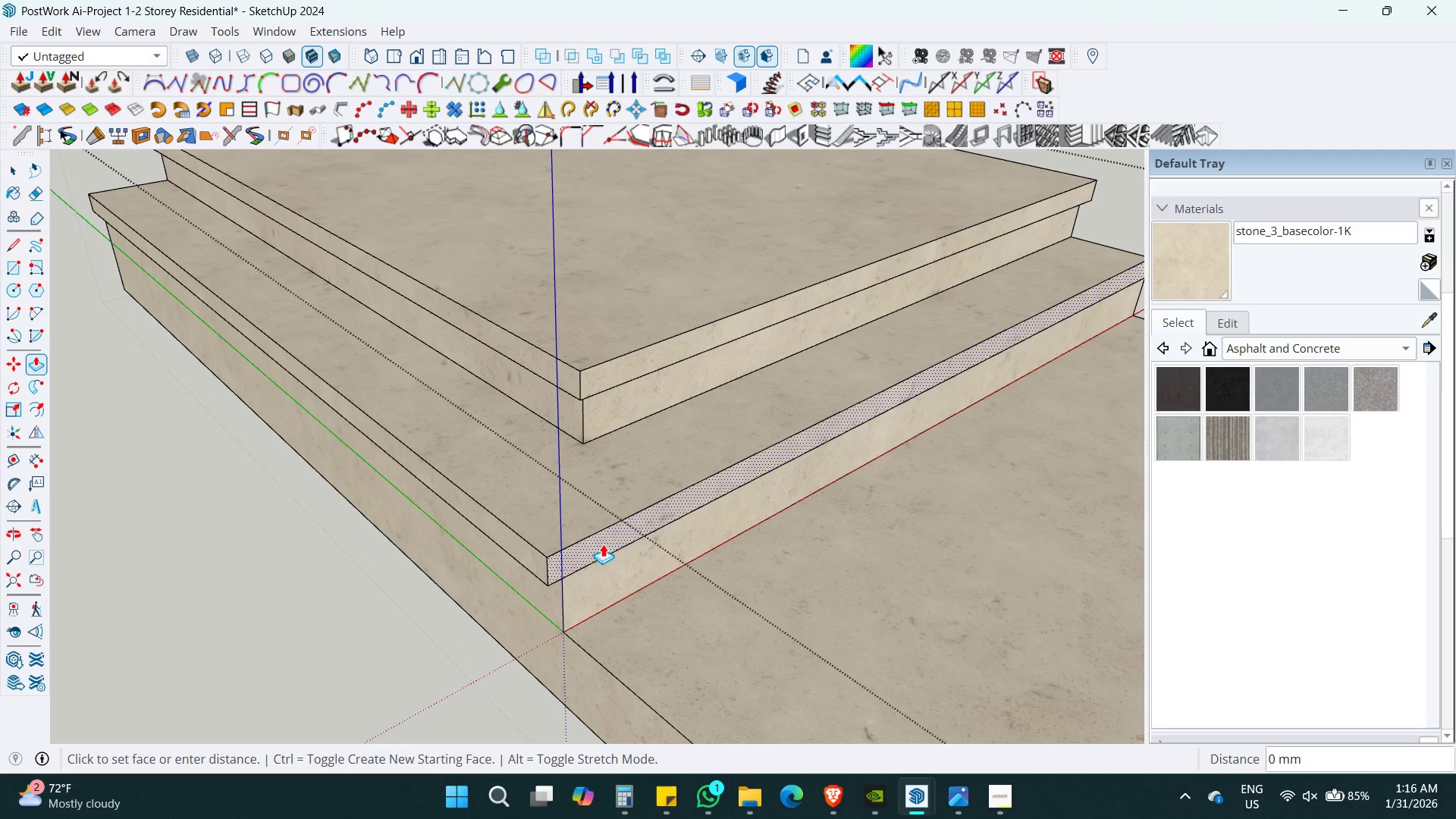 
triple_click([603, 544])
 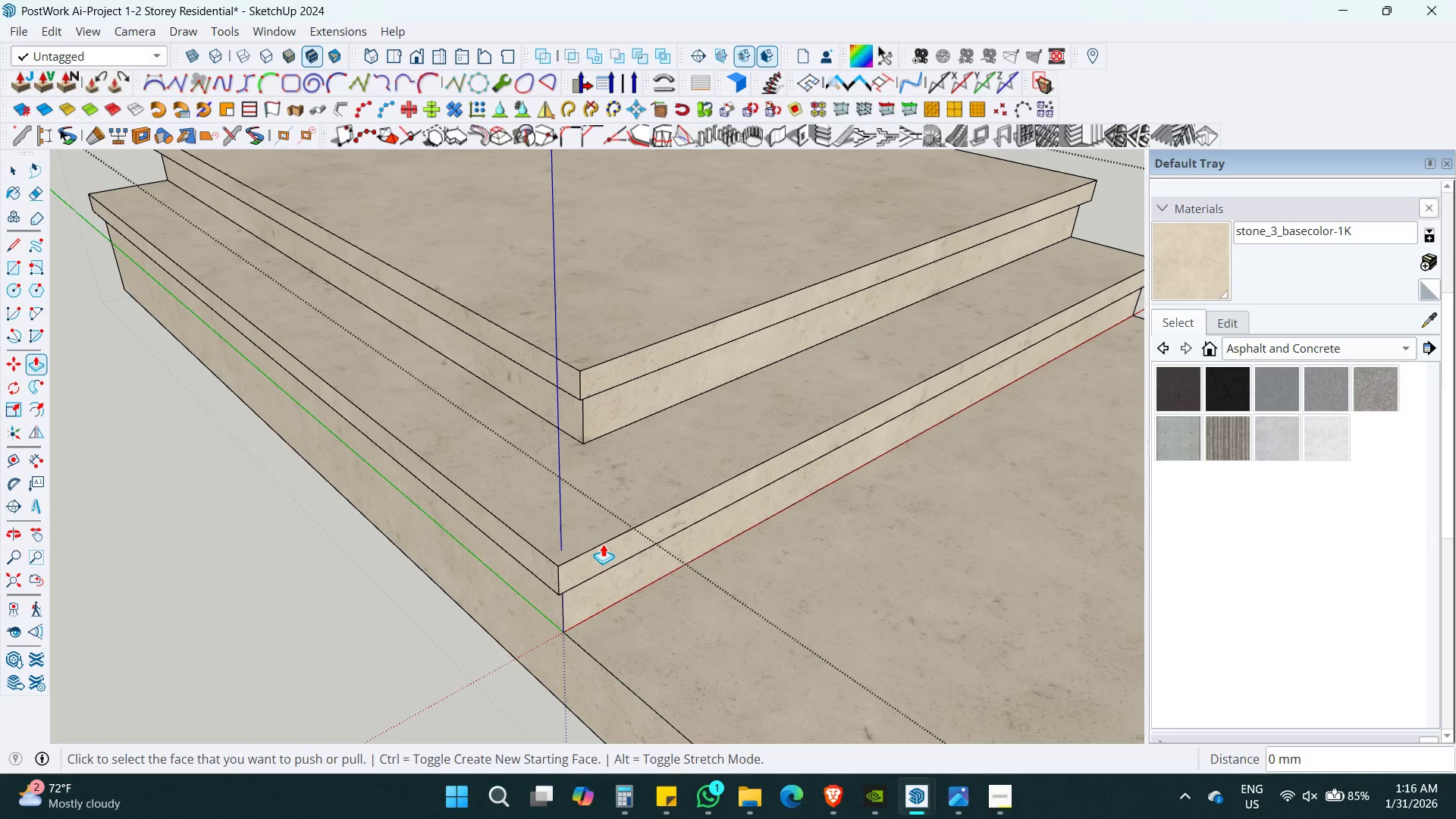 
key(Control+ControlLeft)
 